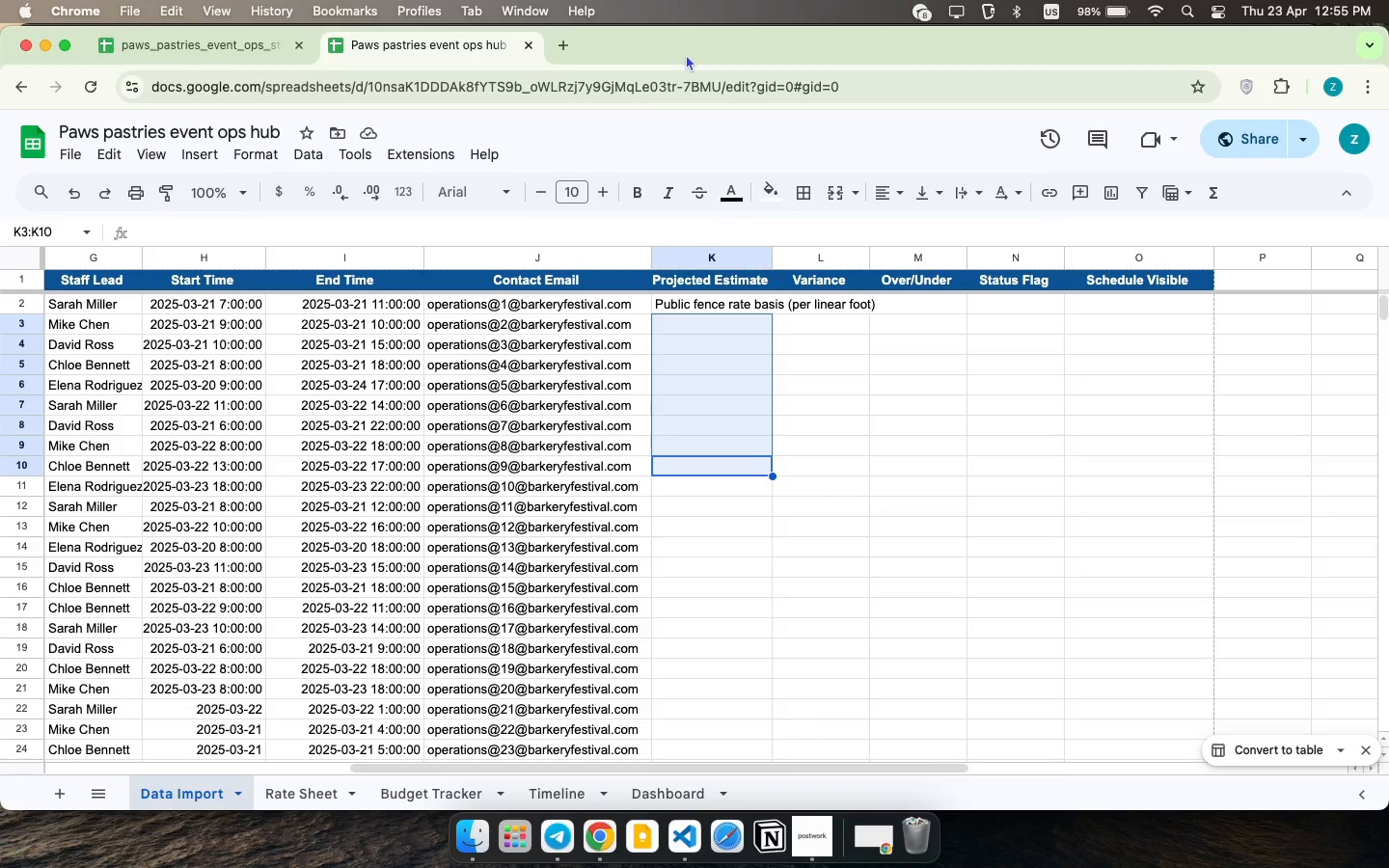 
wait(25.01)
 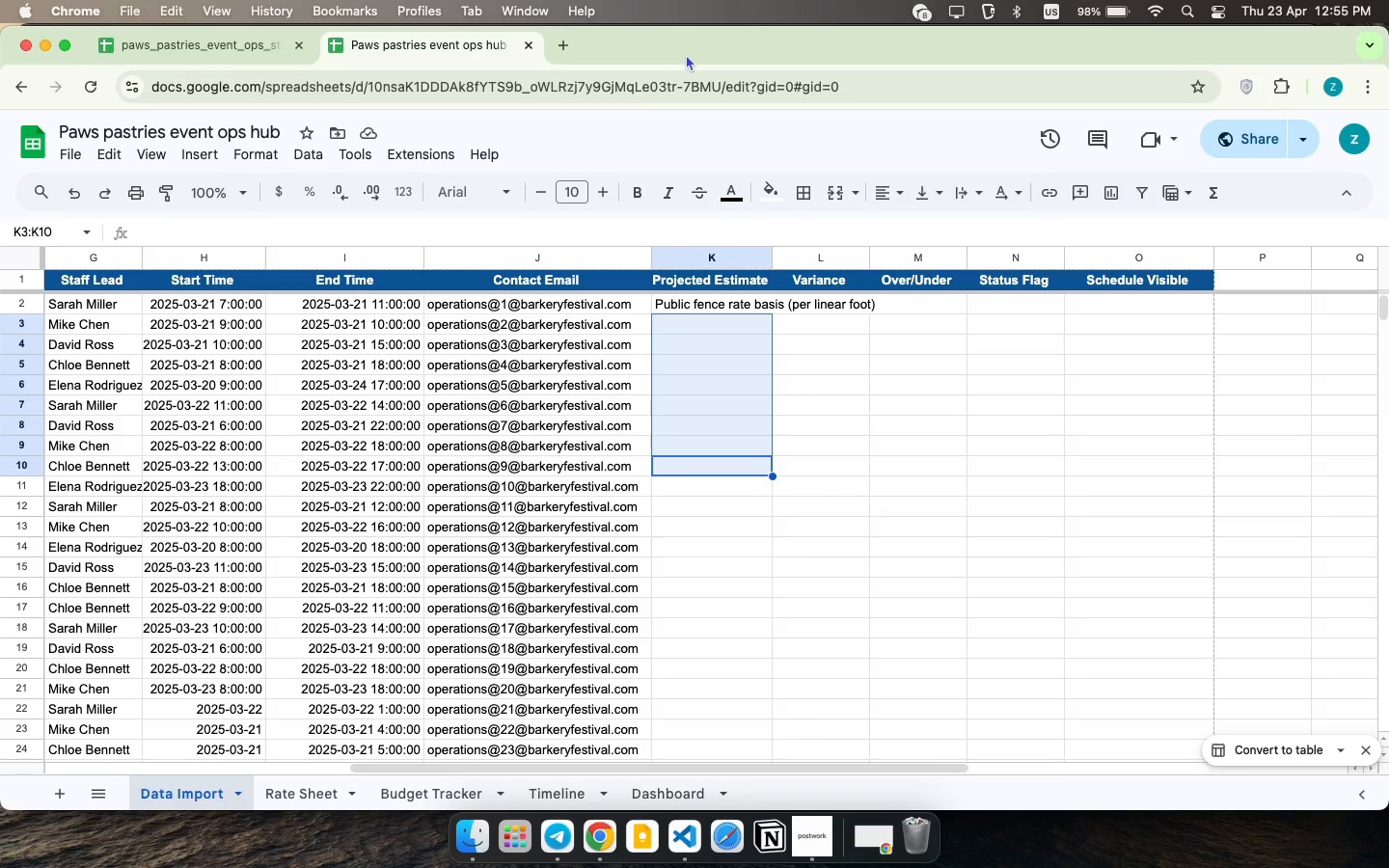 
scroll: coordinate [686, 54], scroll_direction: up, amount: 1.0
 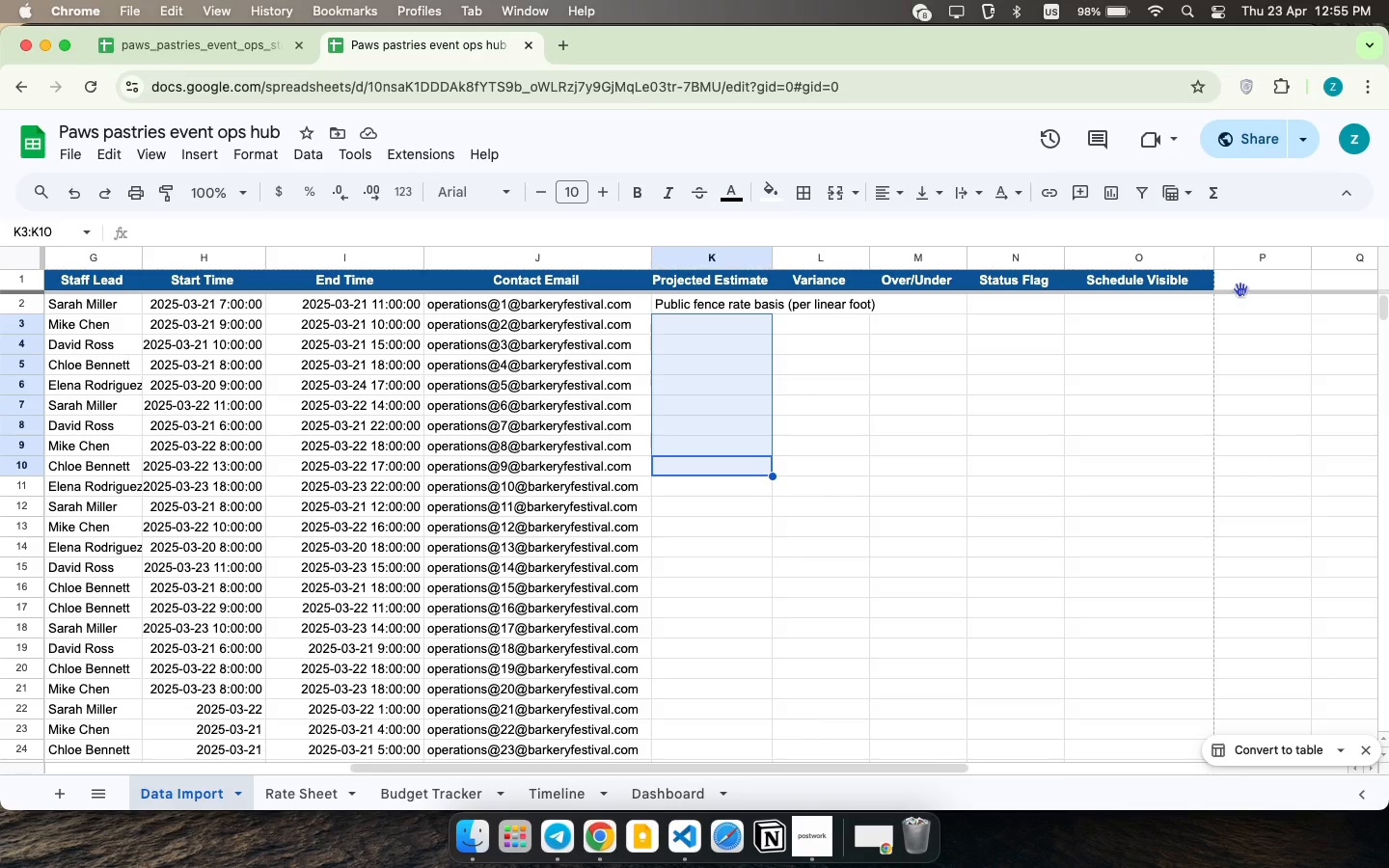 
left_click([1240, 289])
 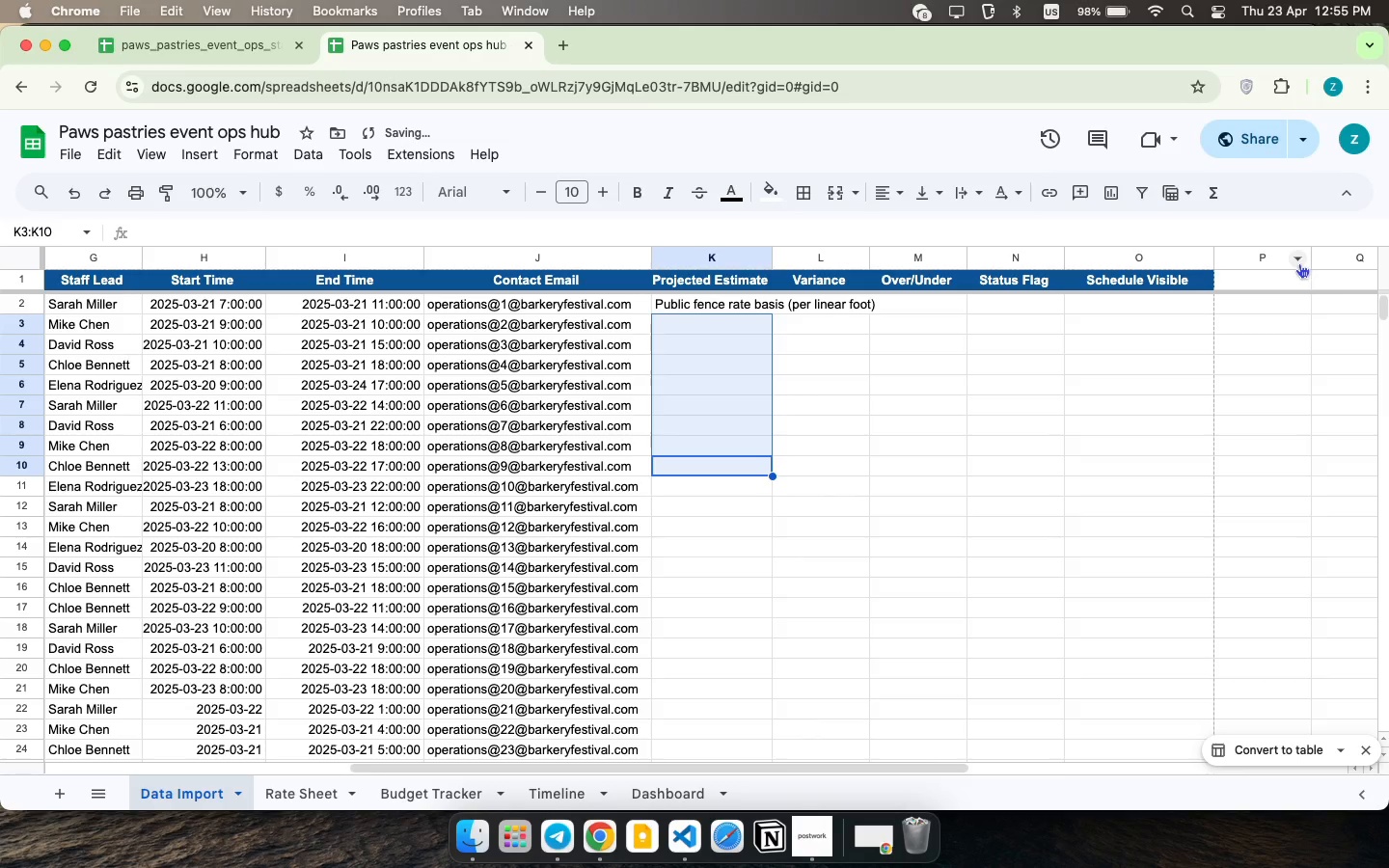 
left_click([1296, 268])
 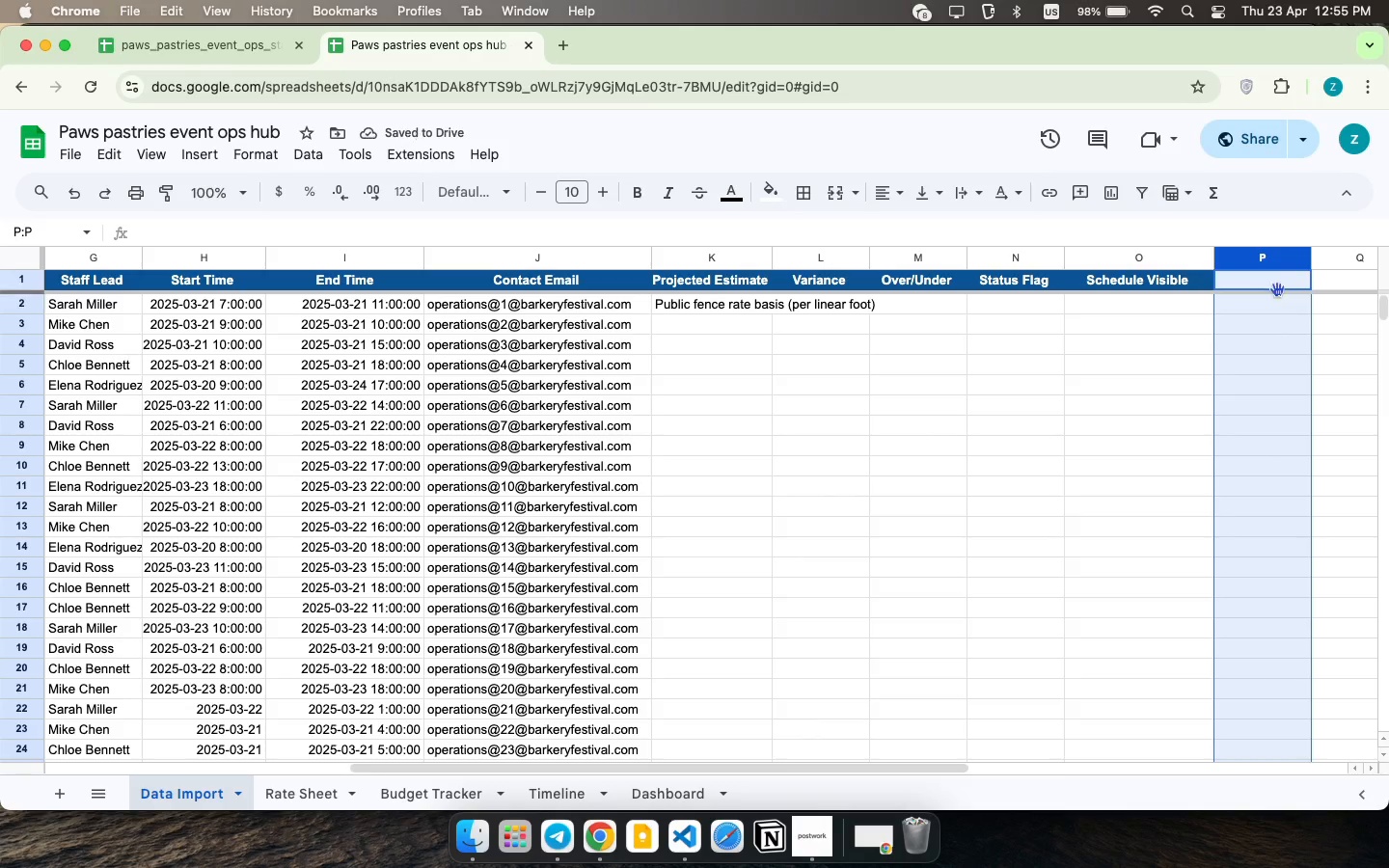 
left_click([1279, 285])
 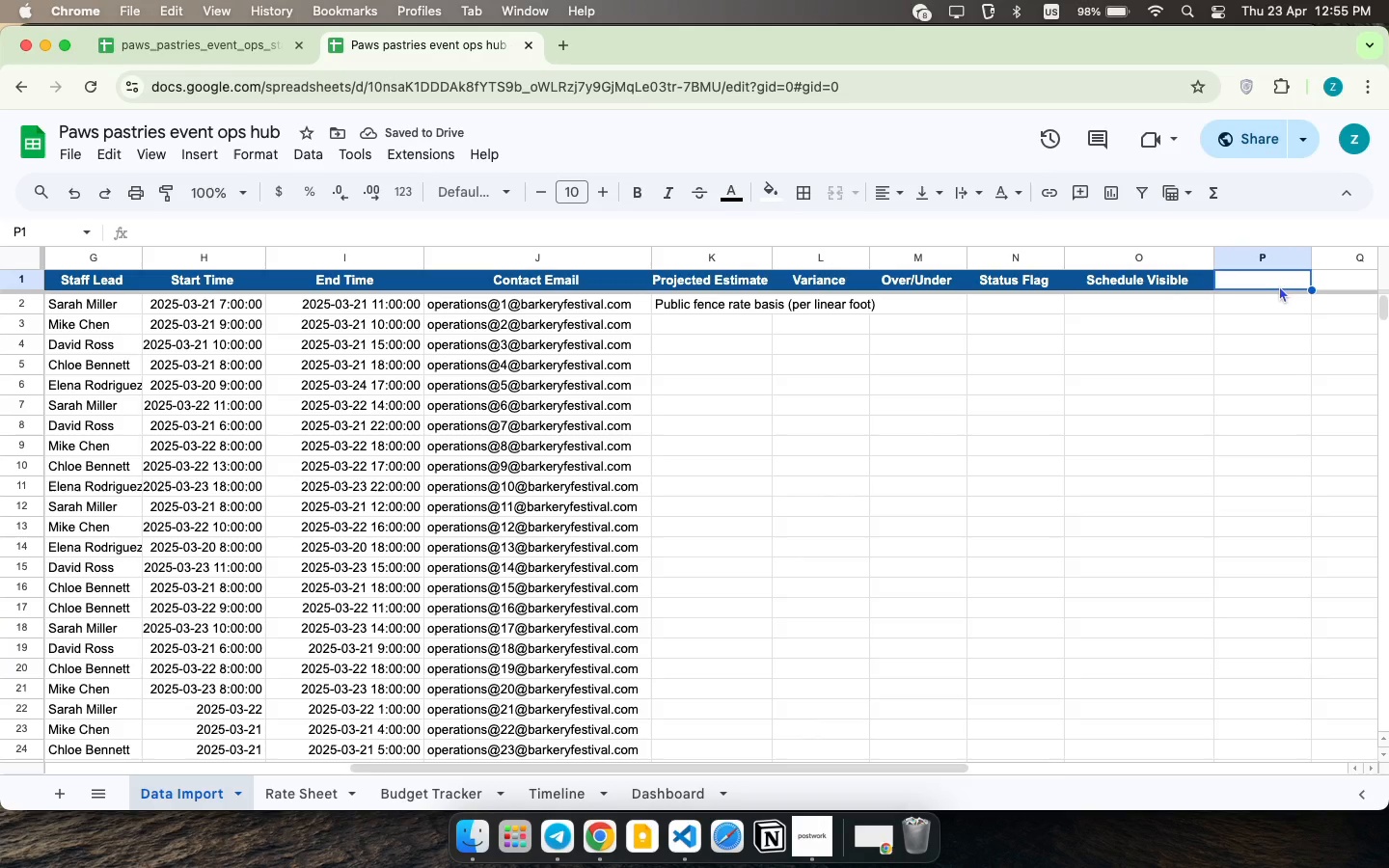 
type(Vari)
 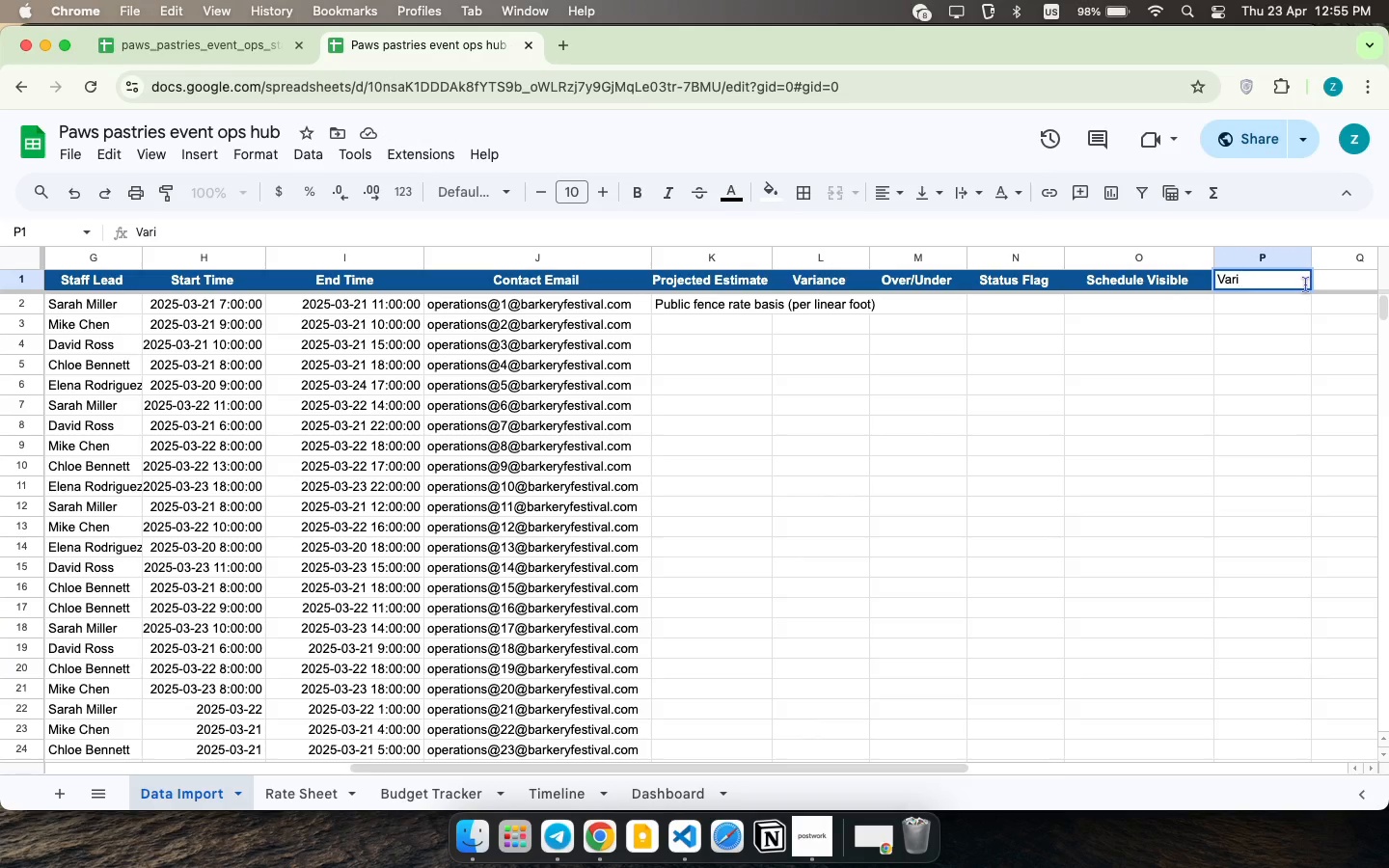 
type(ance %)
 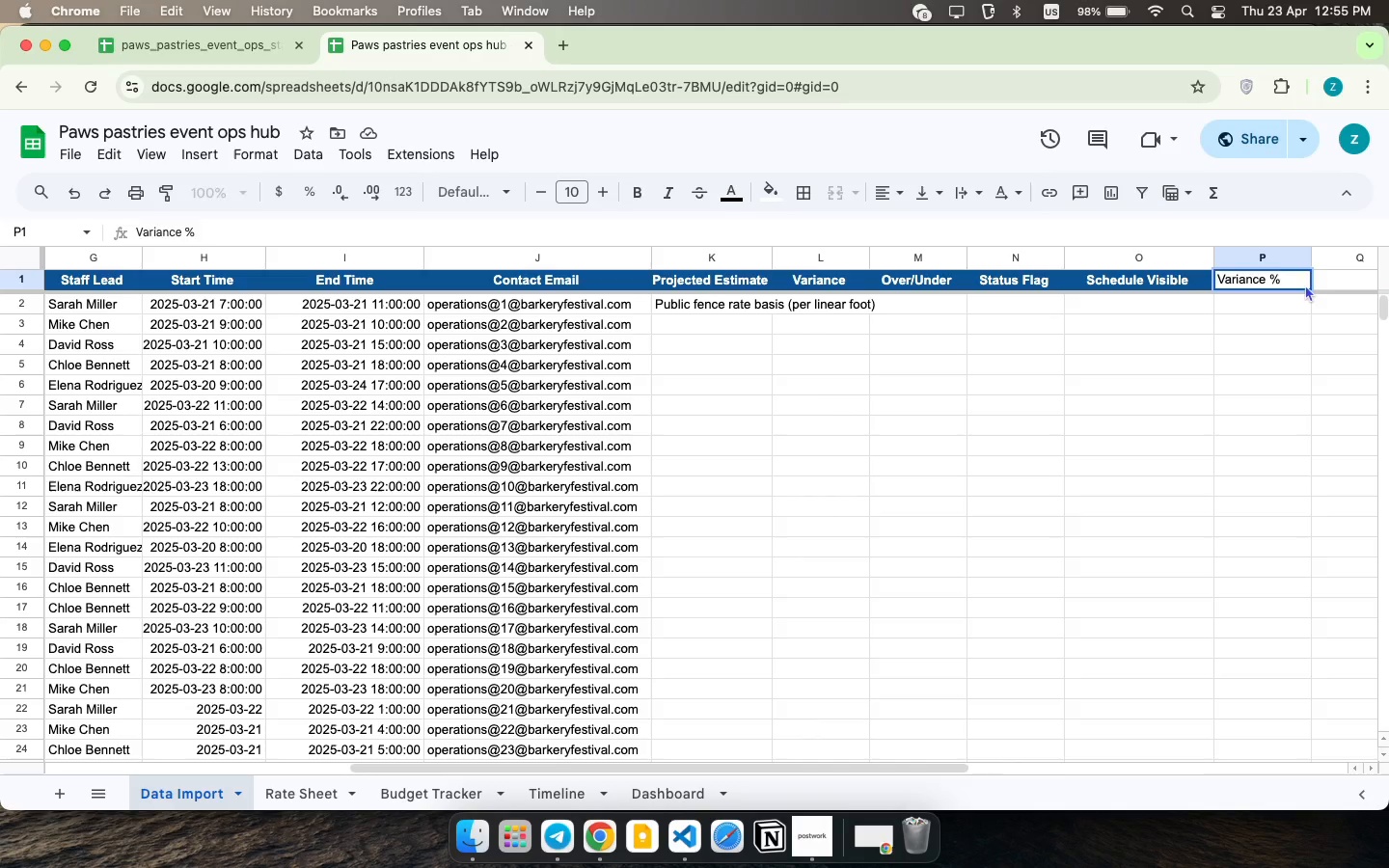 
key(ArrowDown)
 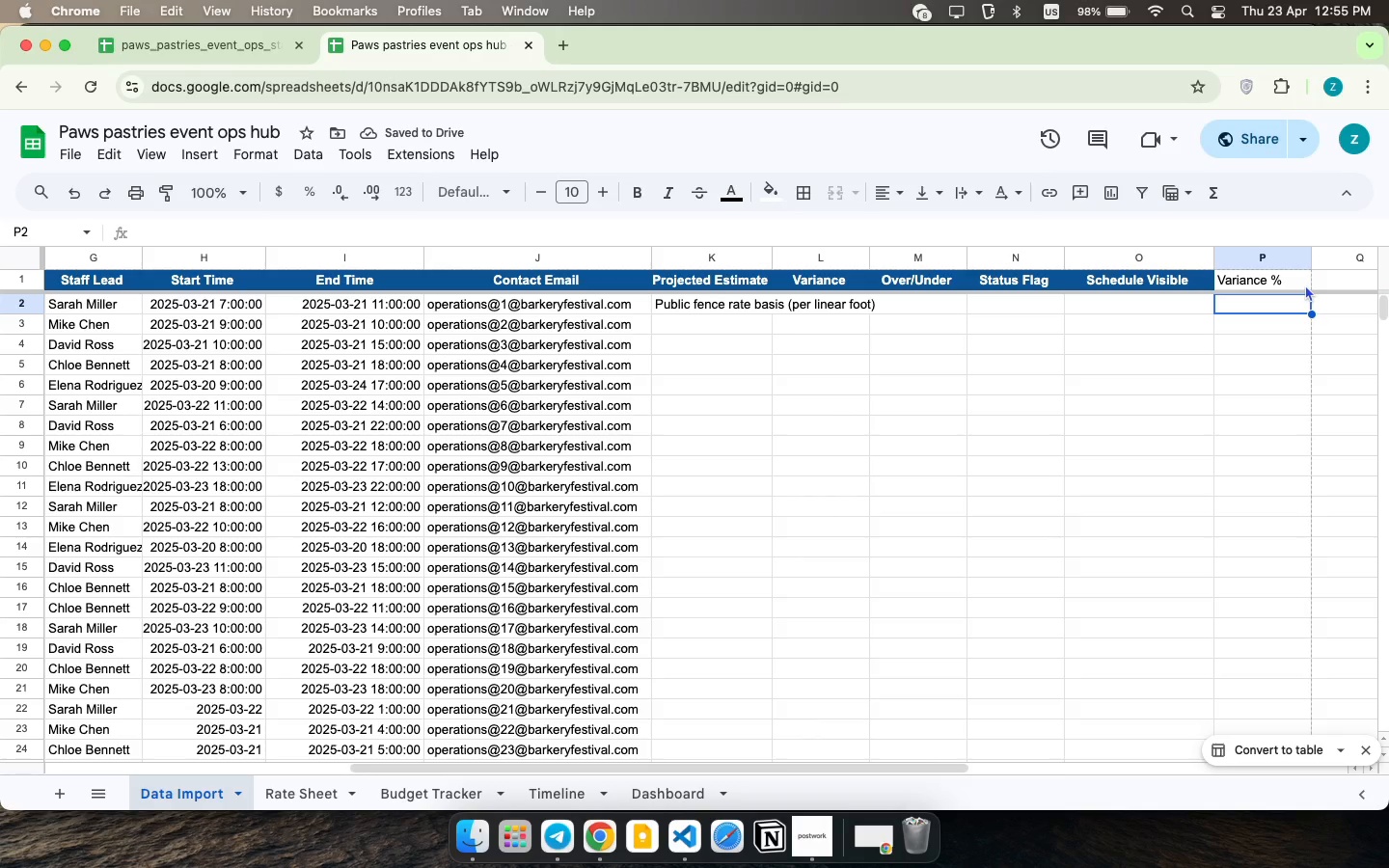 
wait(9.76)
 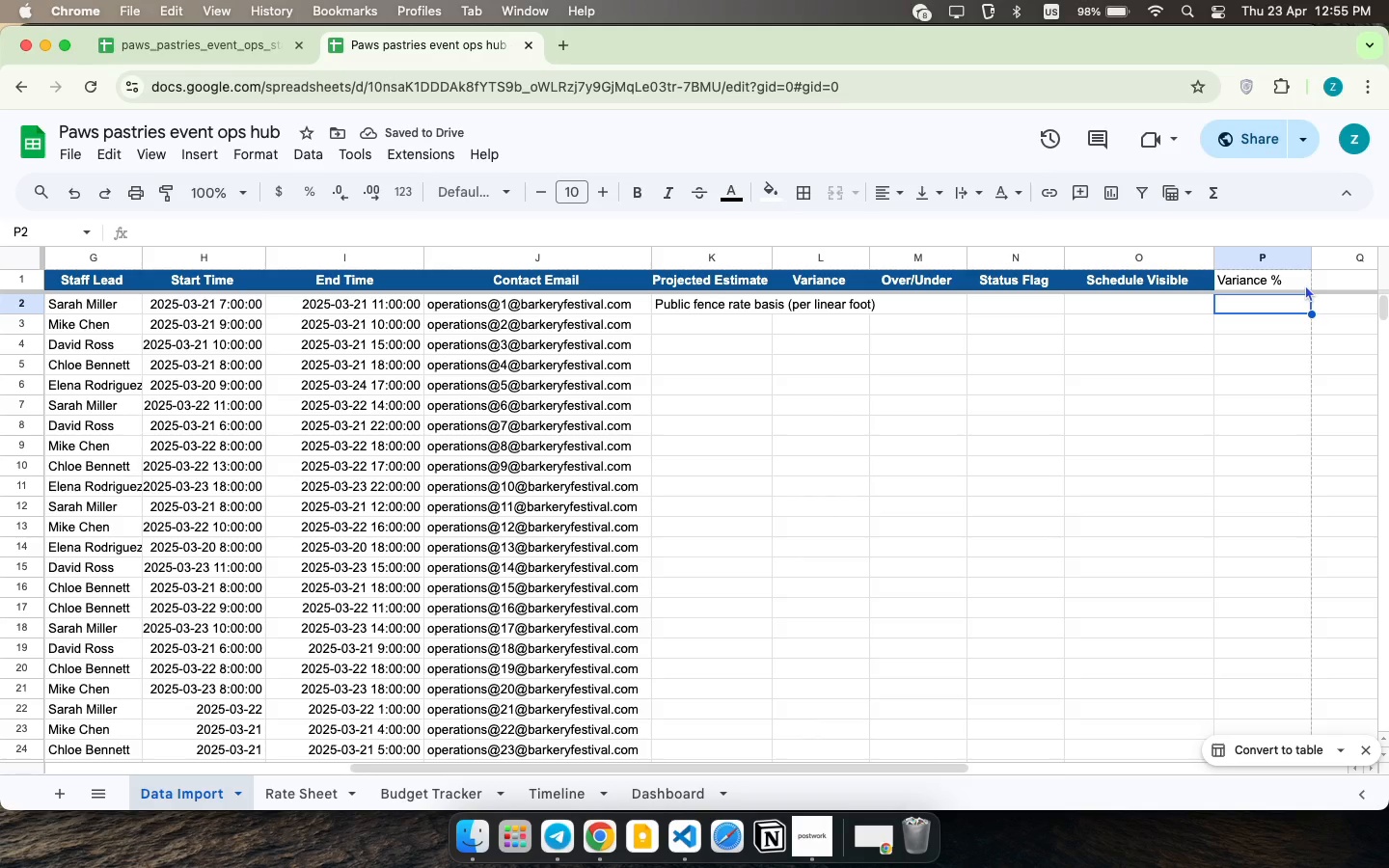 
type(=(g2-f2)/f2)
 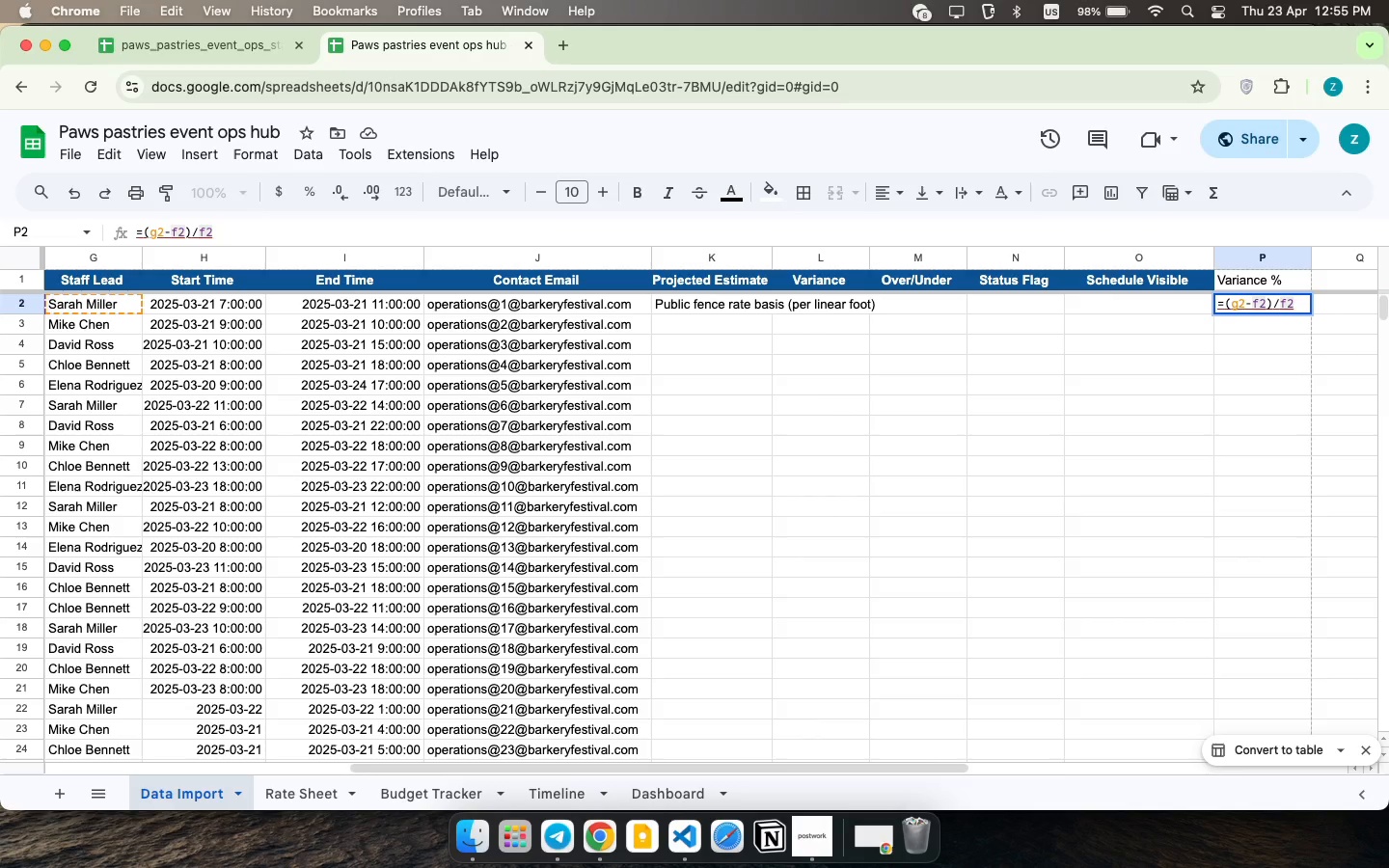 
key(Enter)
 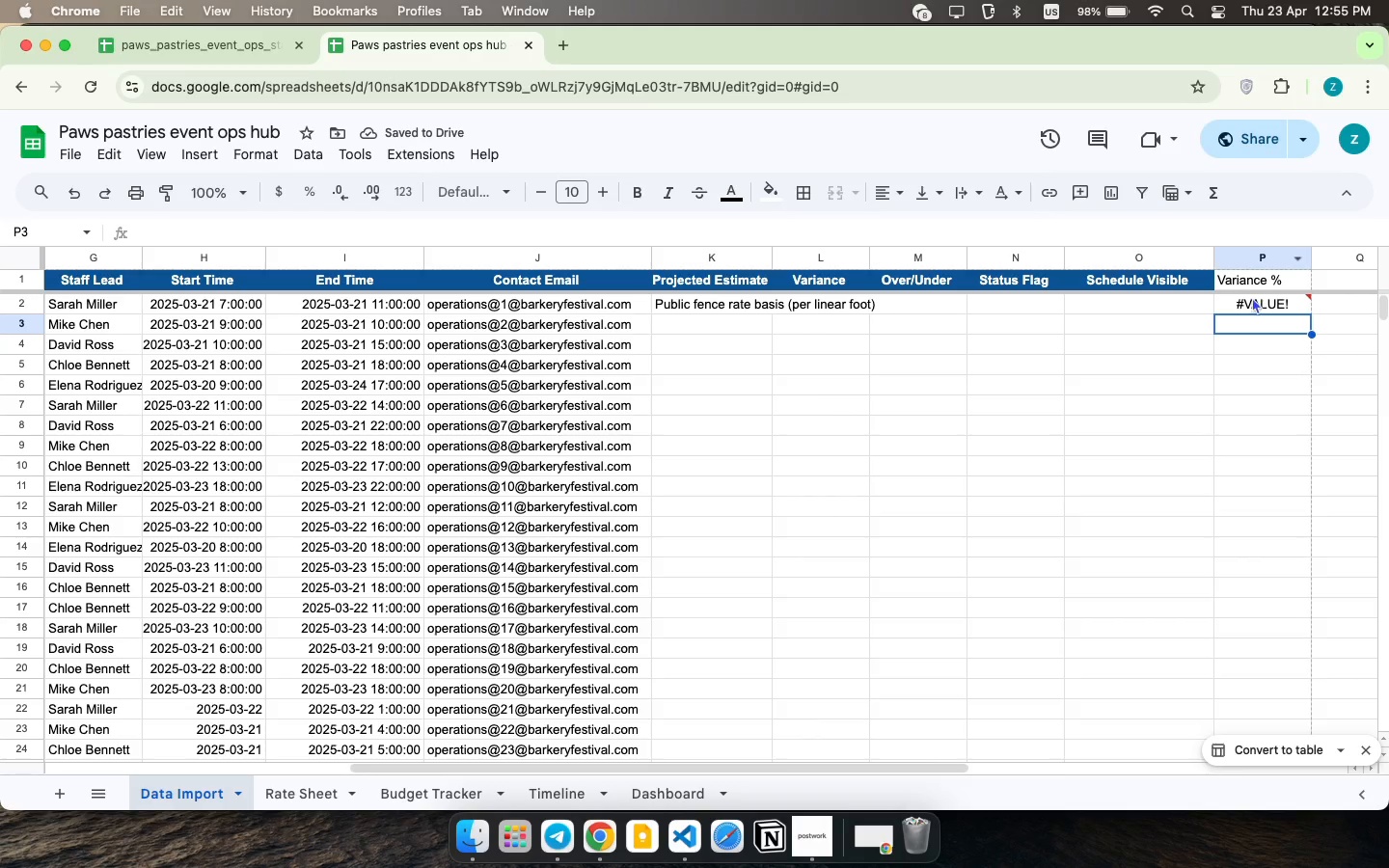 
double_click([1252, 299])
 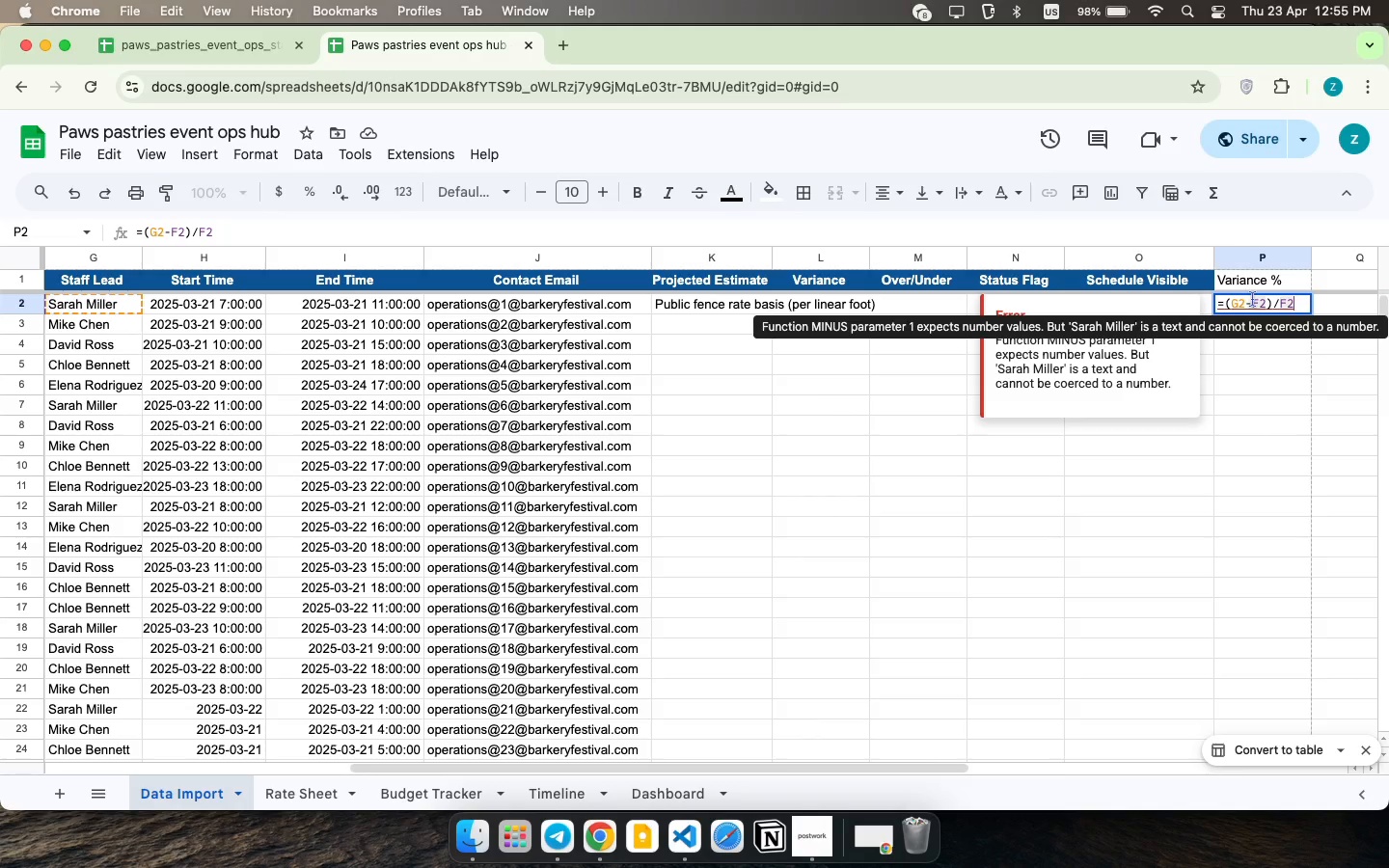 
wait(13.04)
 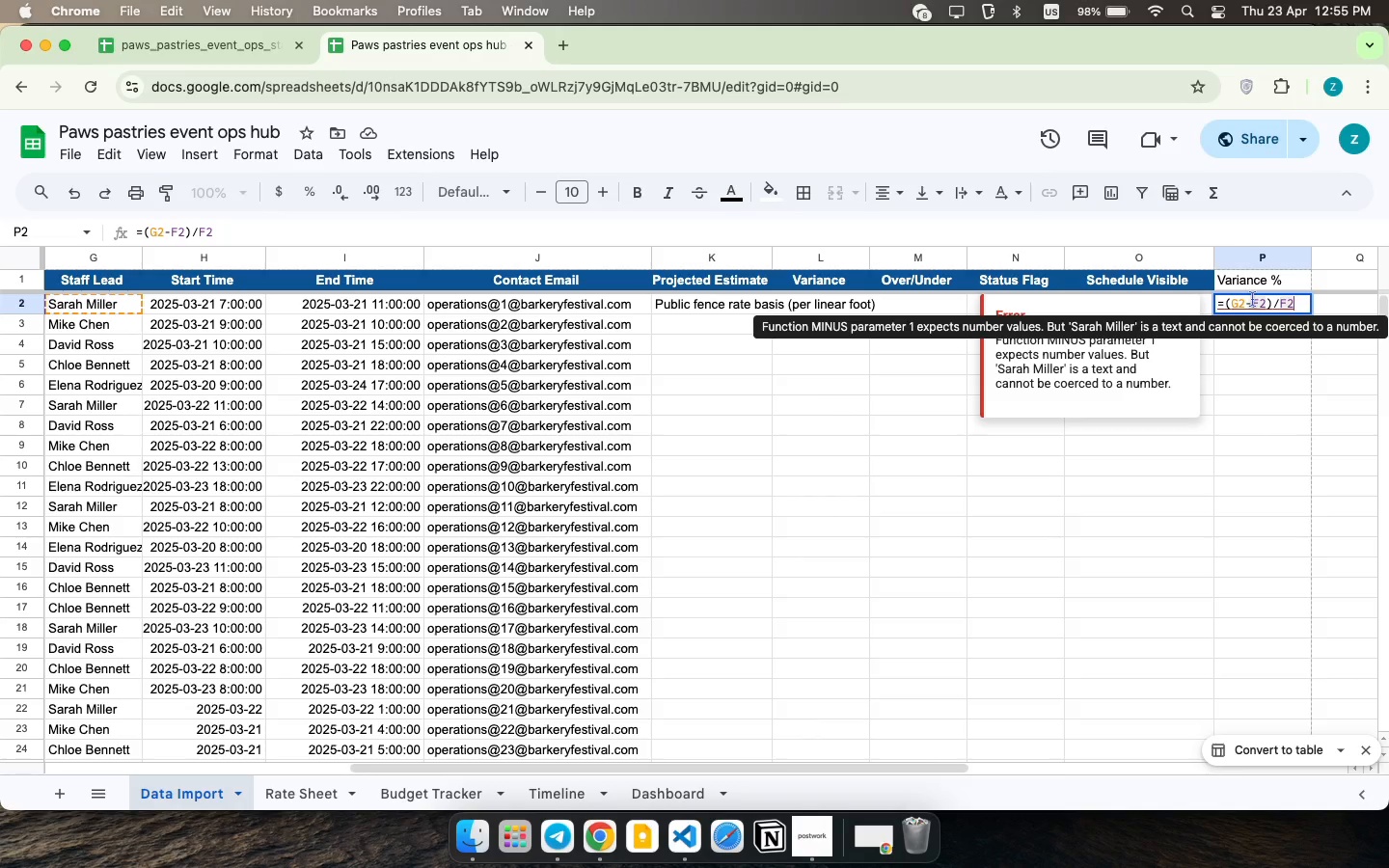 
double_click([846, 300])
 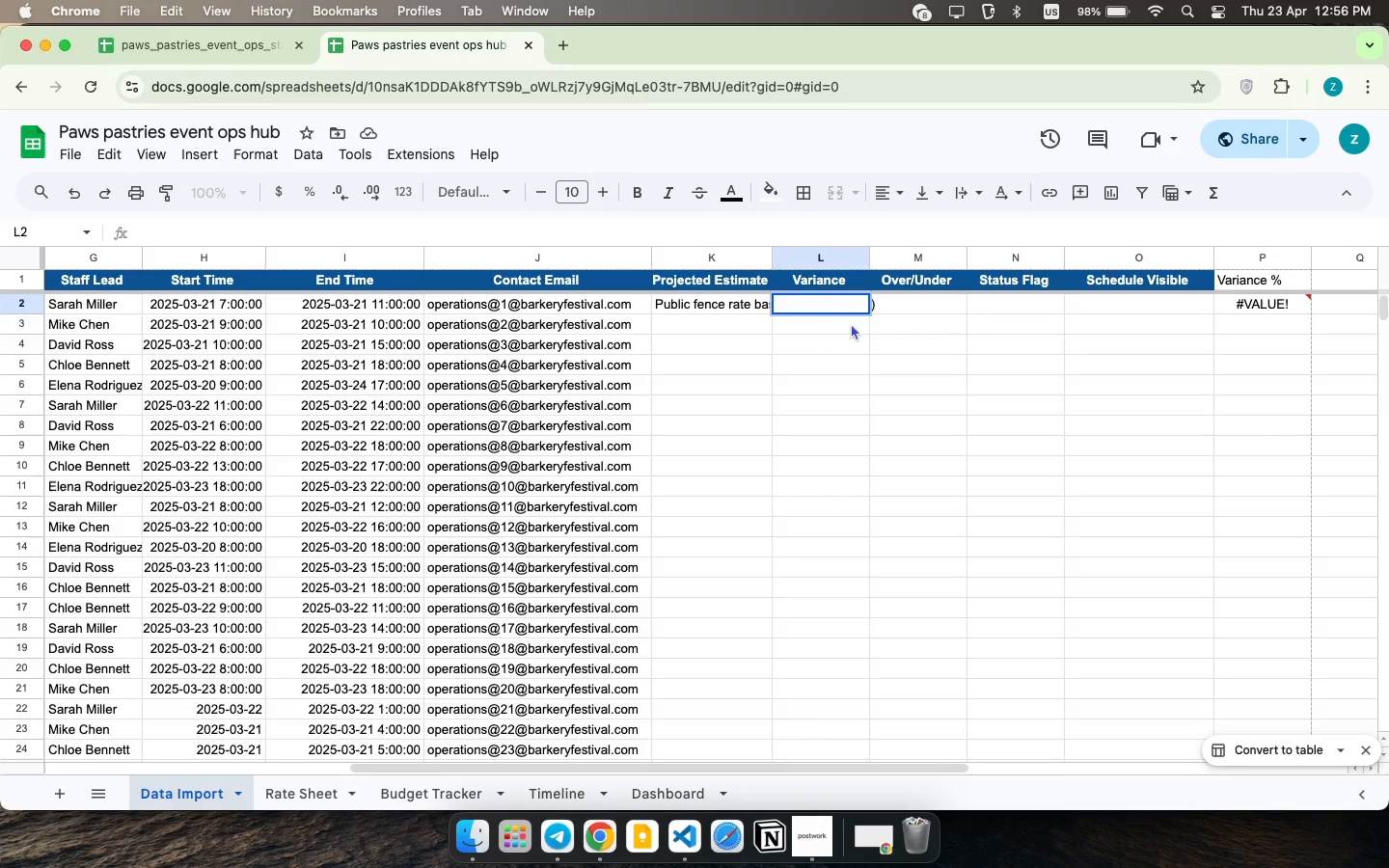 
left_click([855, 335])
 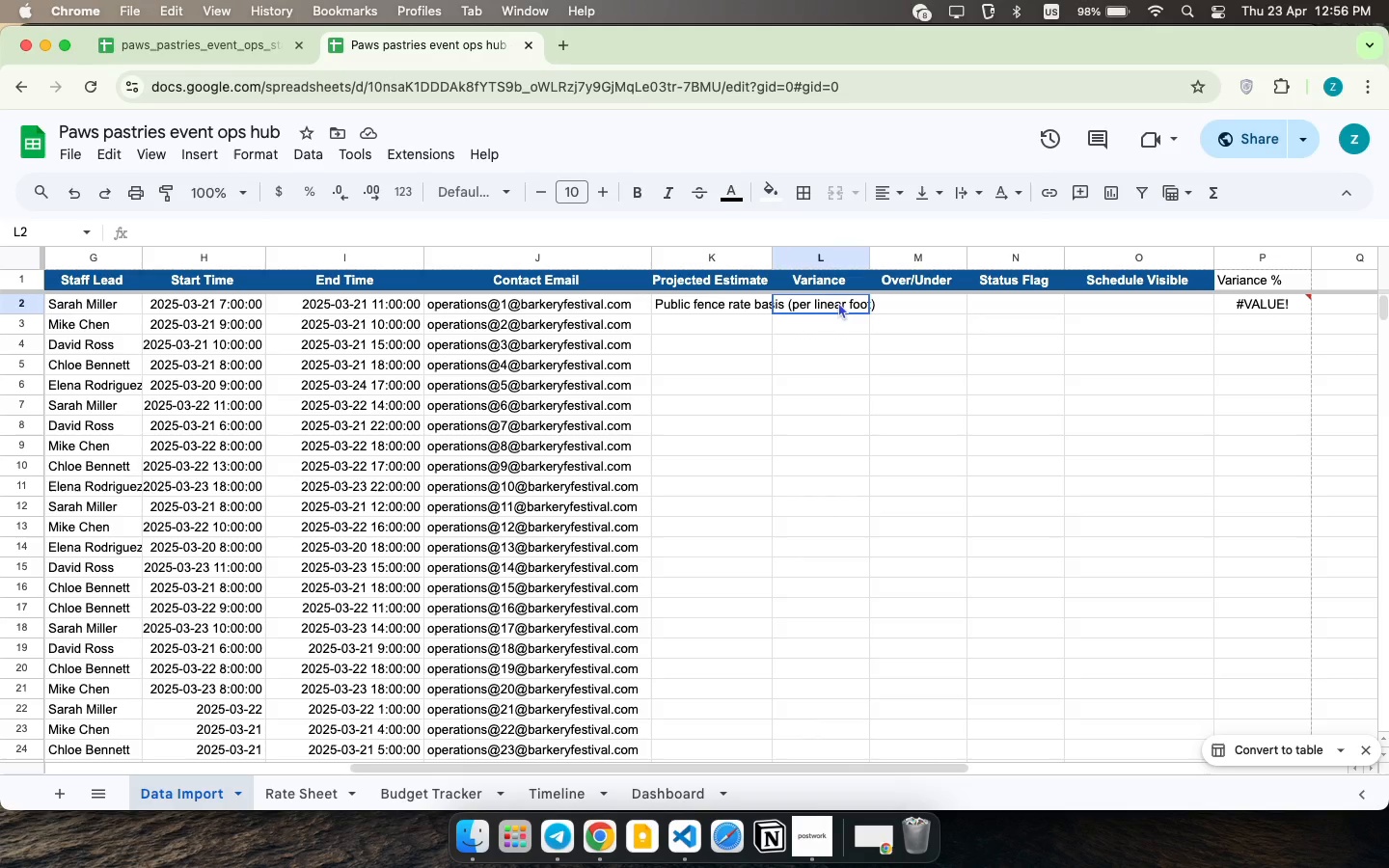 
left_click([838, 302])
 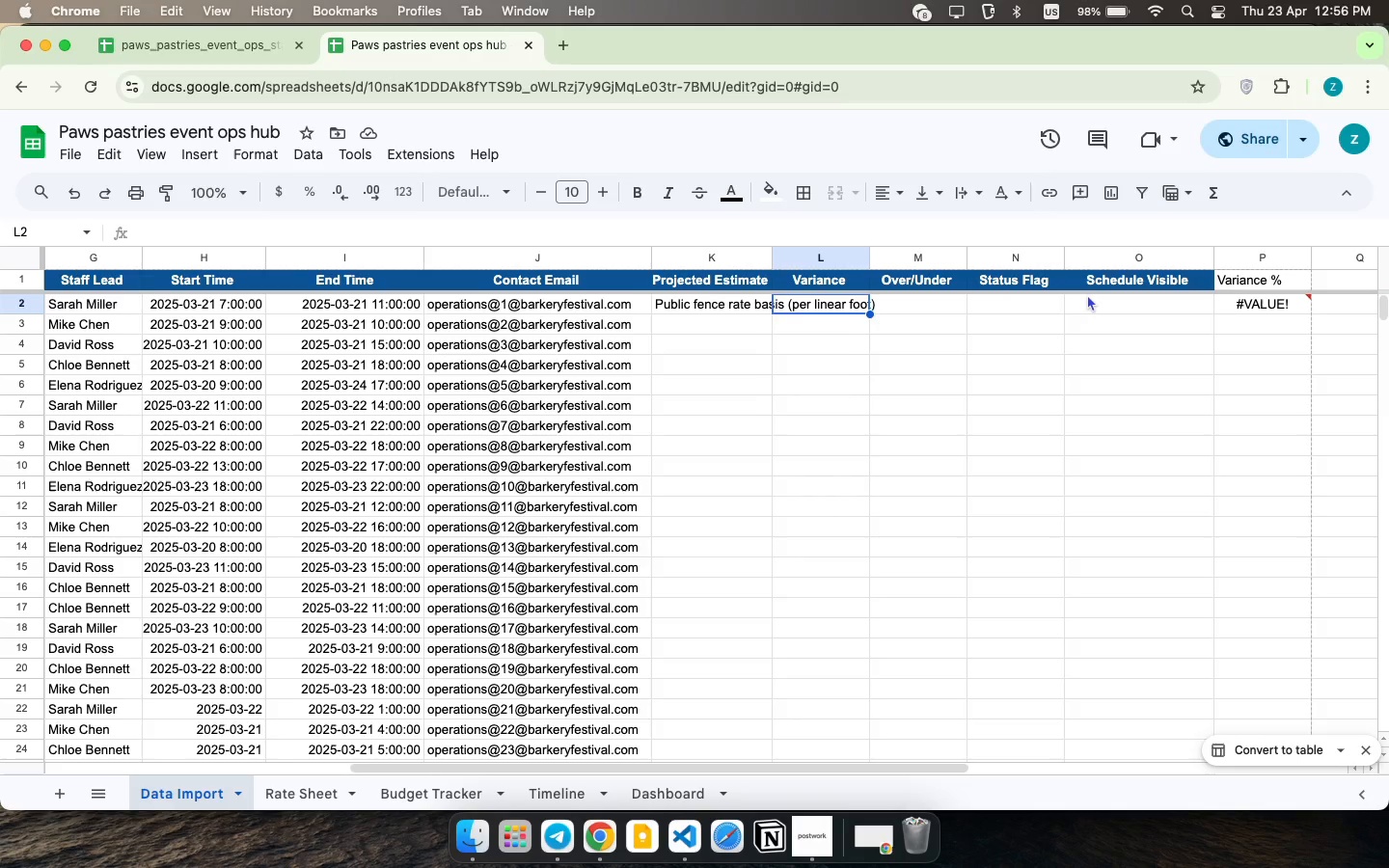 
scroll: coordinate [1087, 294], scroll_direction: up, amount: 71.0
 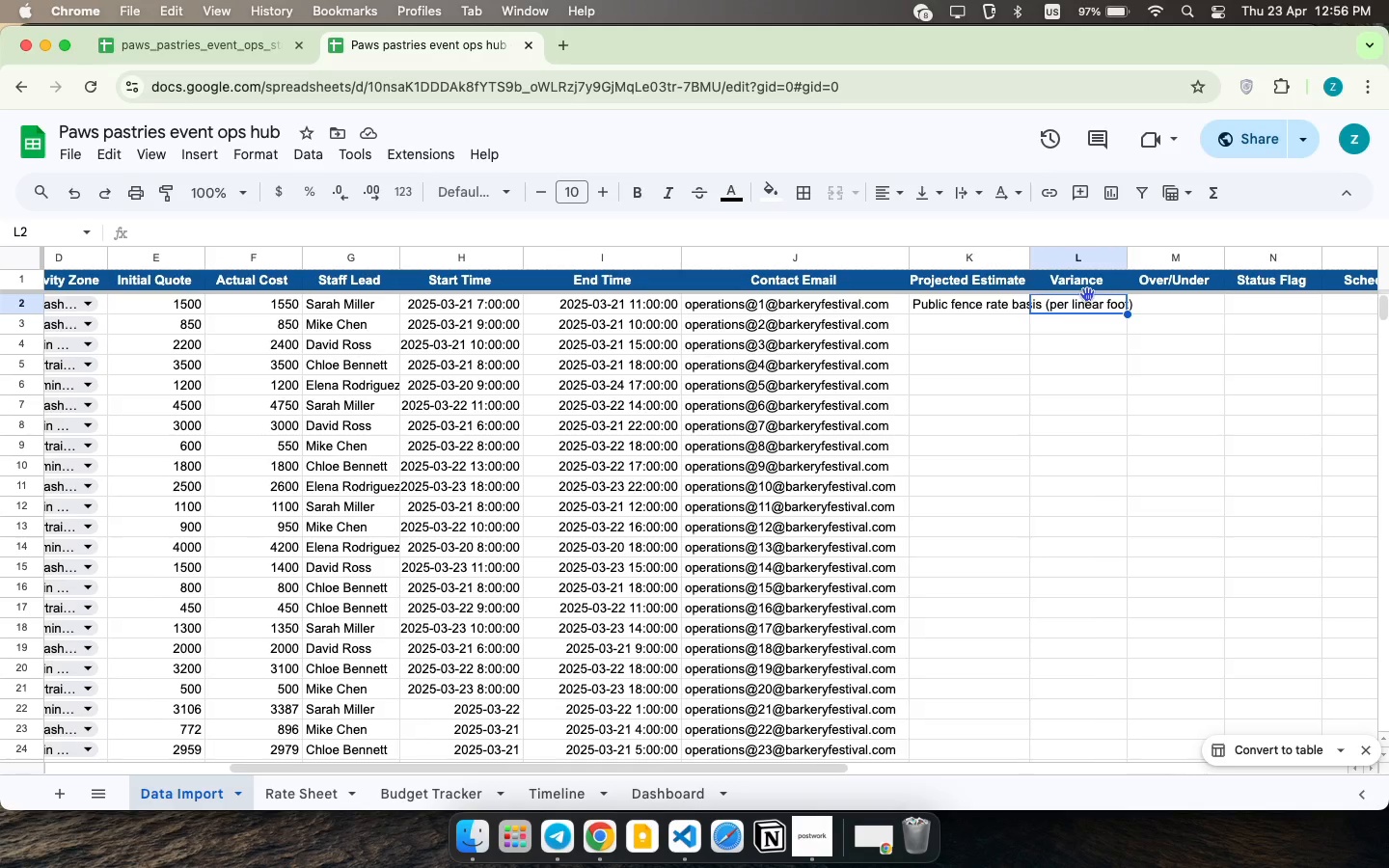 
scroll: coordinate [1087, 294], scroll_direction: down, amount: 47.0
 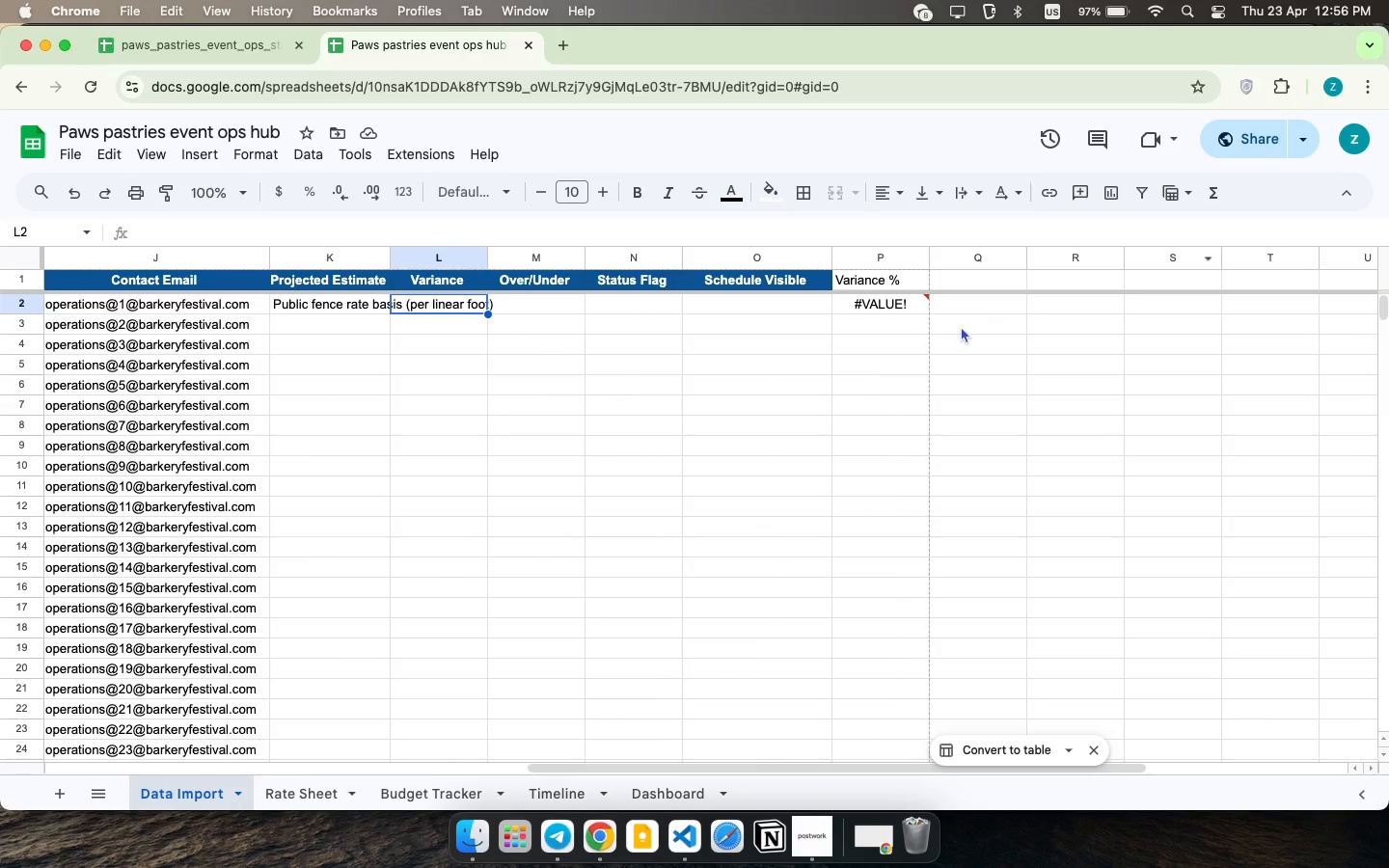 
left_click([909, 299])
 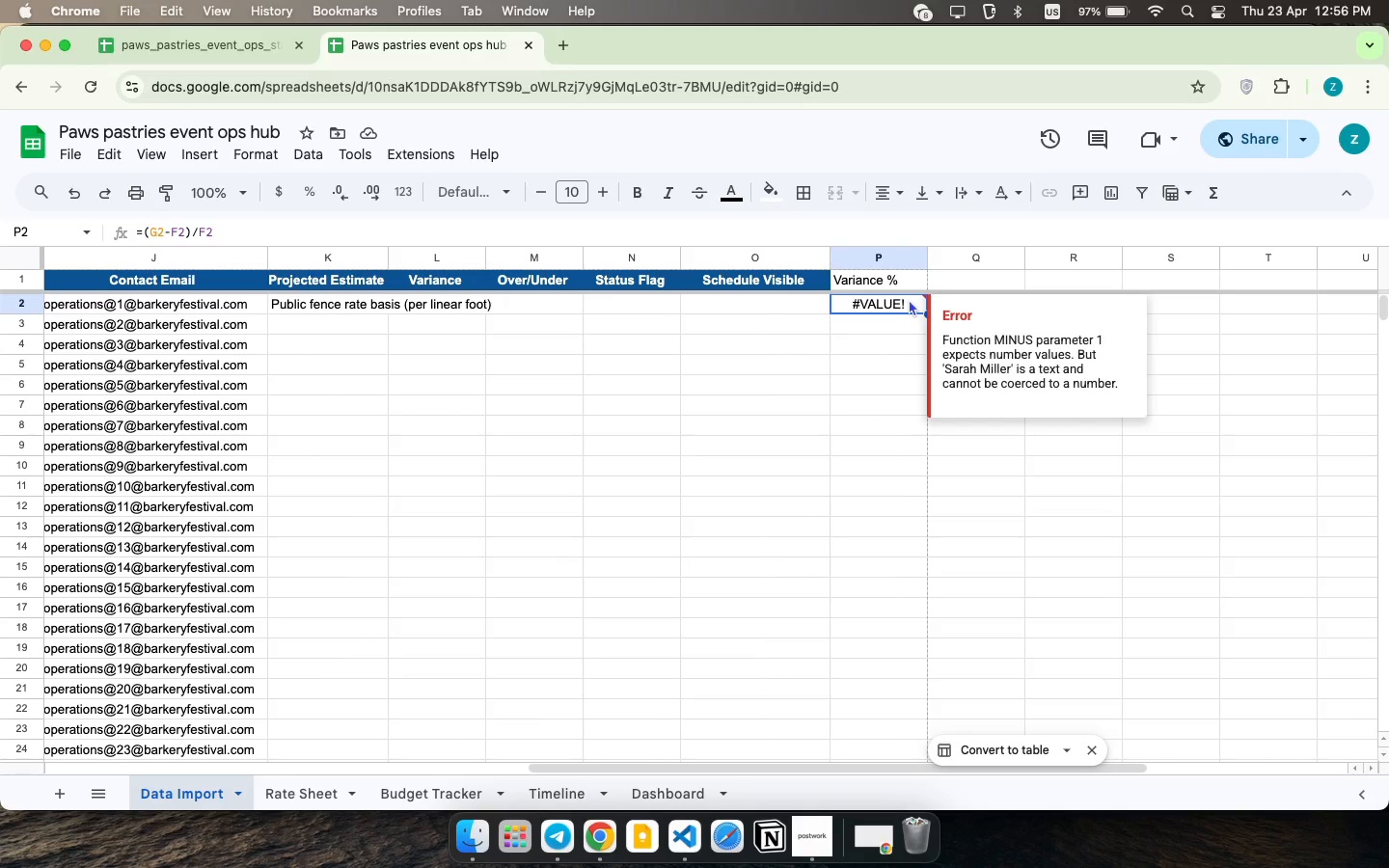 
scroll: coordinate [961, 326], scroll_direction: up, amount: 10.0
 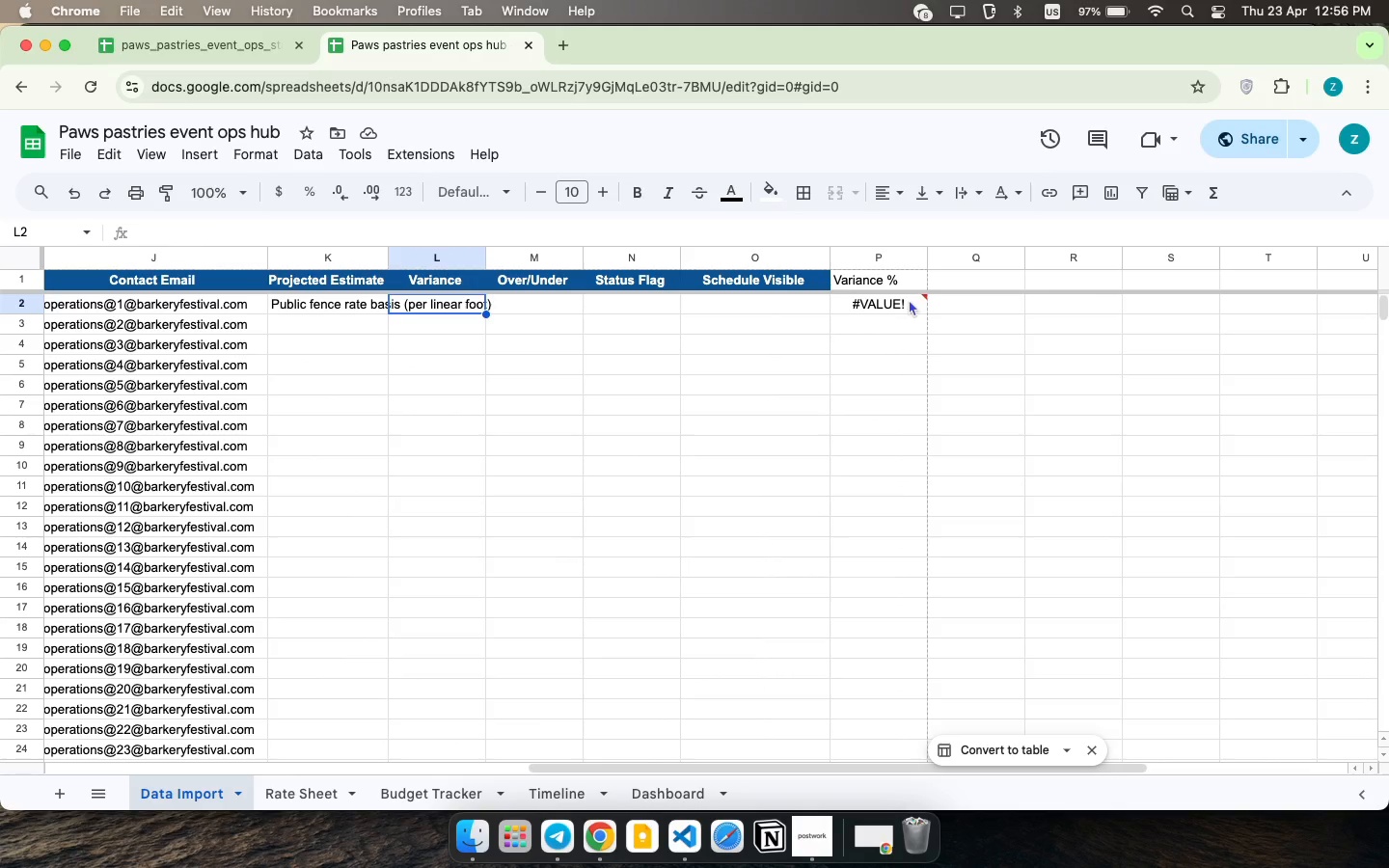 
double_click([909, 299])
 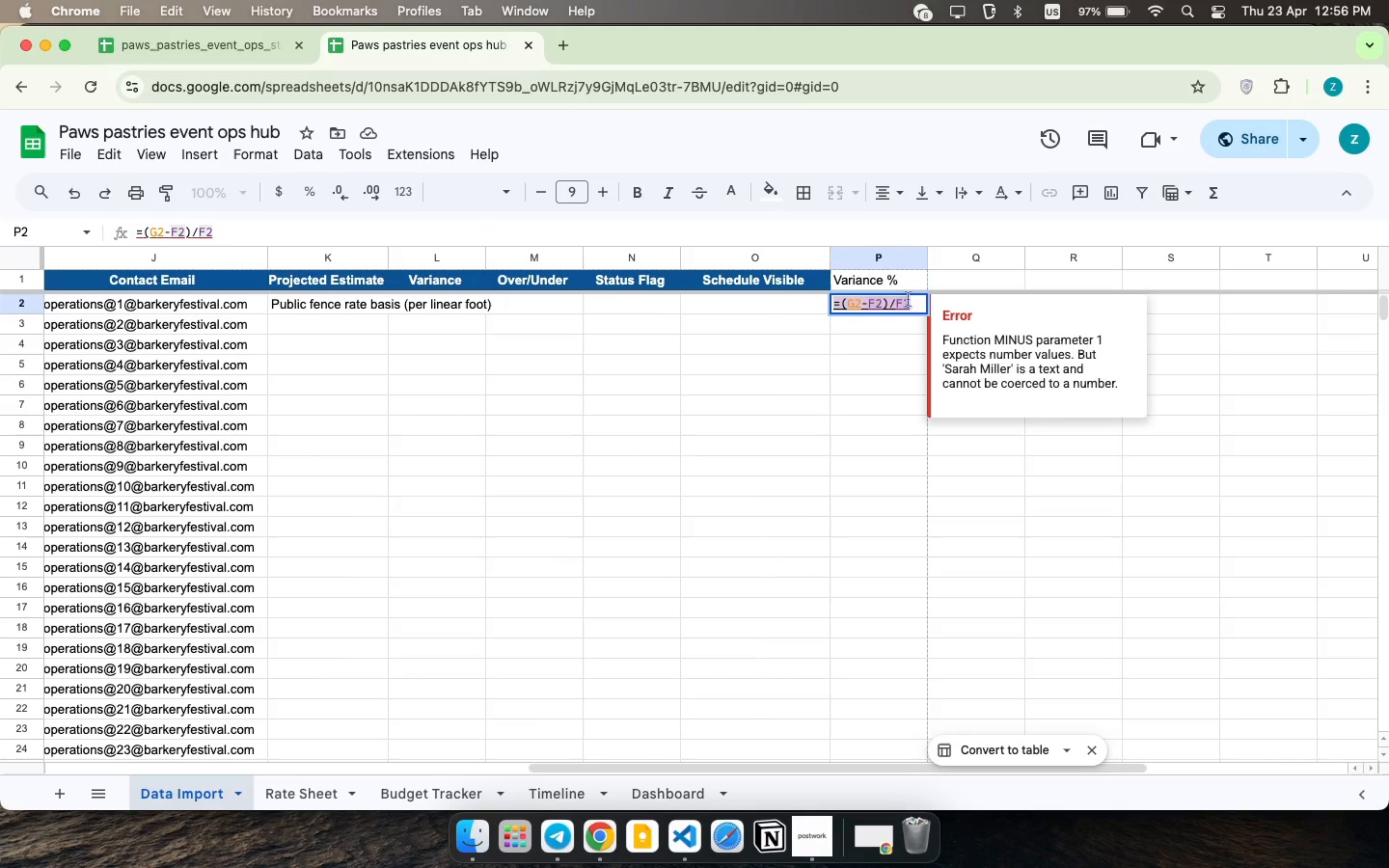 
triple_click([909, 299])
 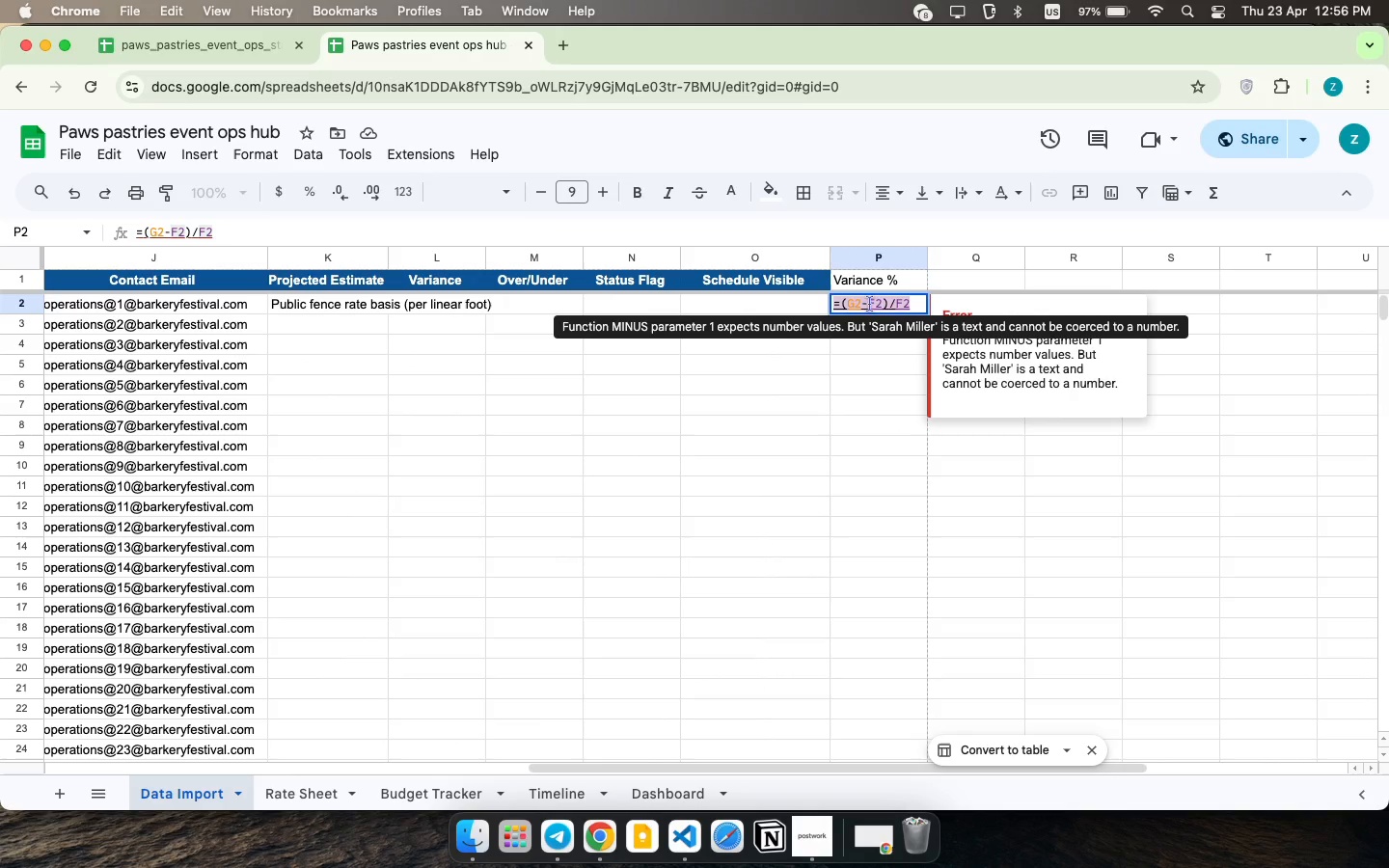 
left_click([860, 305])
 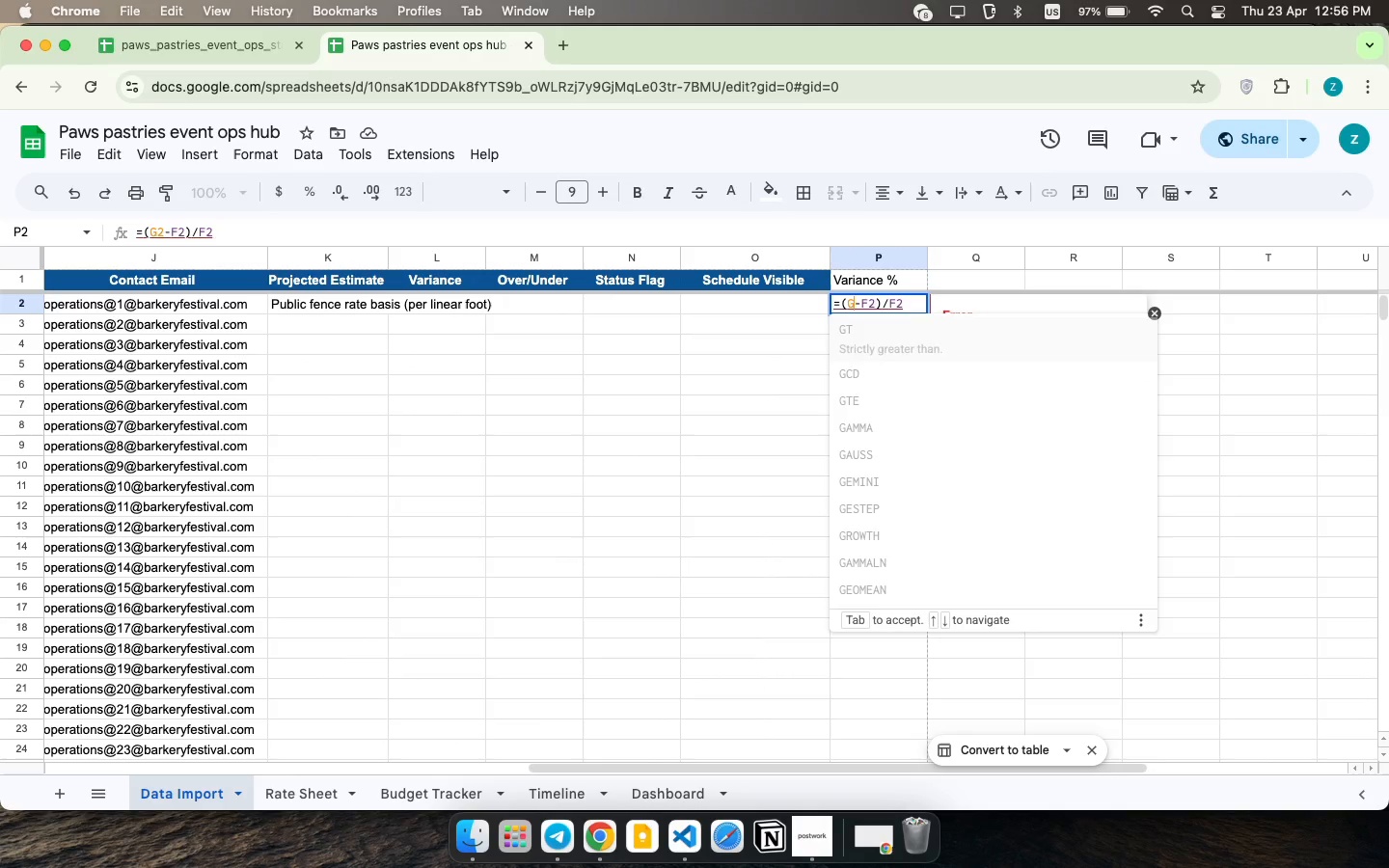 
key(Backspace)
 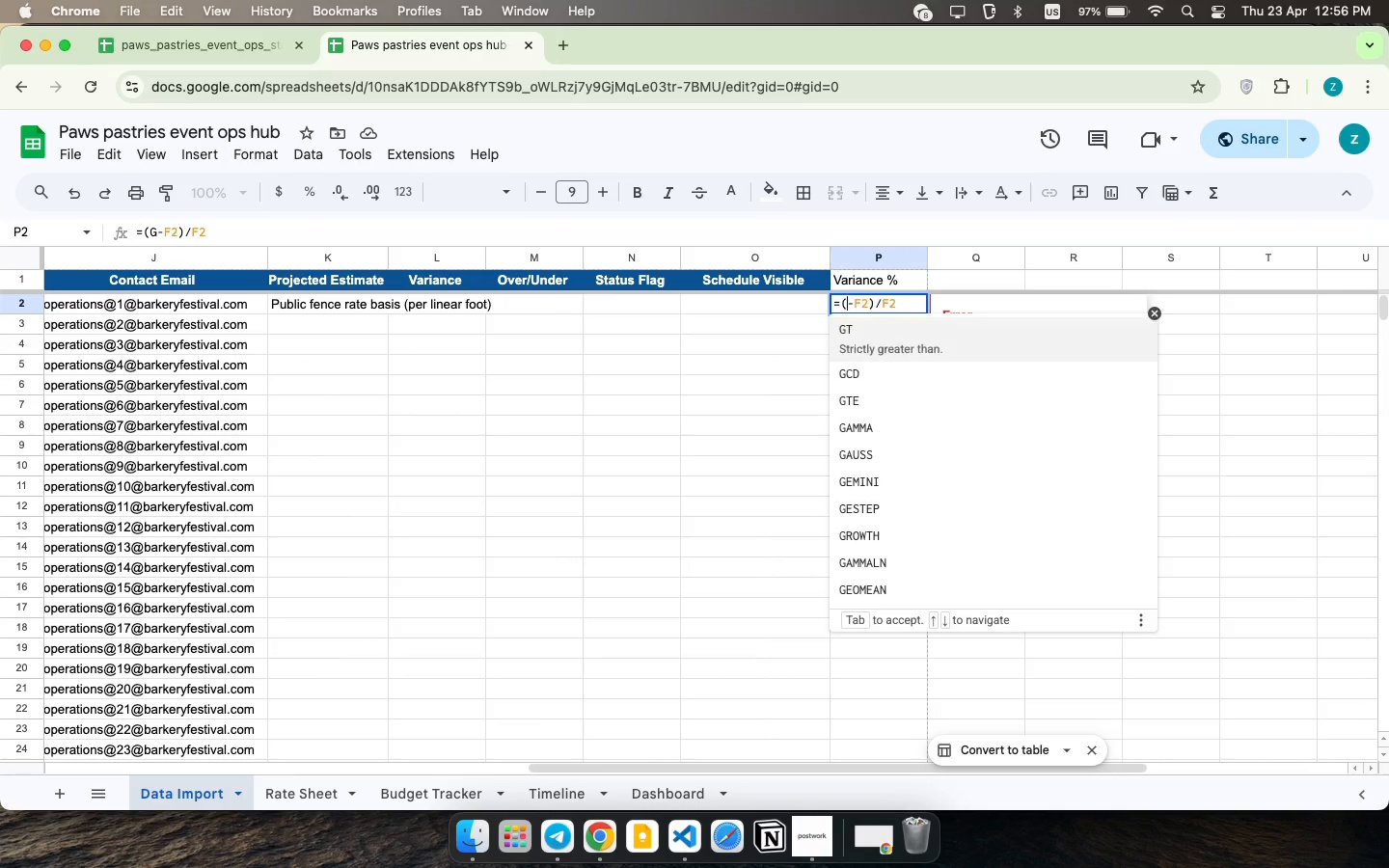 
key(Backspace)
 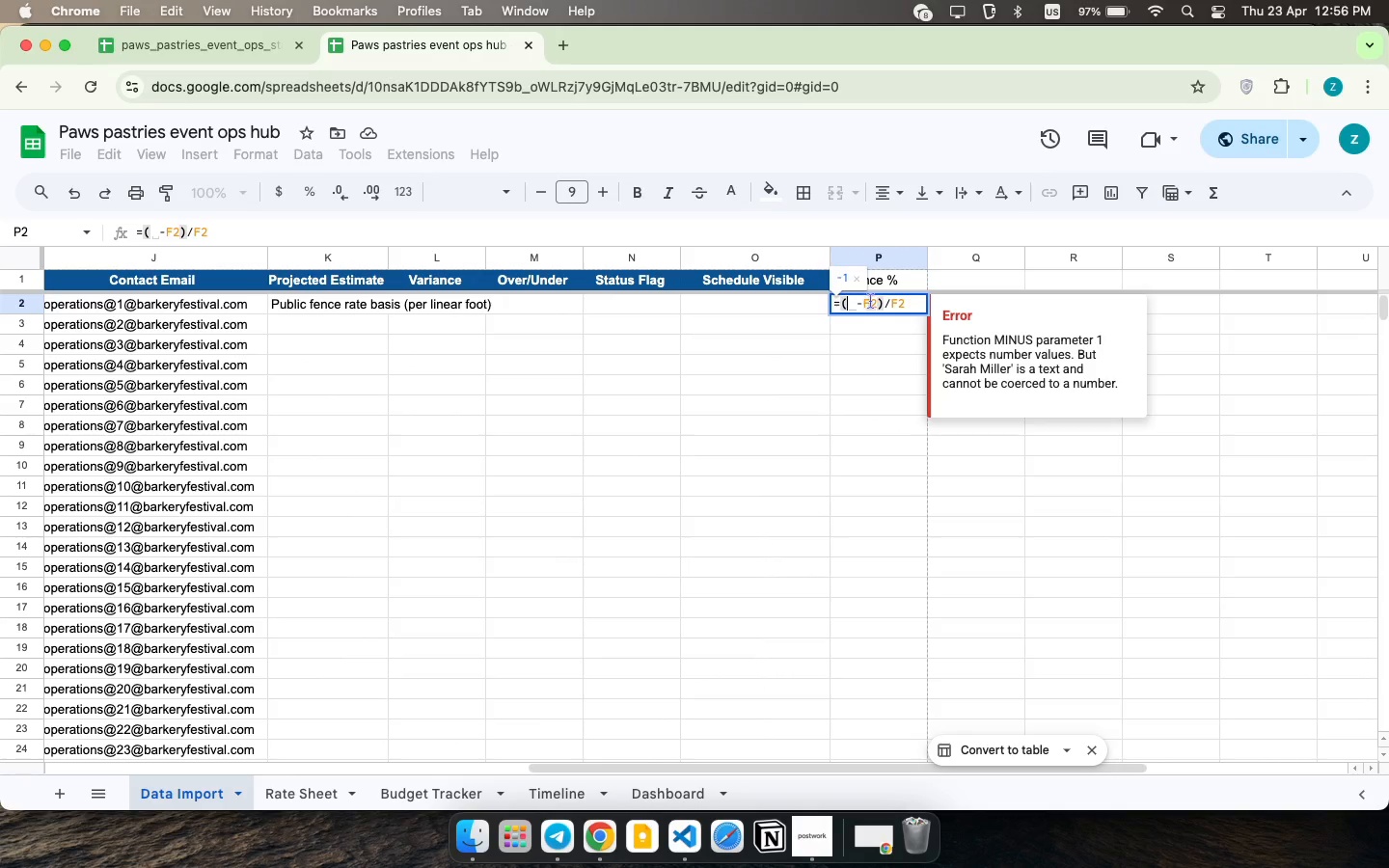 
key(F)
 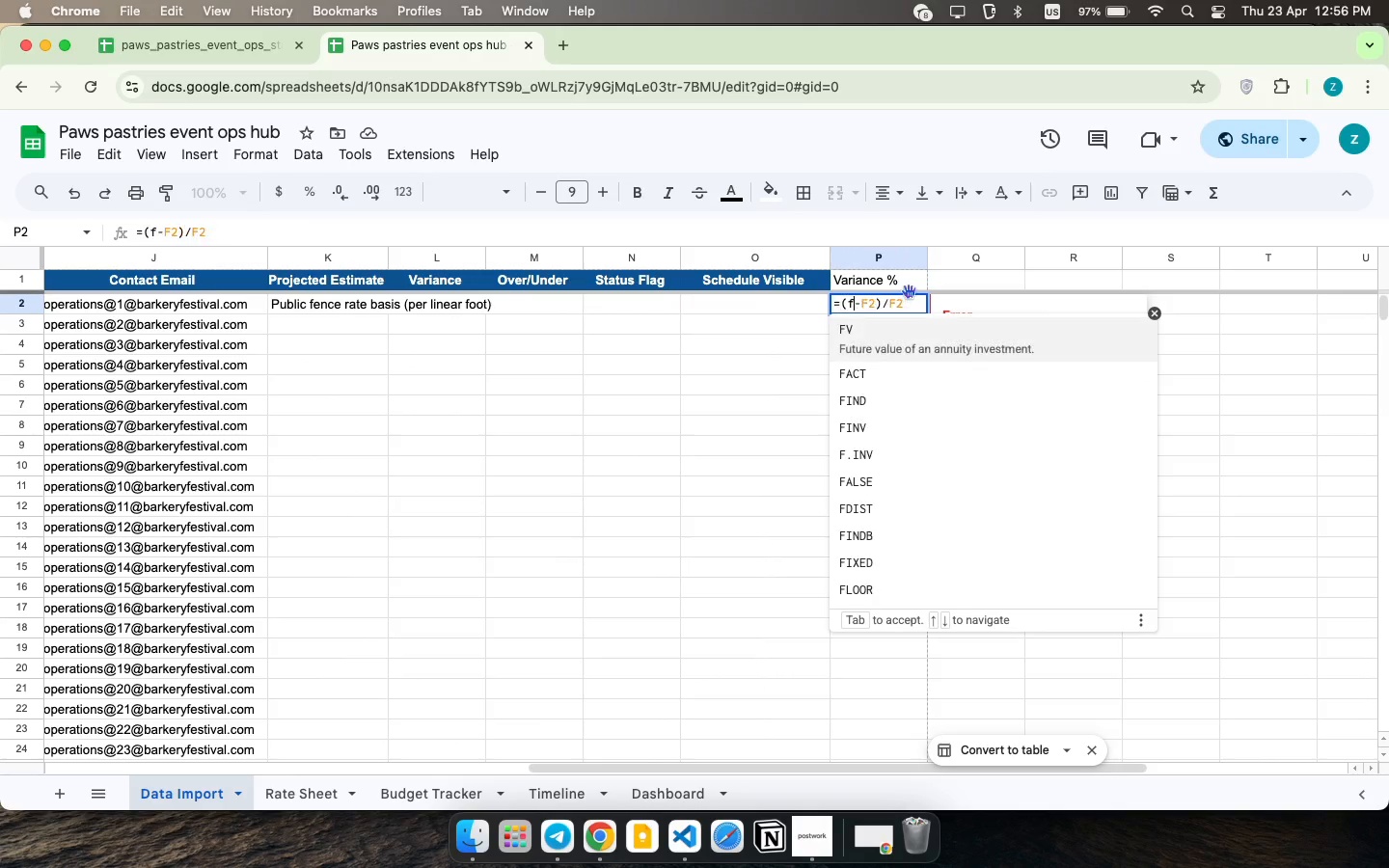 
key(2)
 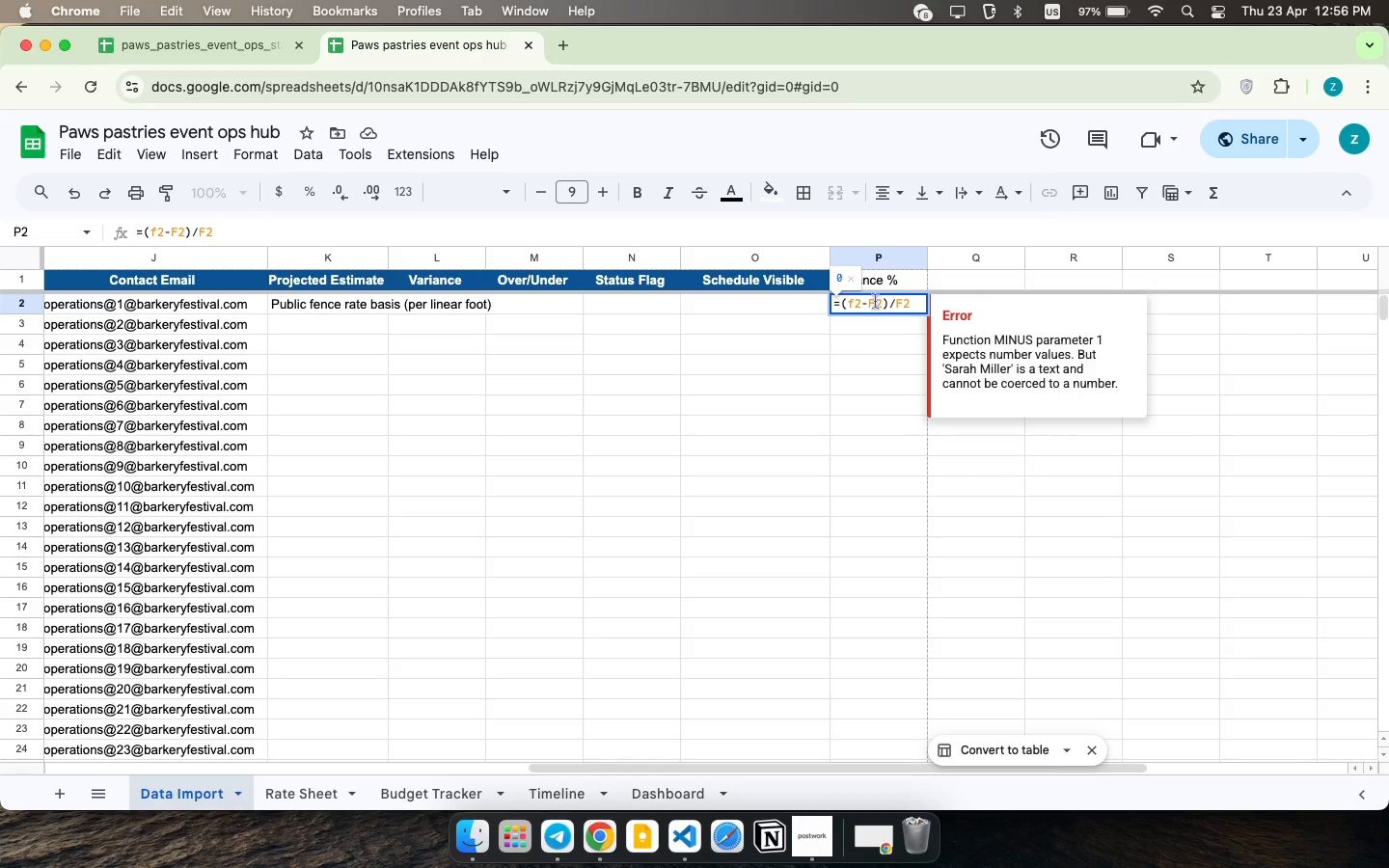 
left_click([874, 299])
 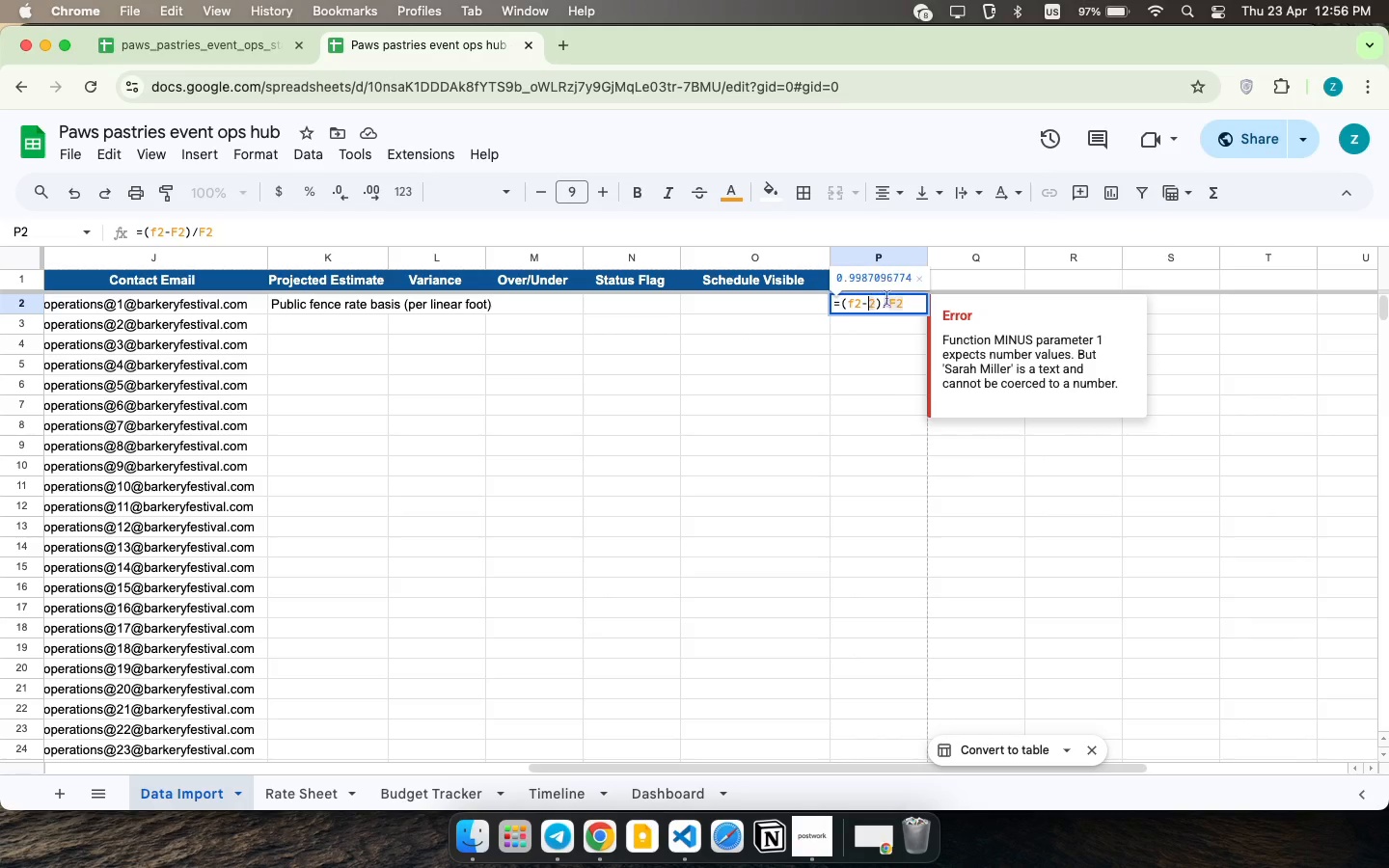 
key(Backspace)
 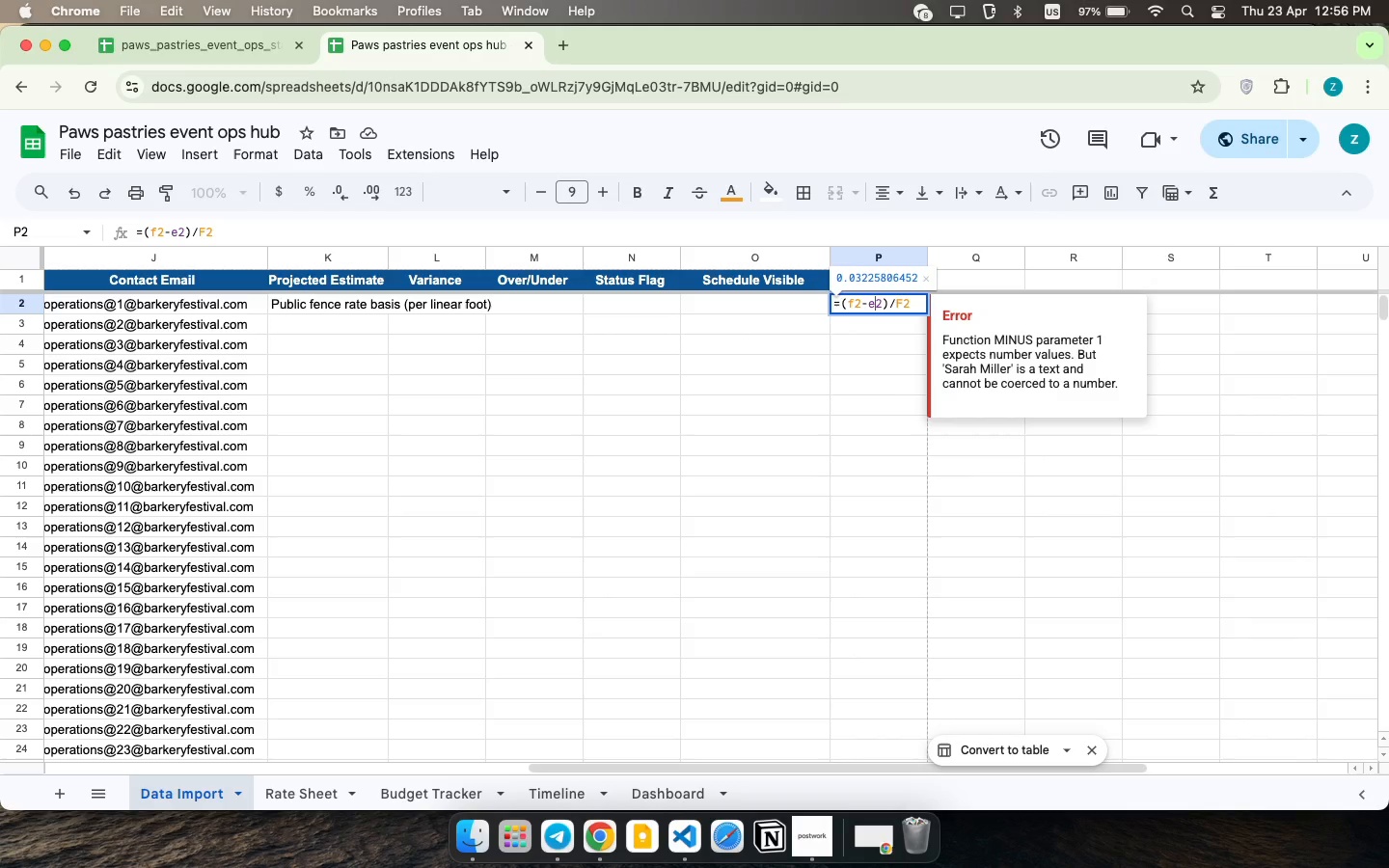 
key(E)
 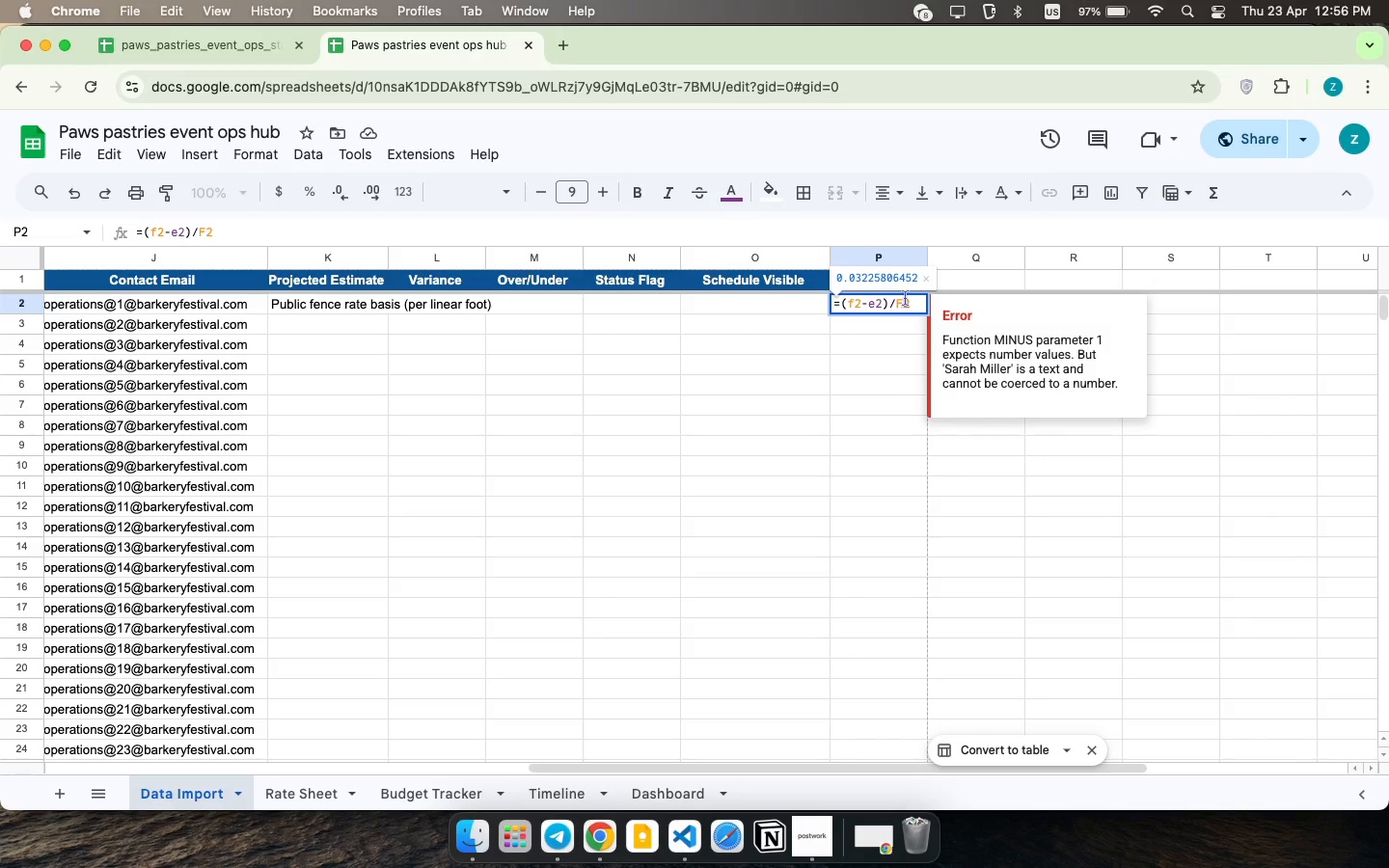 
left_click([905, 299])
 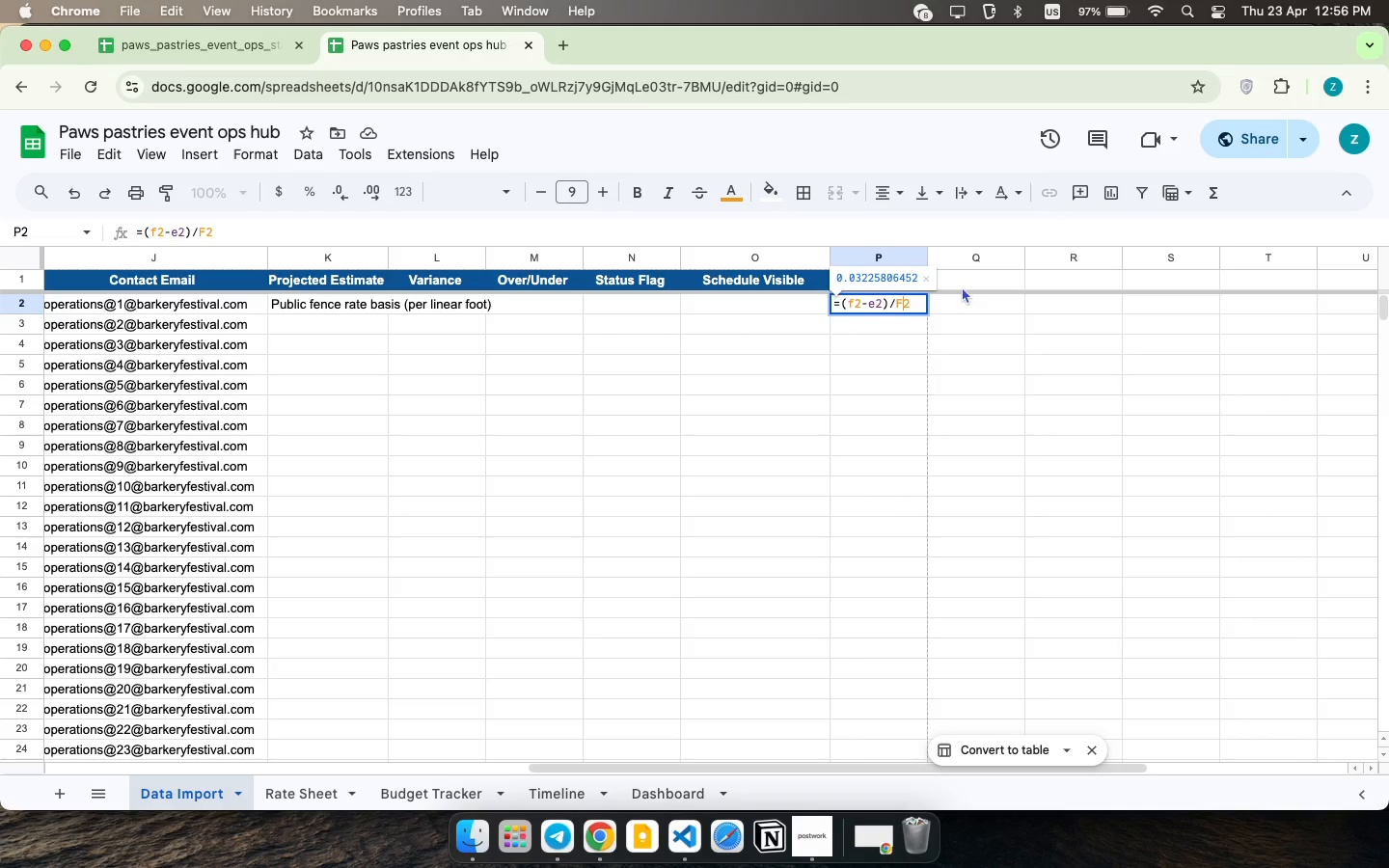 
key(Backspace)
 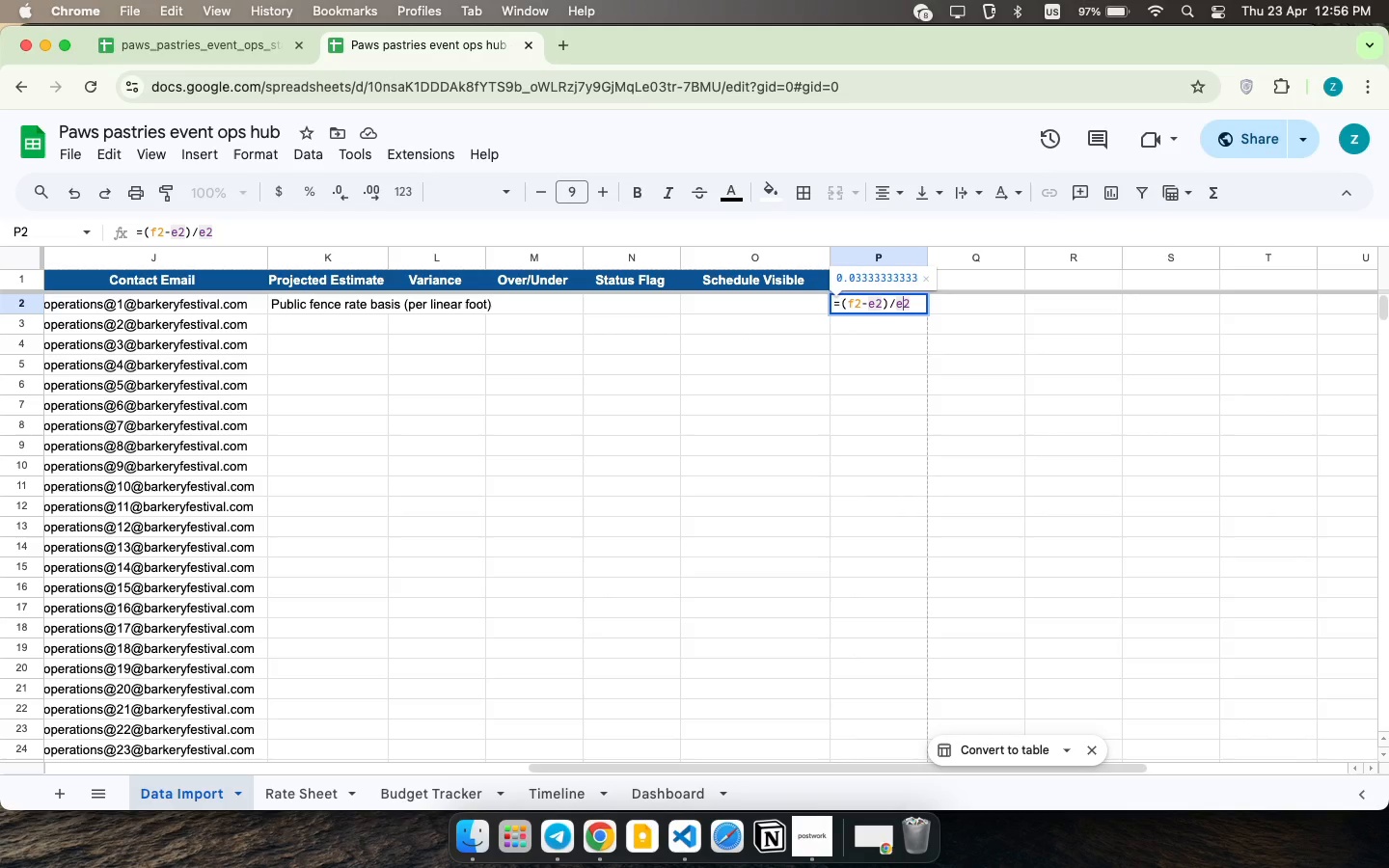 
key(E)
 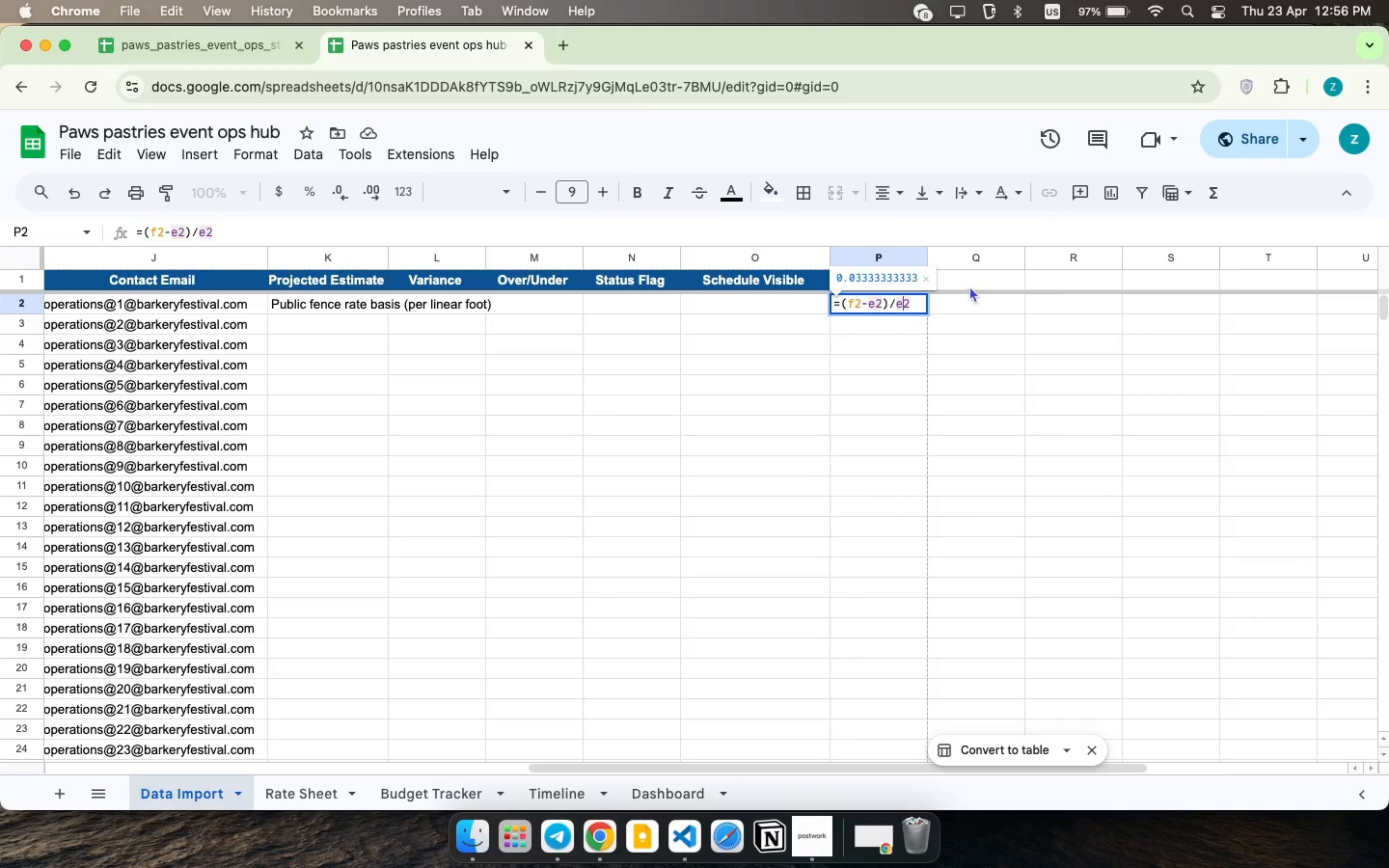 
key(Enter)
 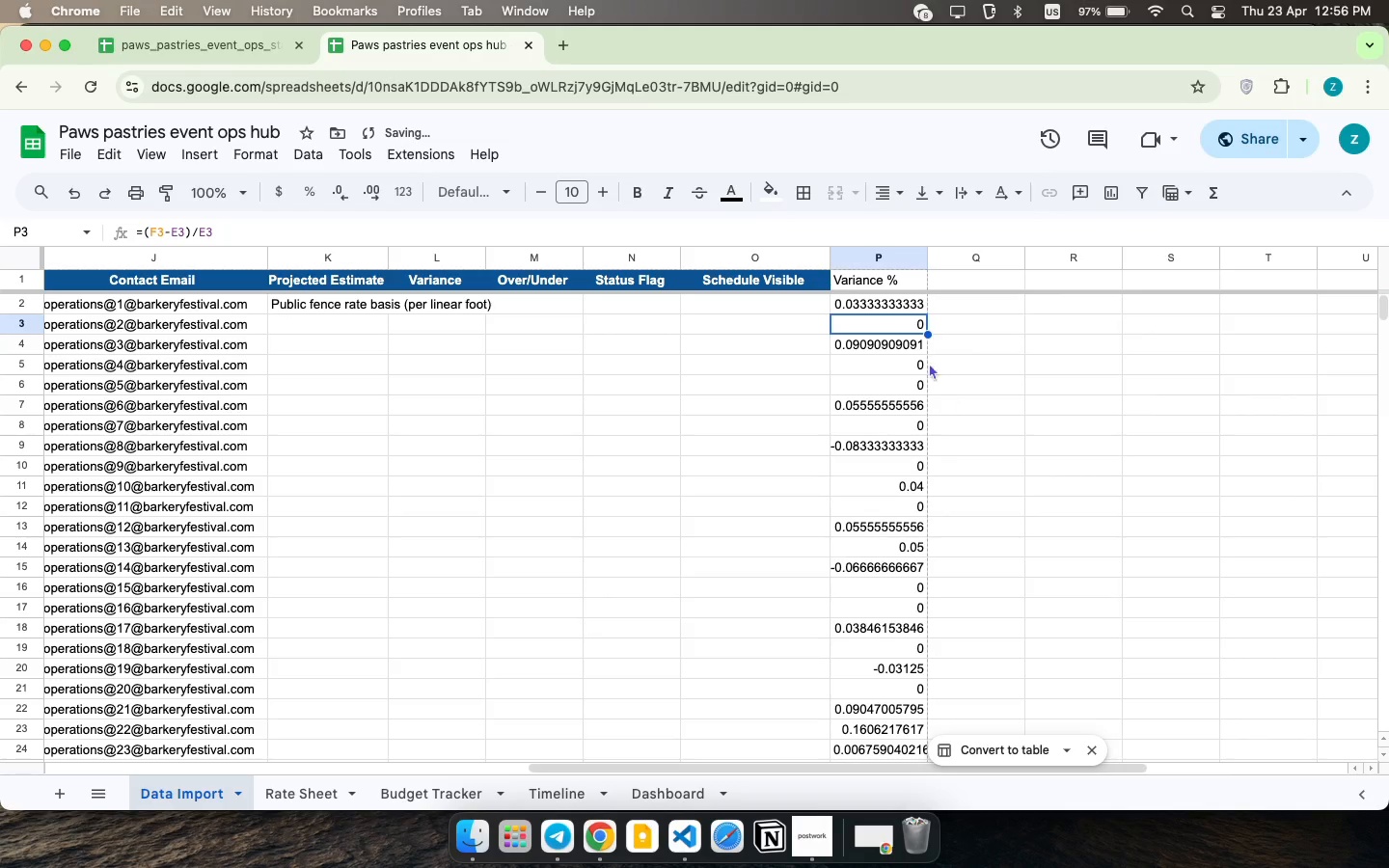 
left_click([884, 256])
 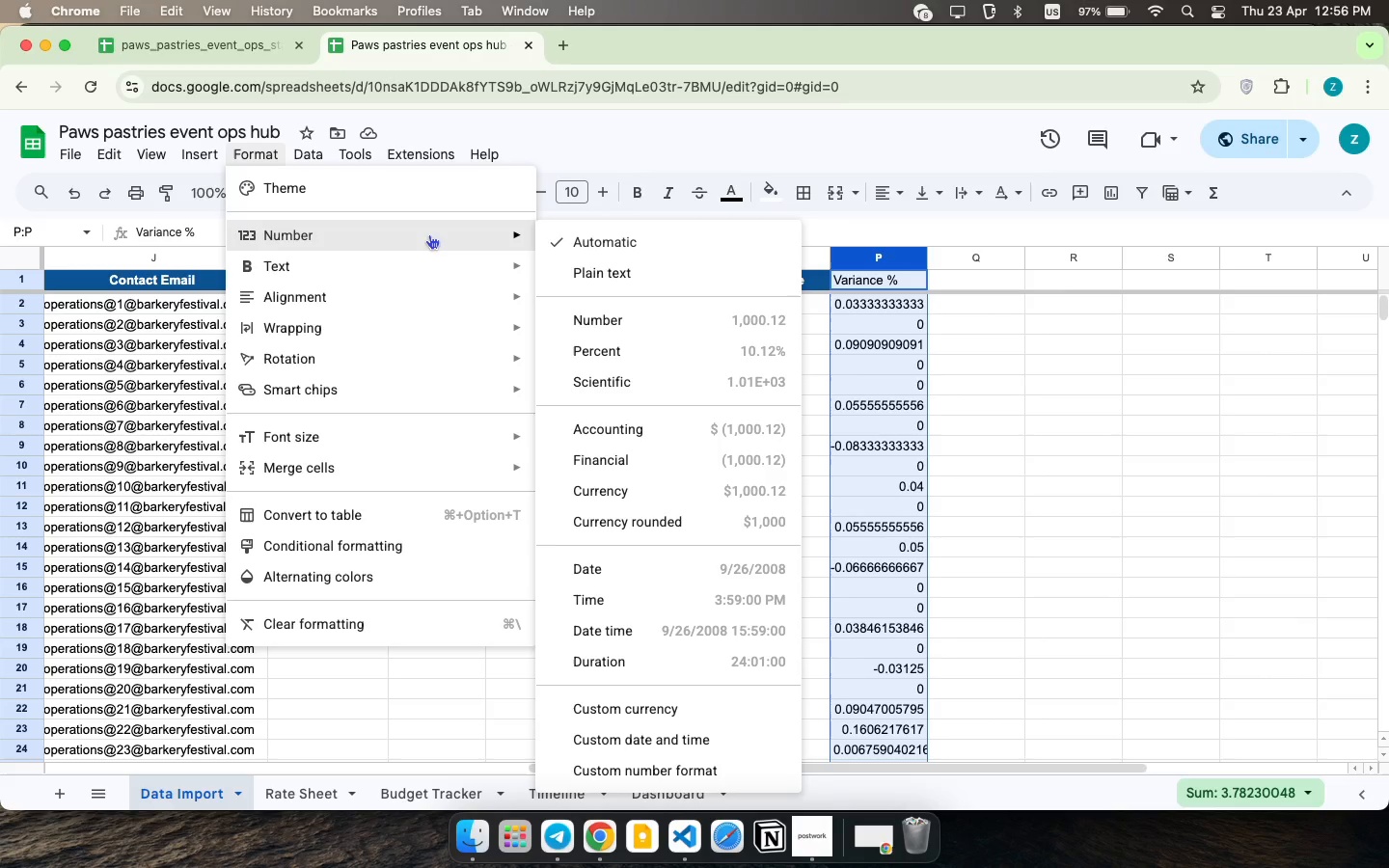 
wait(5.33)
 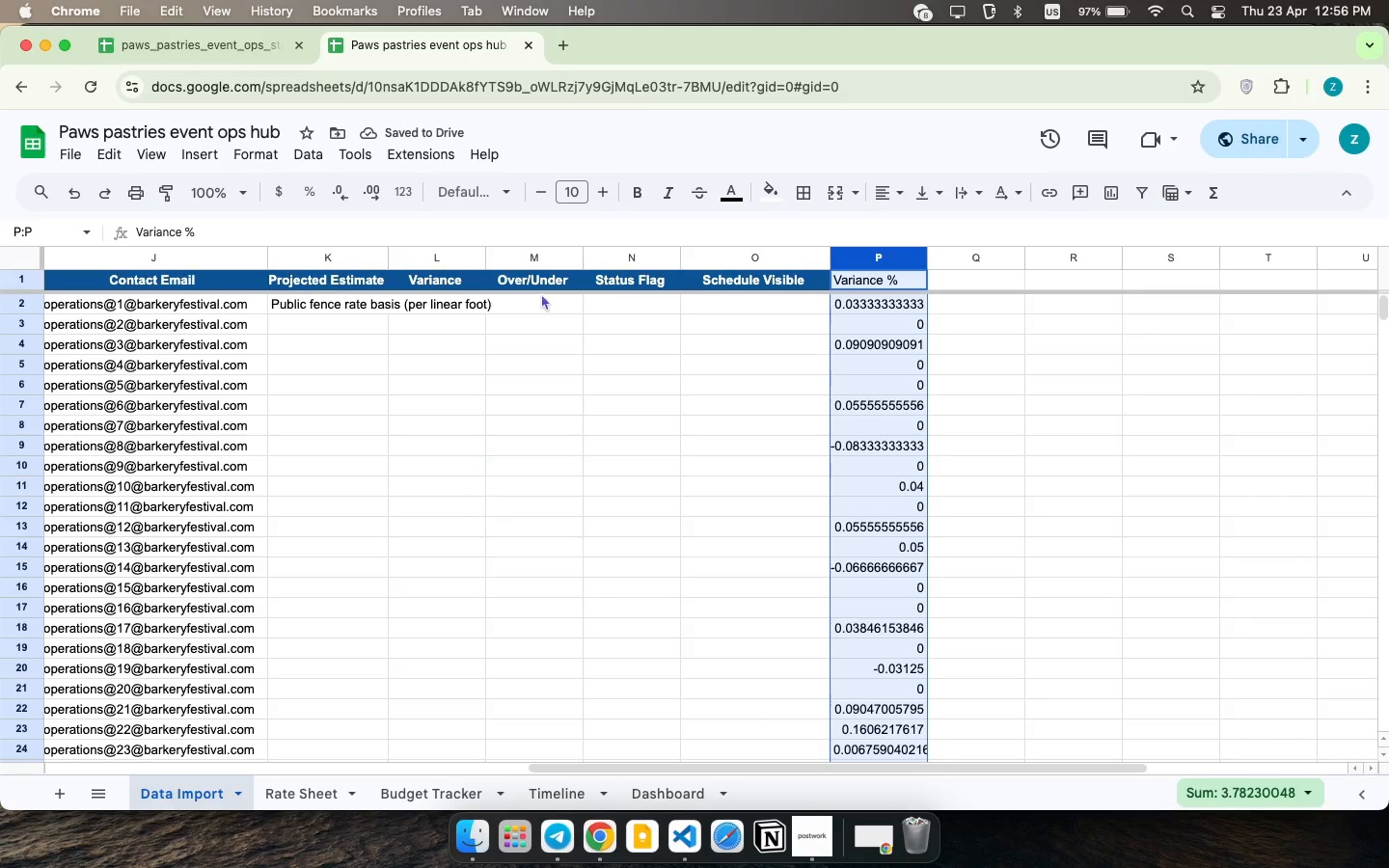 
left_click([617, 348])
 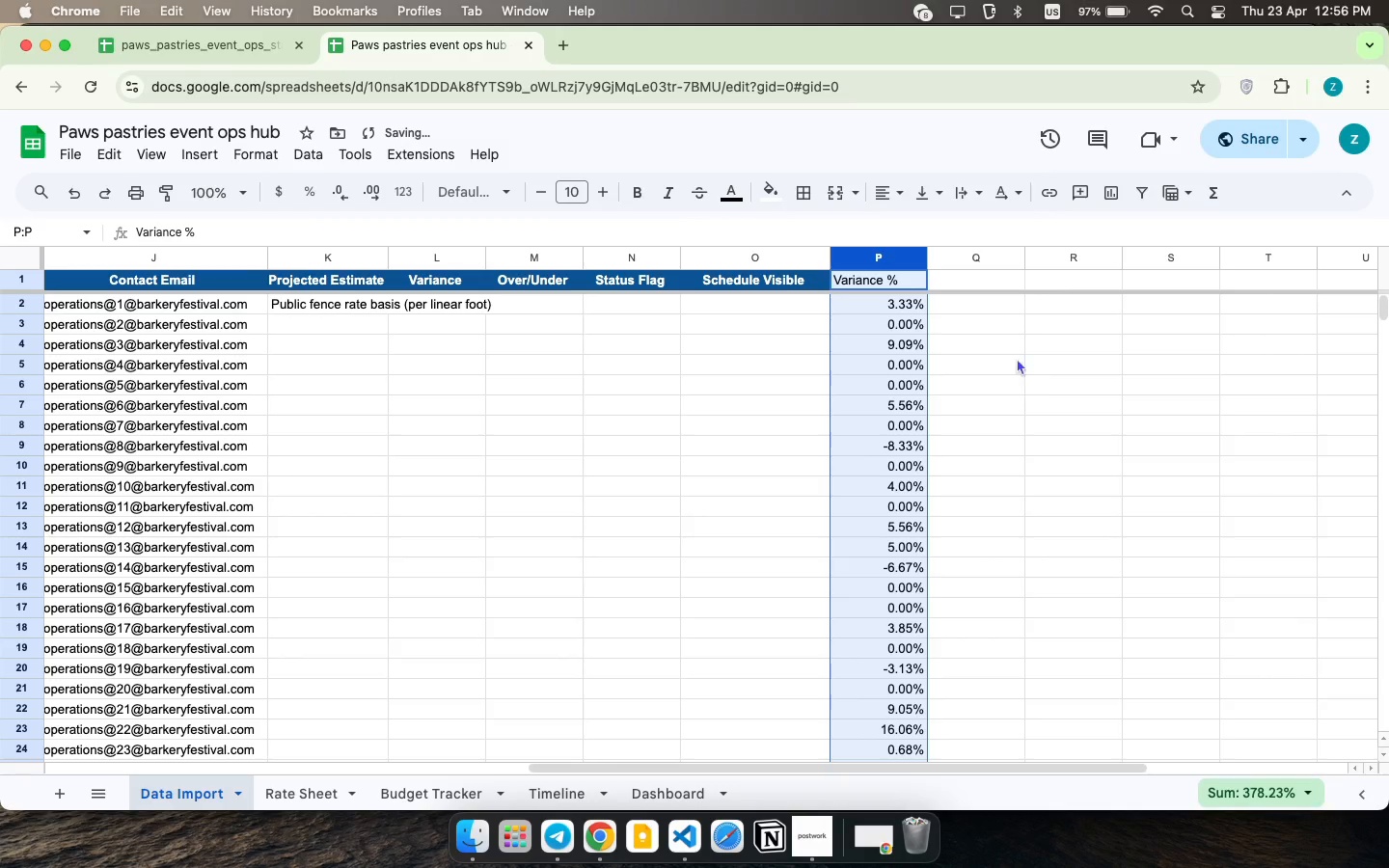 
left_click([1011, 350])
 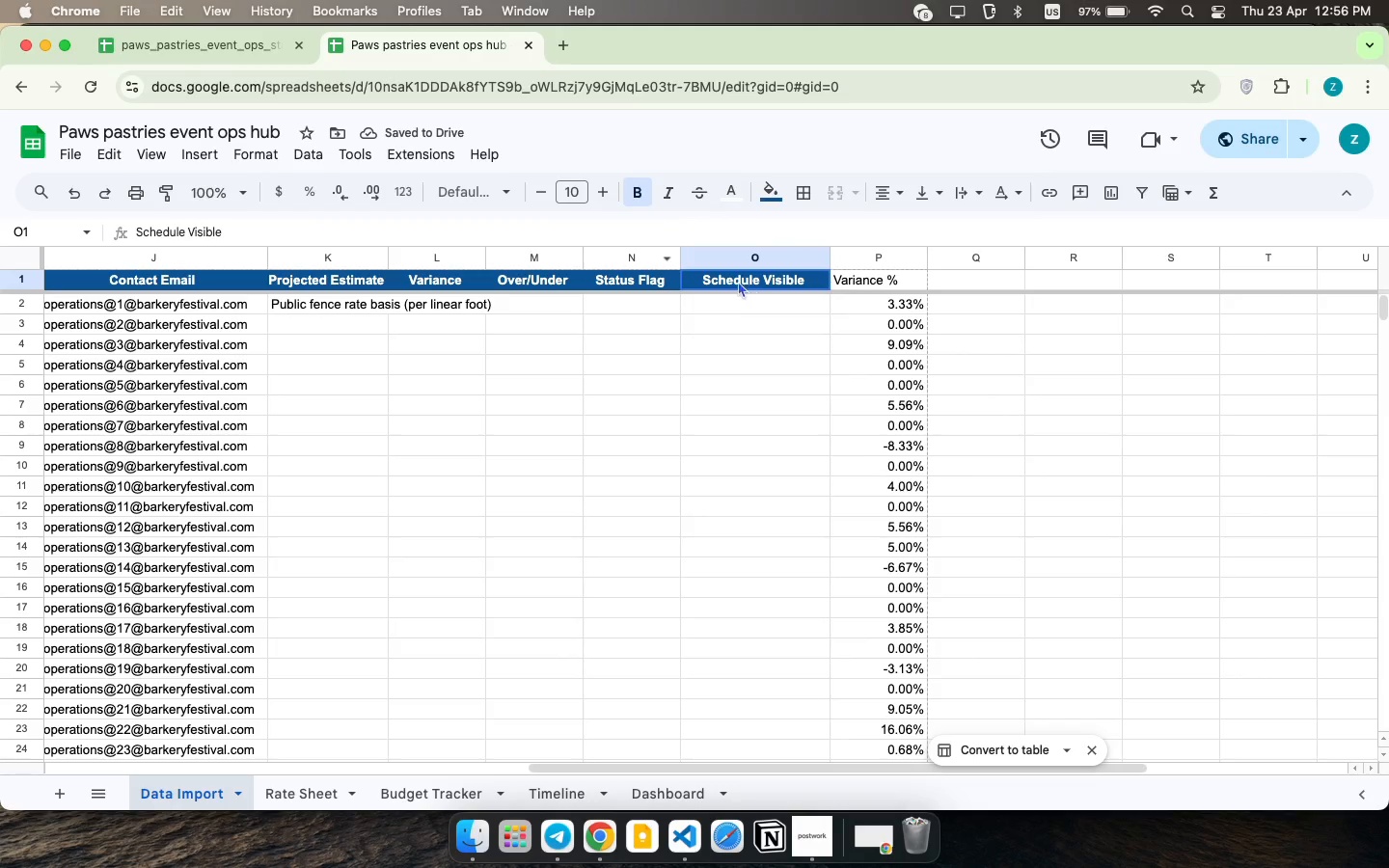 
left_click([167, 188])
 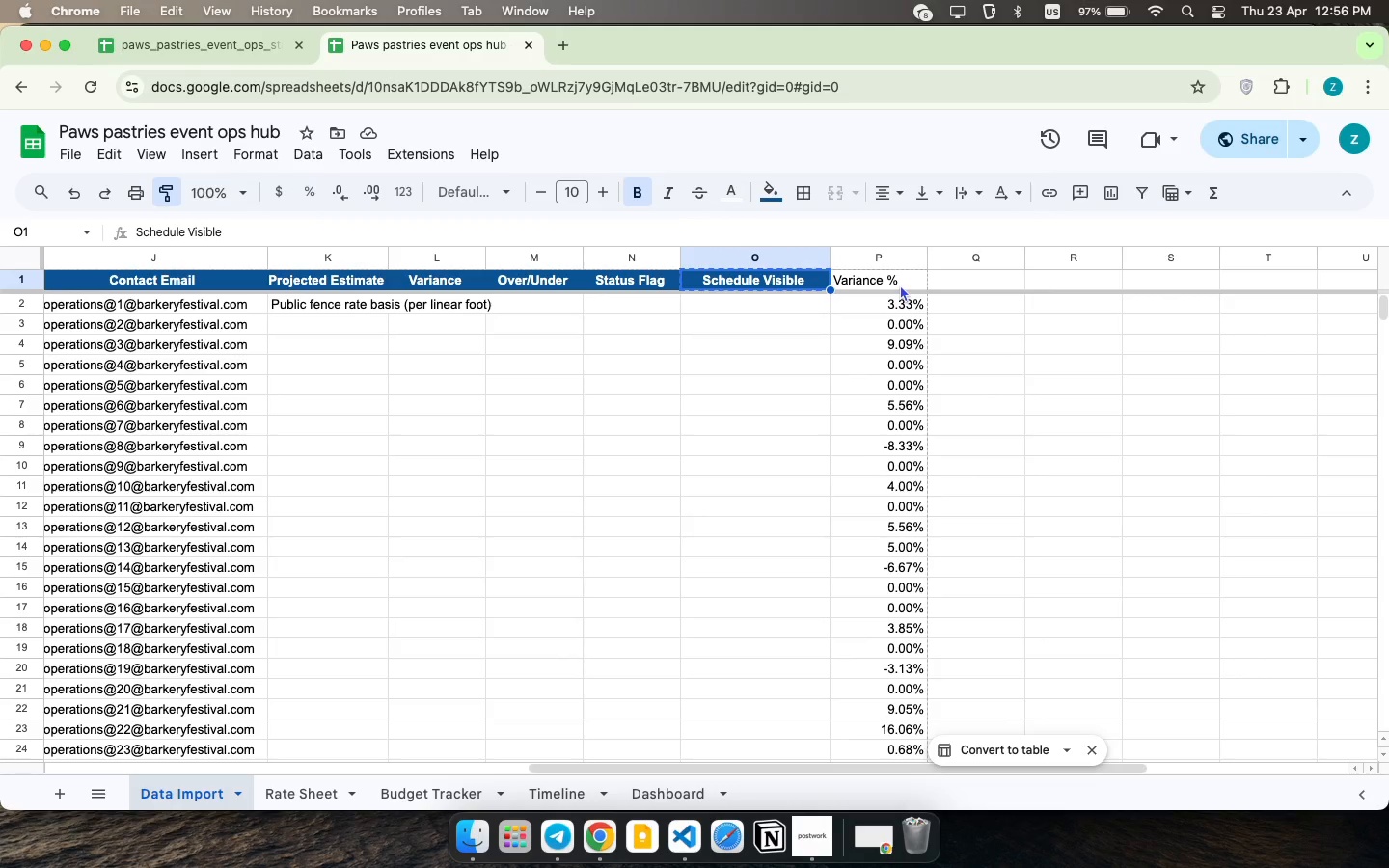 
left_click([901, 285])
 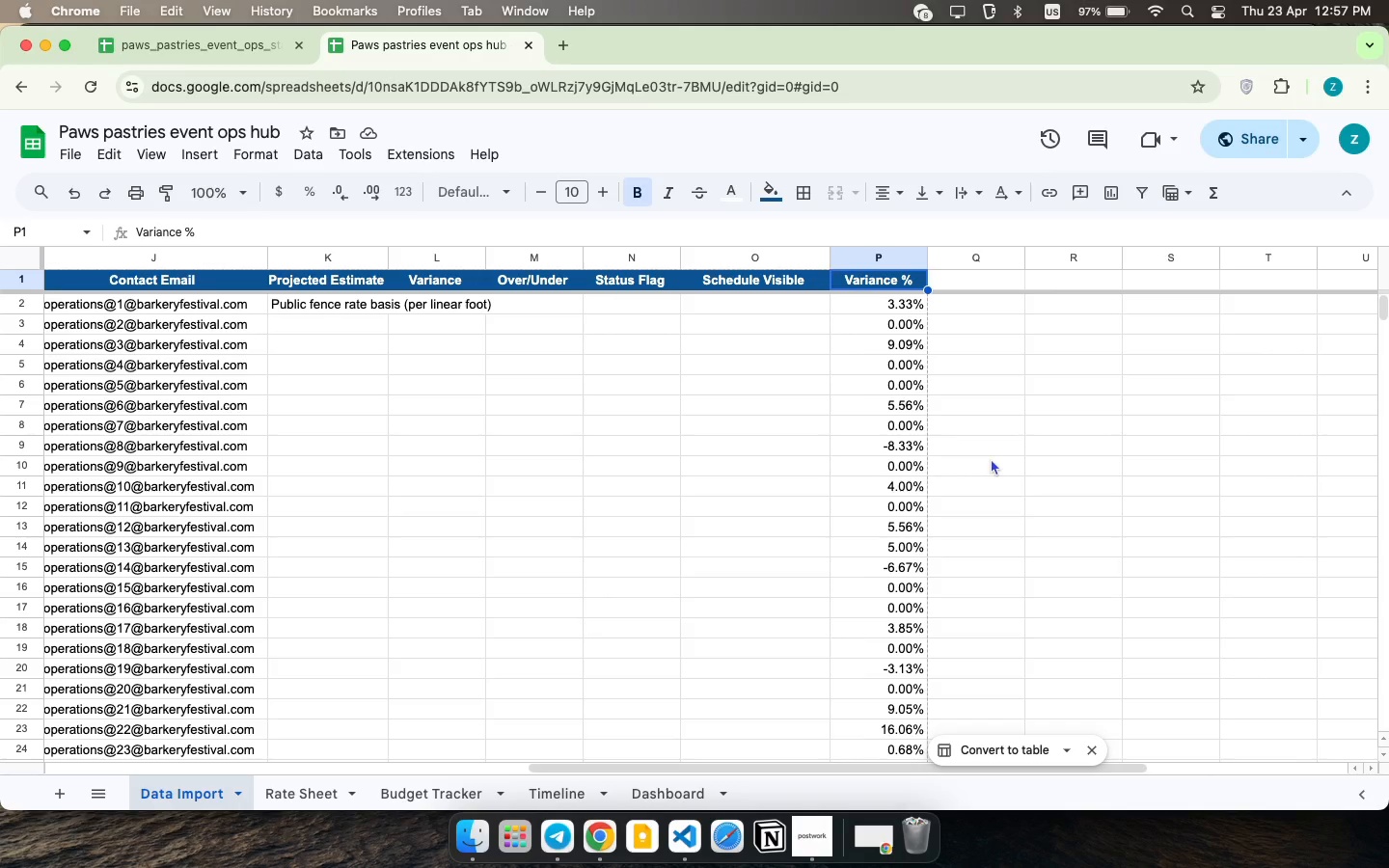 
wait(34.64)
 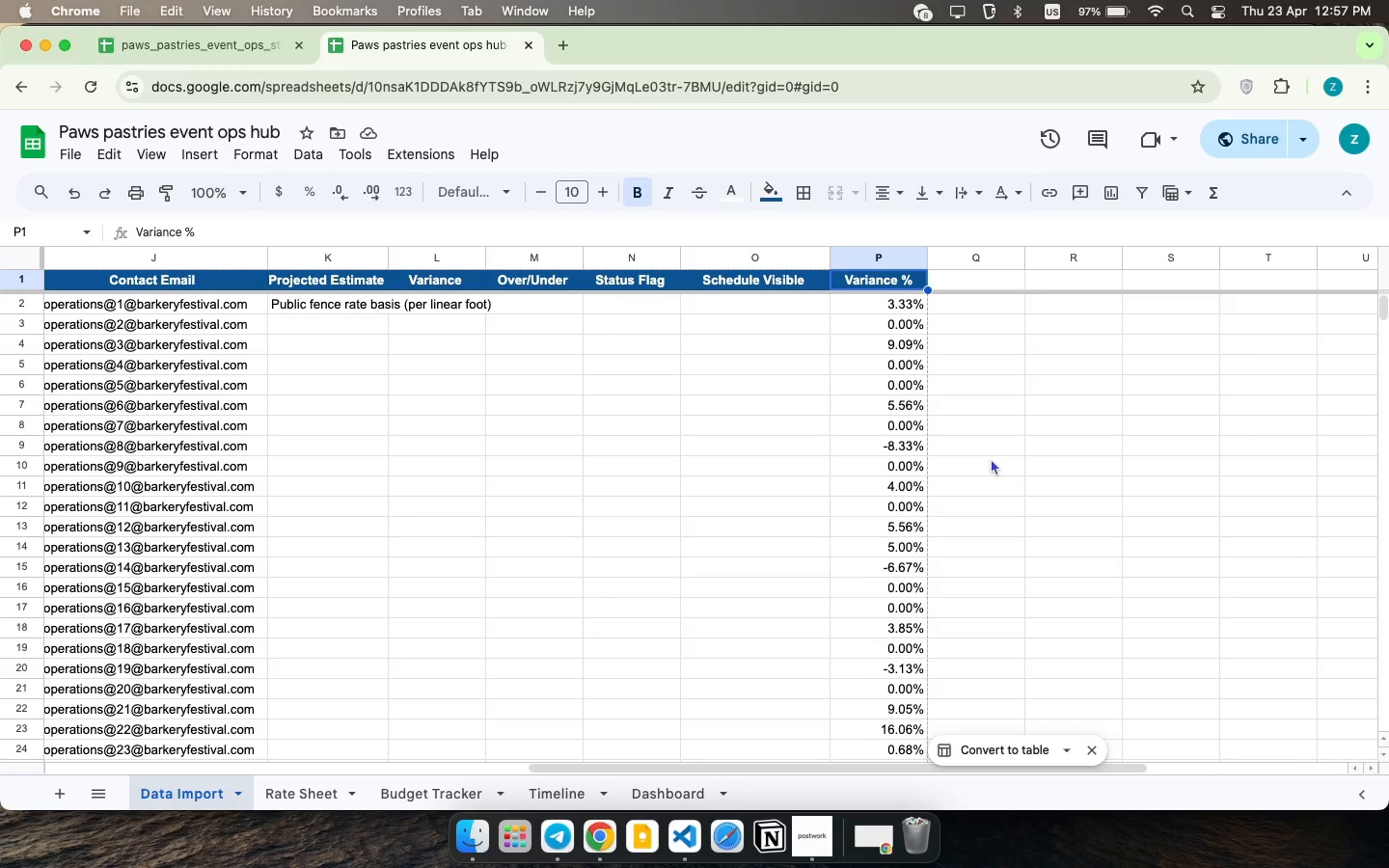 
left_click([894, 335])
 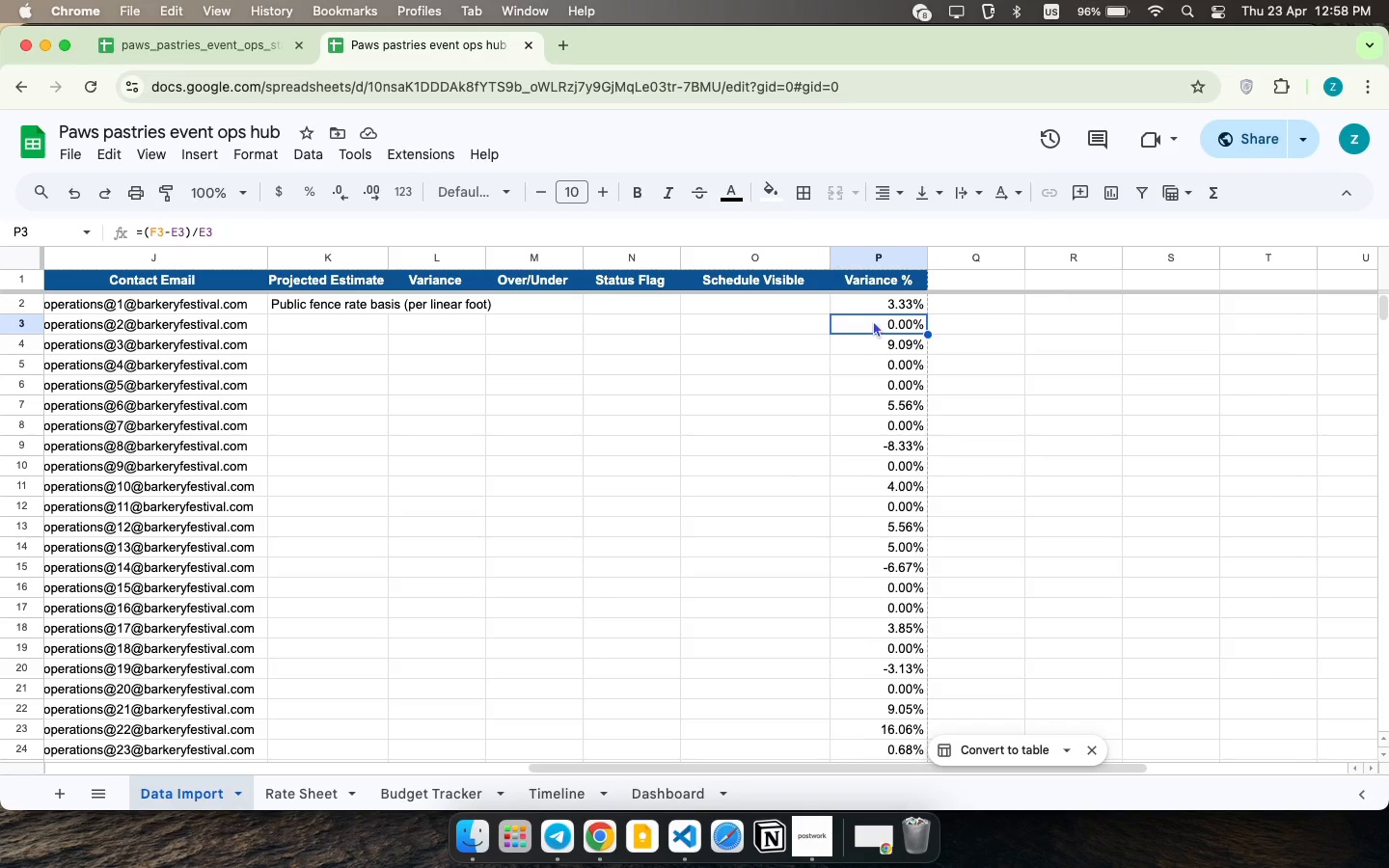 
wait(63.02)
 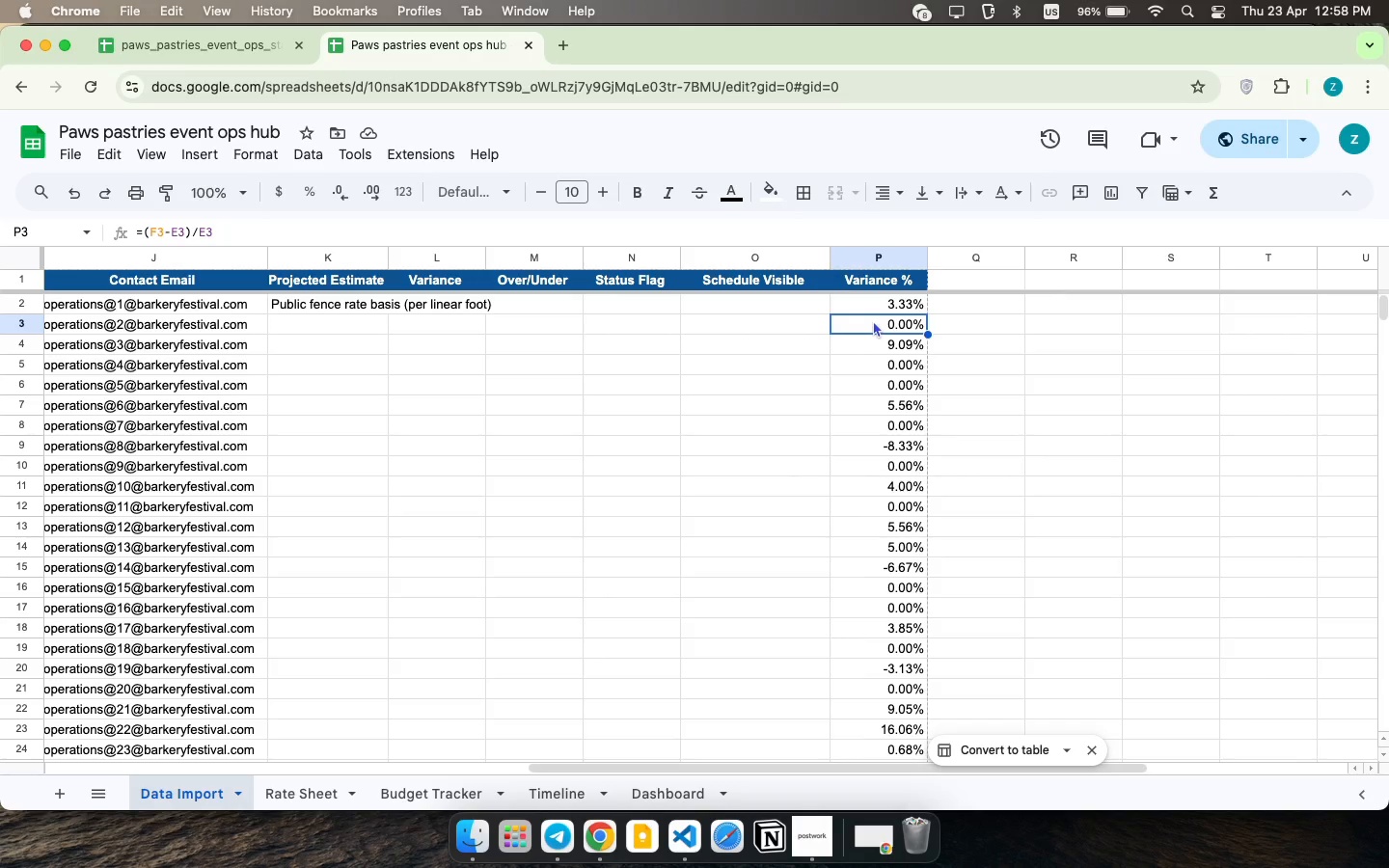 
left_click([847, 438])
 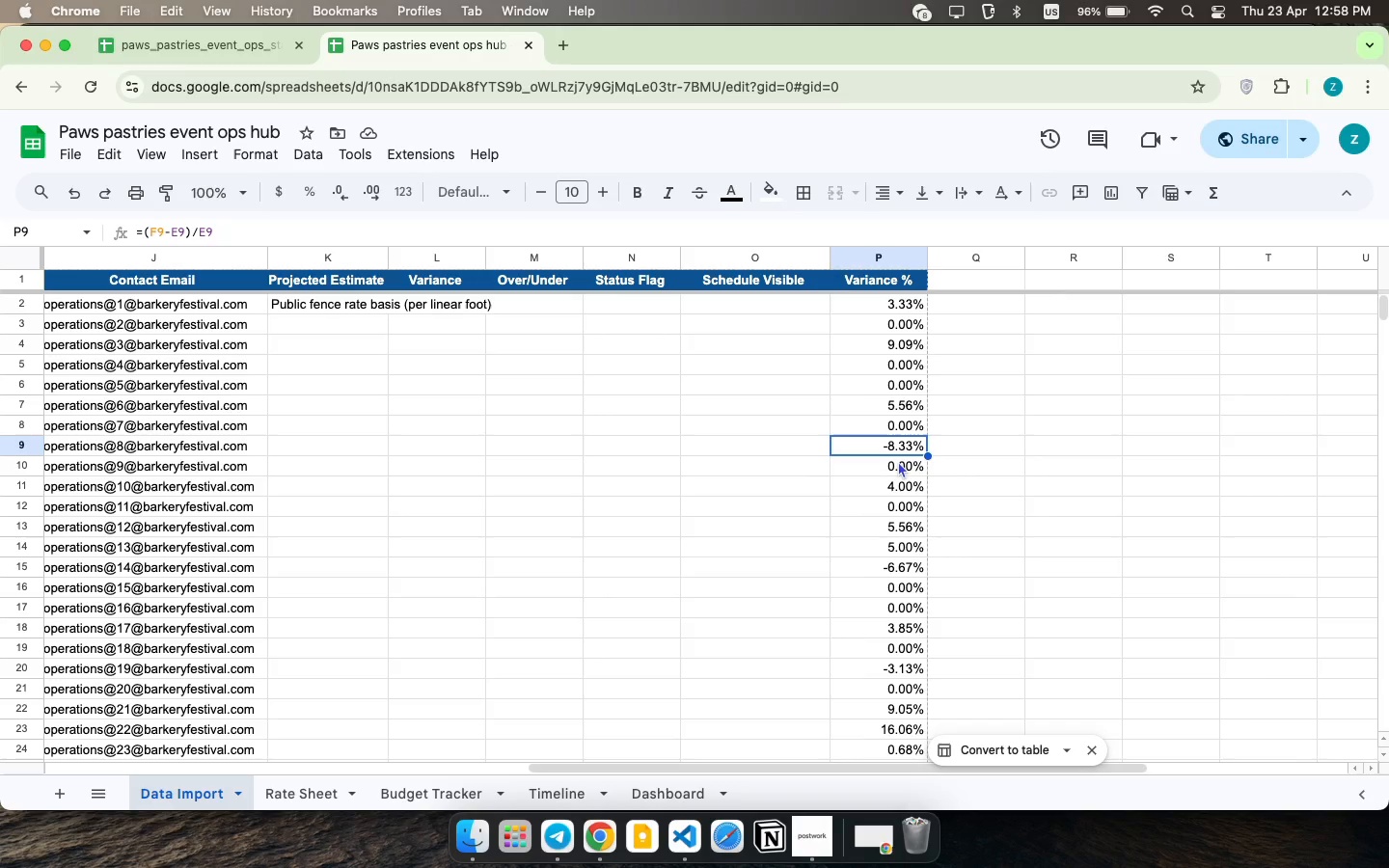 
wait(49.62)
 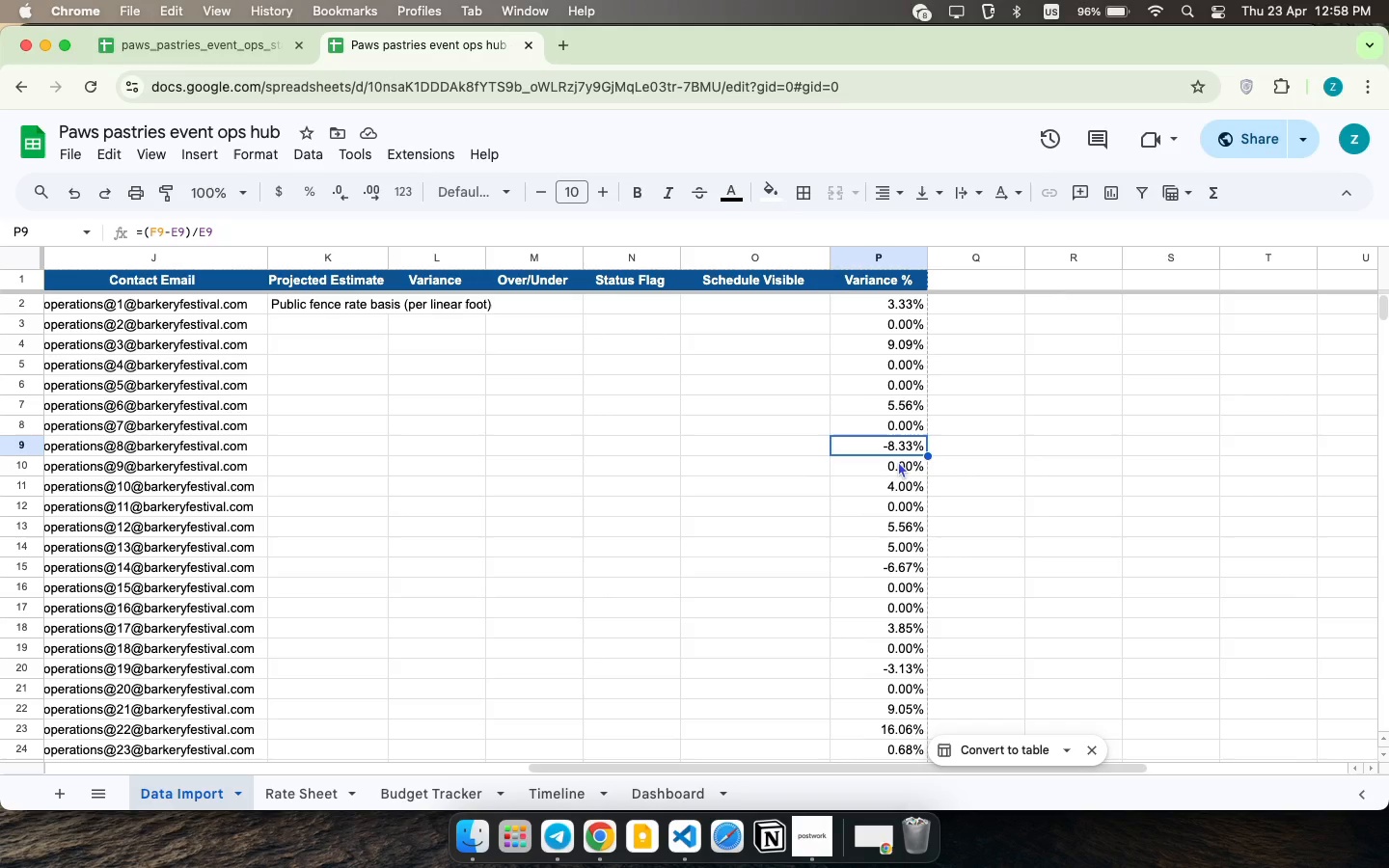 
left_click([308, 788])
 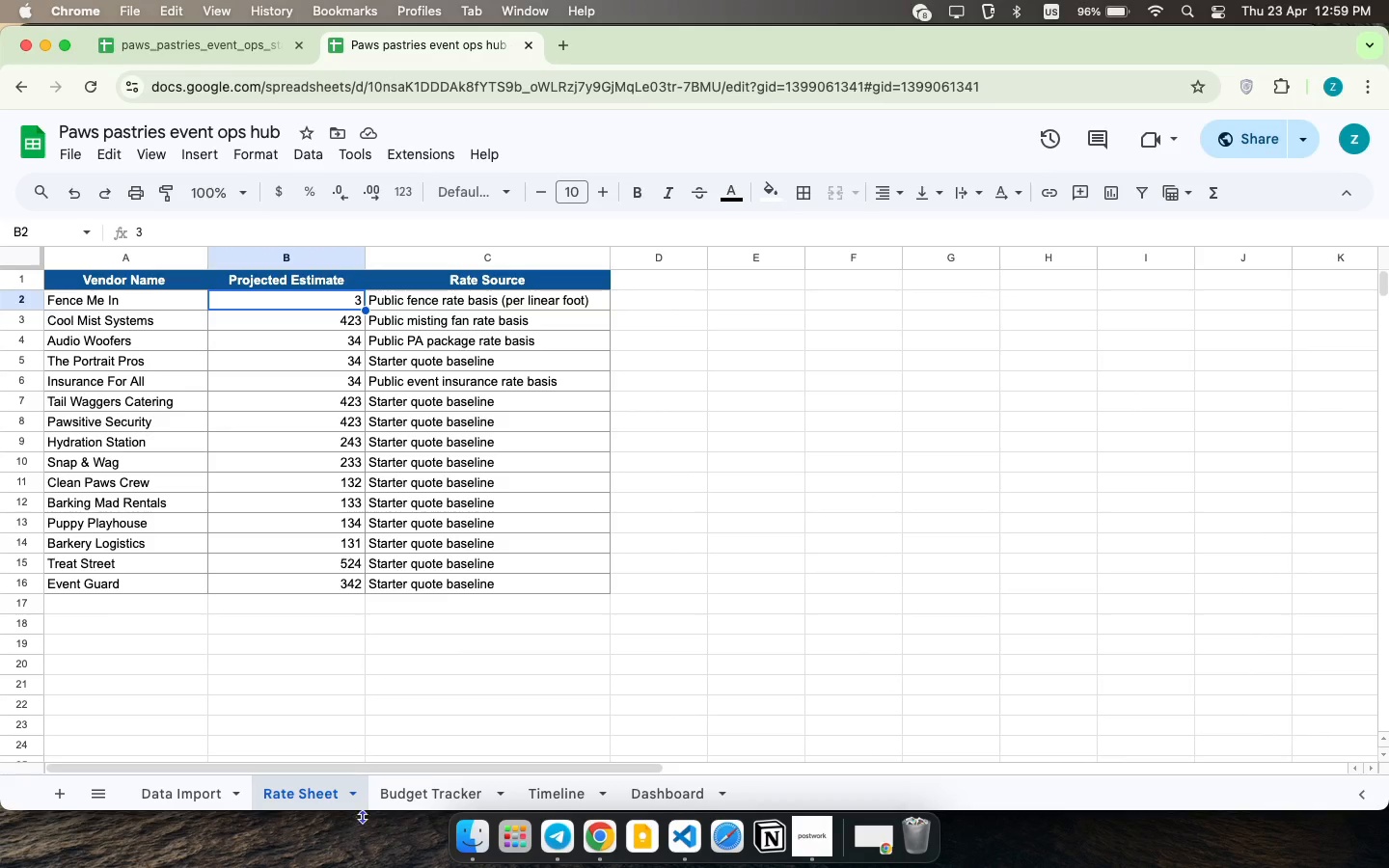 
left_click([446, 800])
 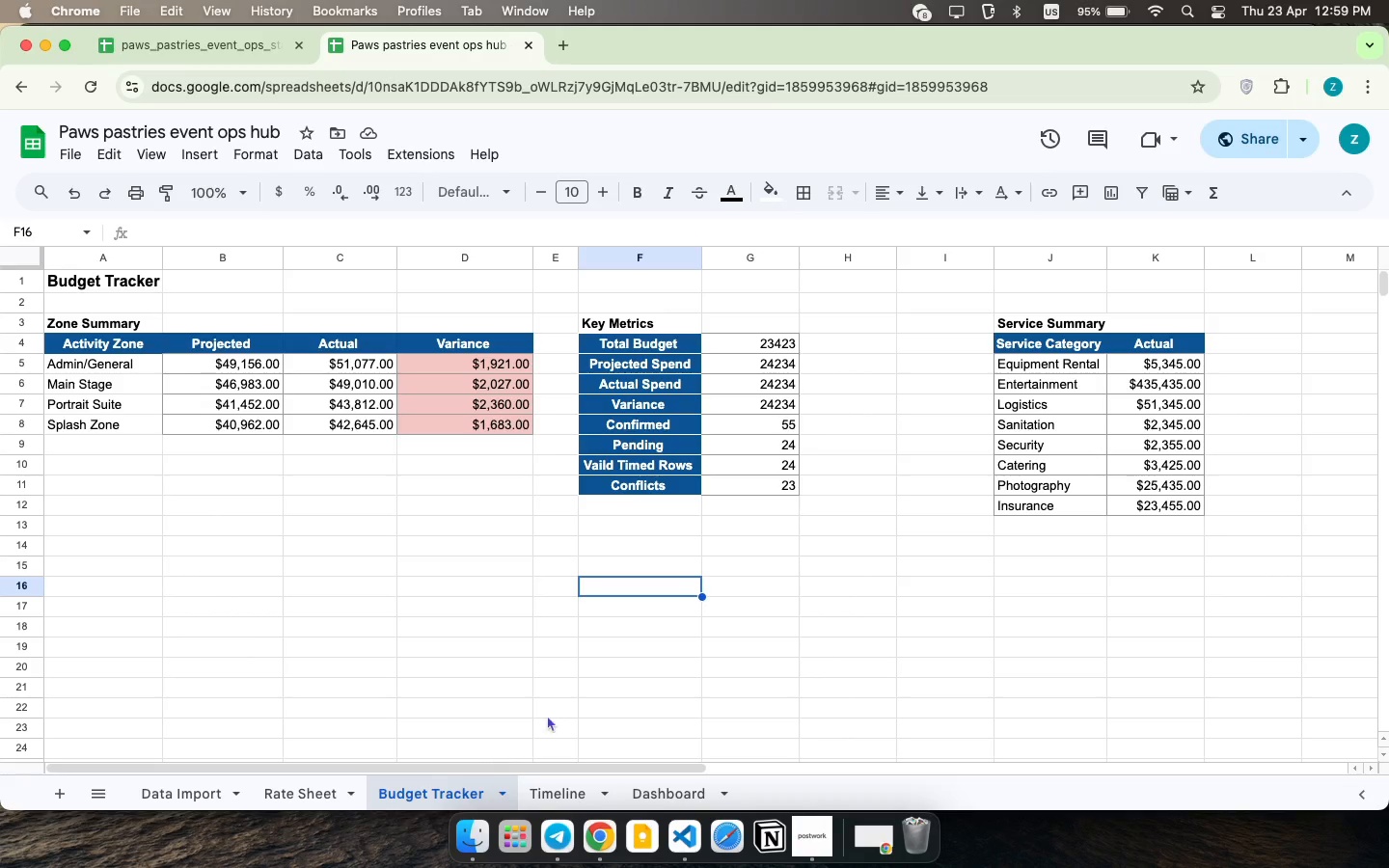 
wait(7.55)
 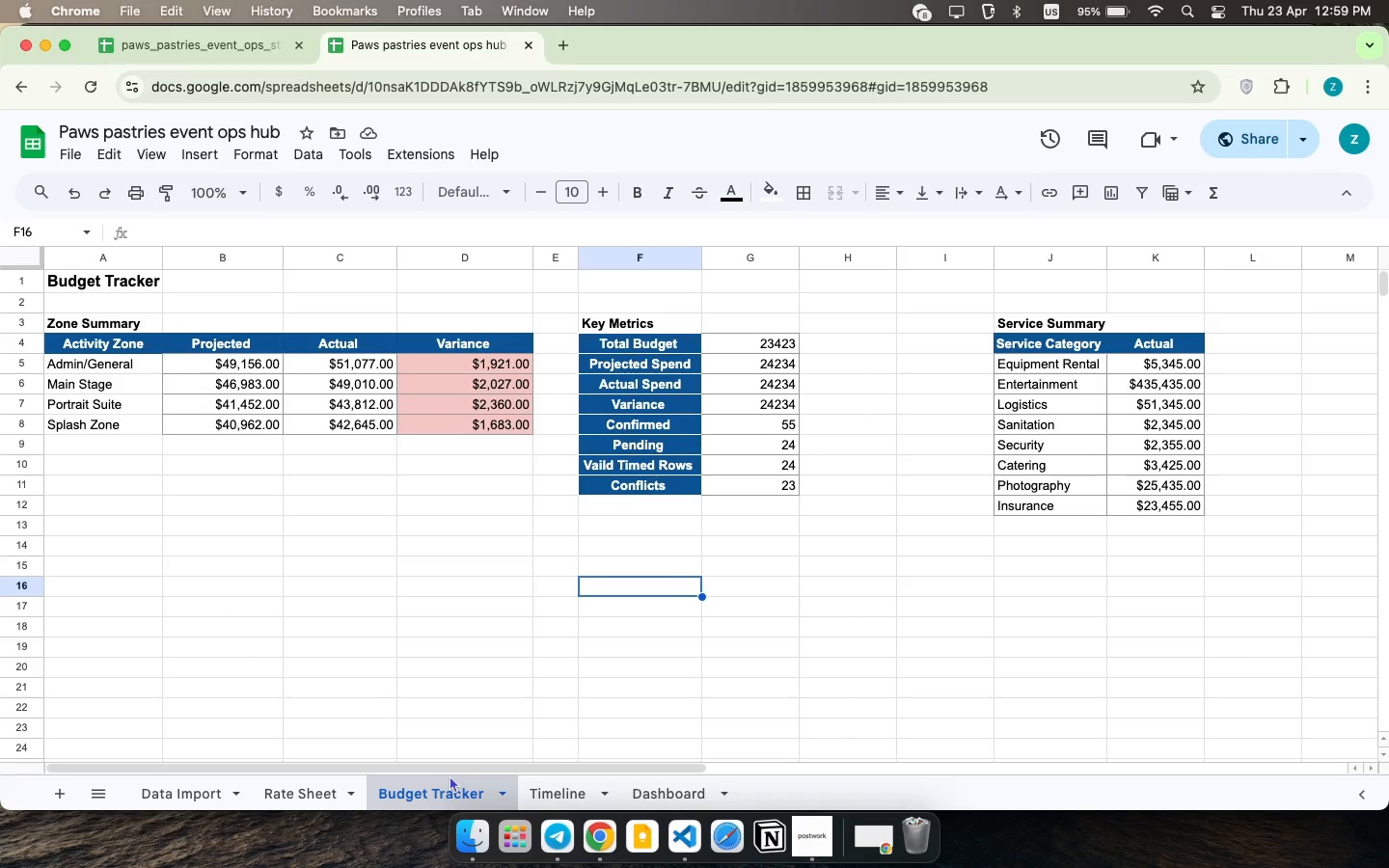 
left_click([551, 789])
 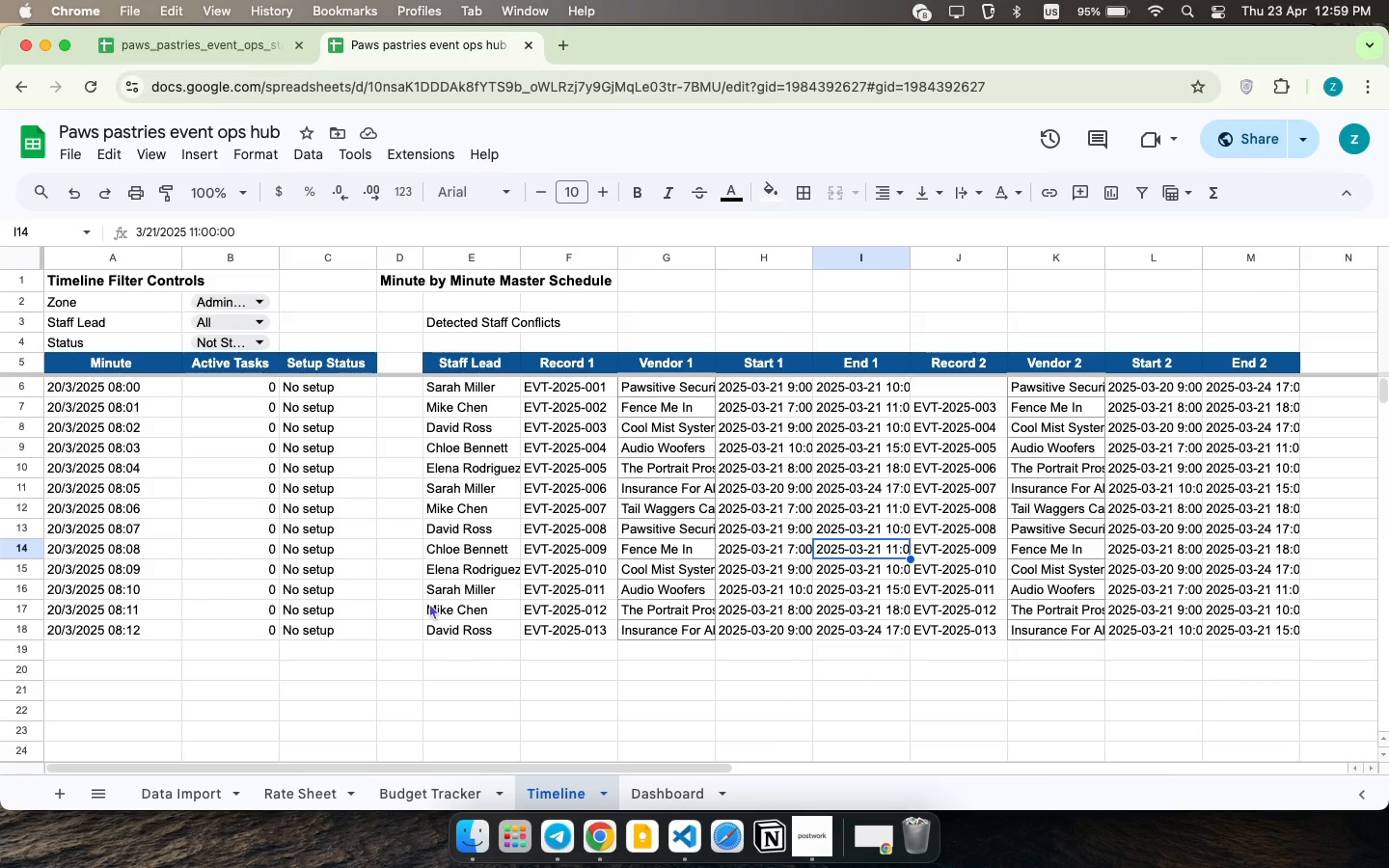 
left_click([368, 447])
 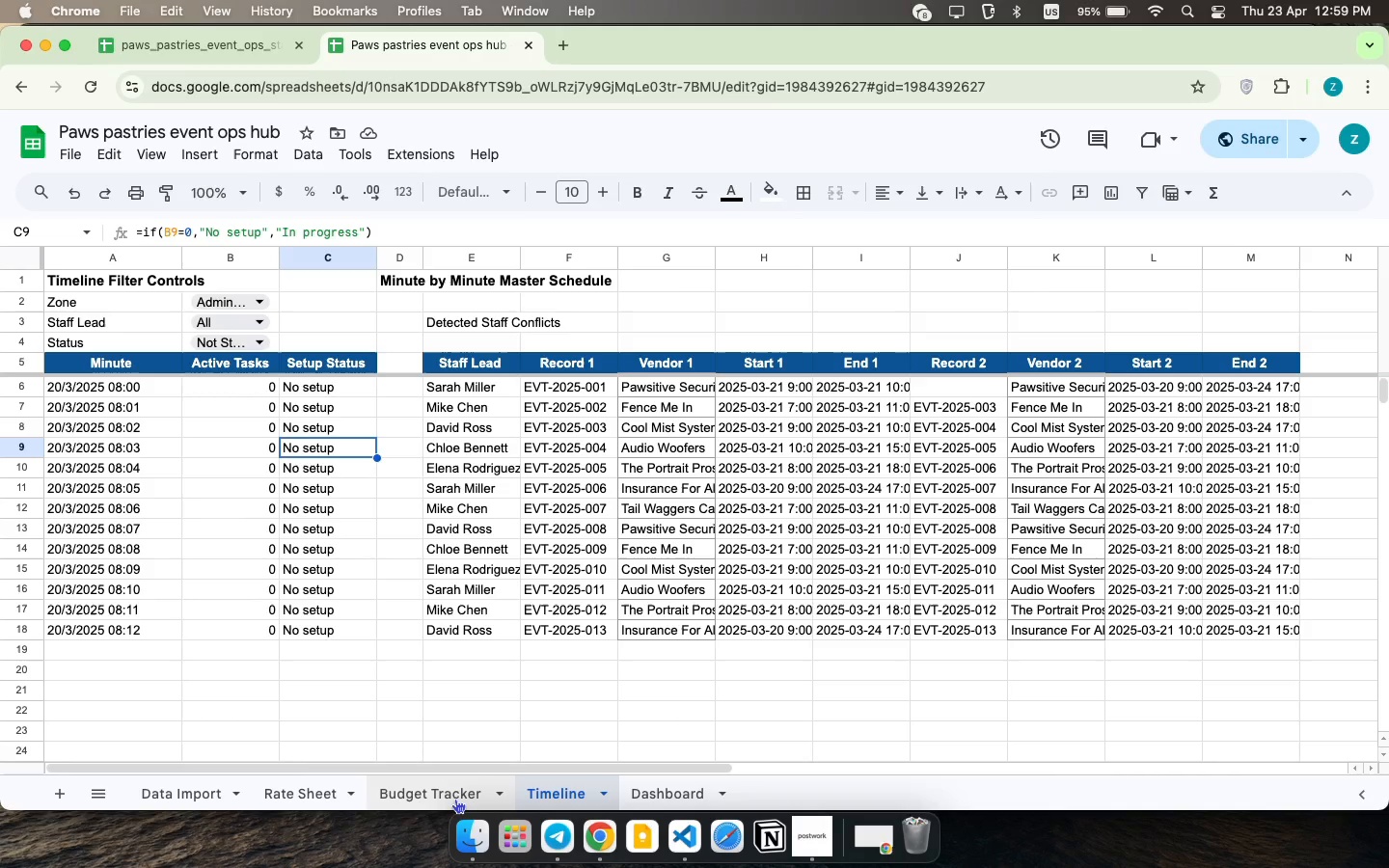 
left_click([671, 797])
 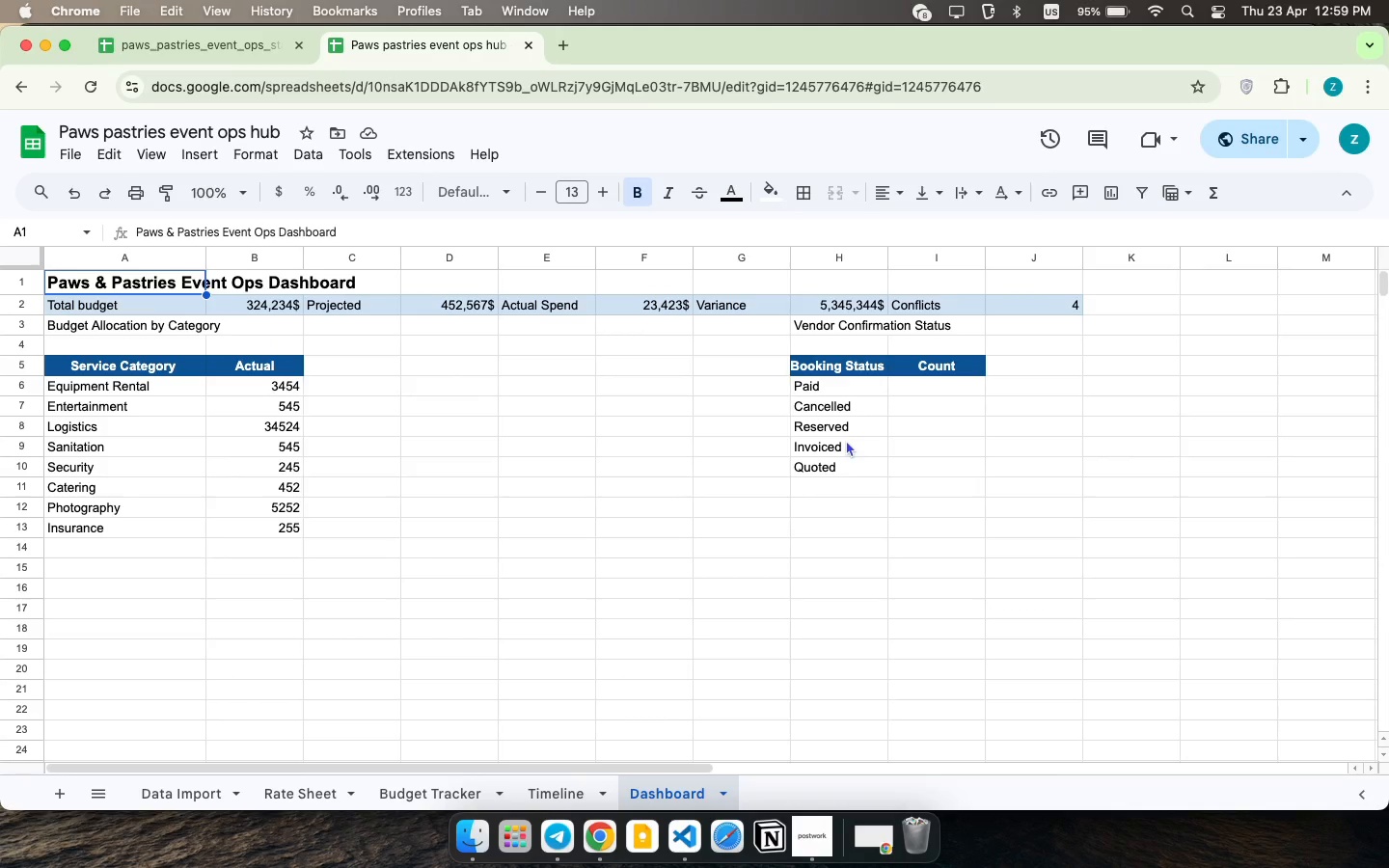 
left_click([844, 438])
 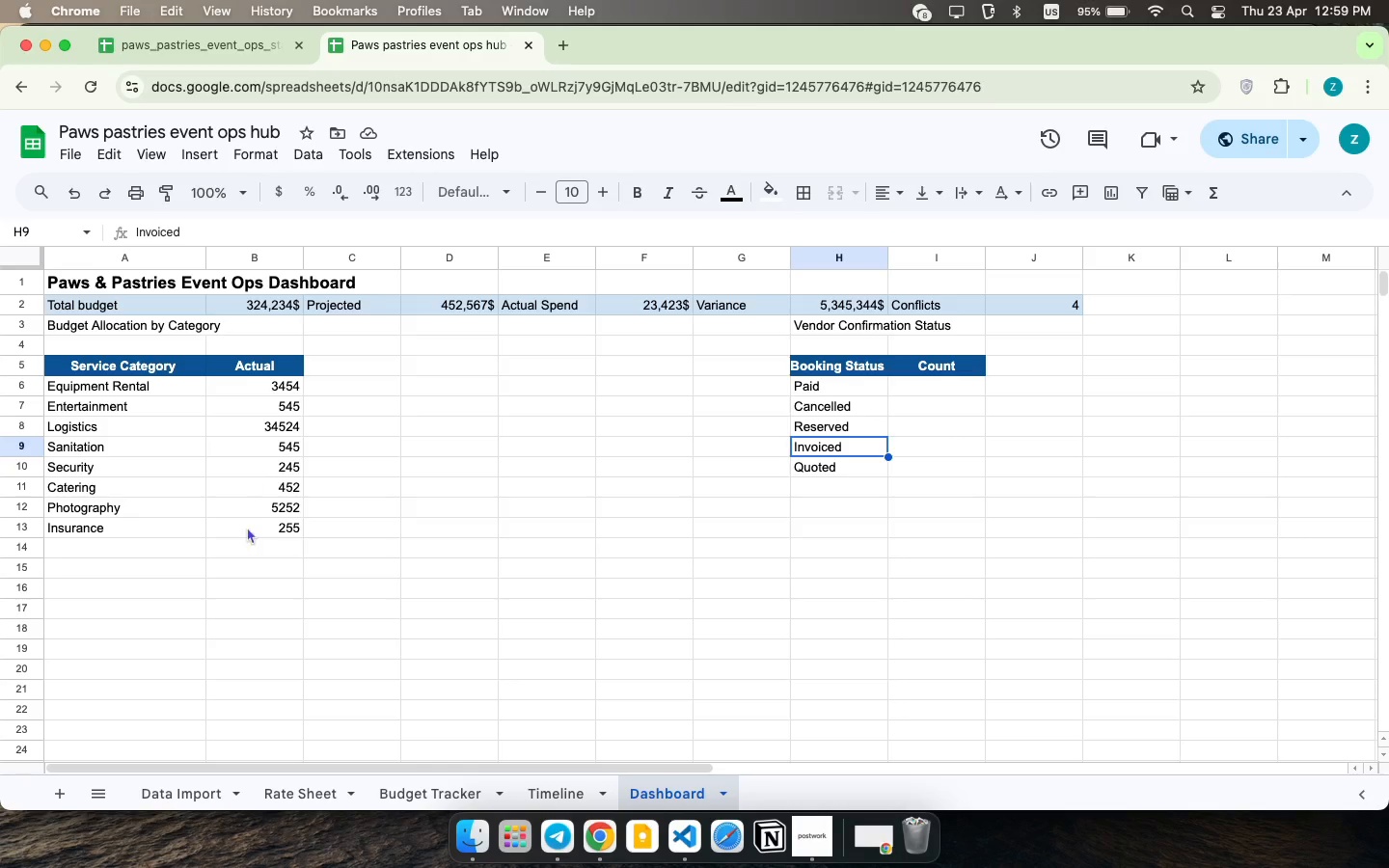 
wait(7.18)
 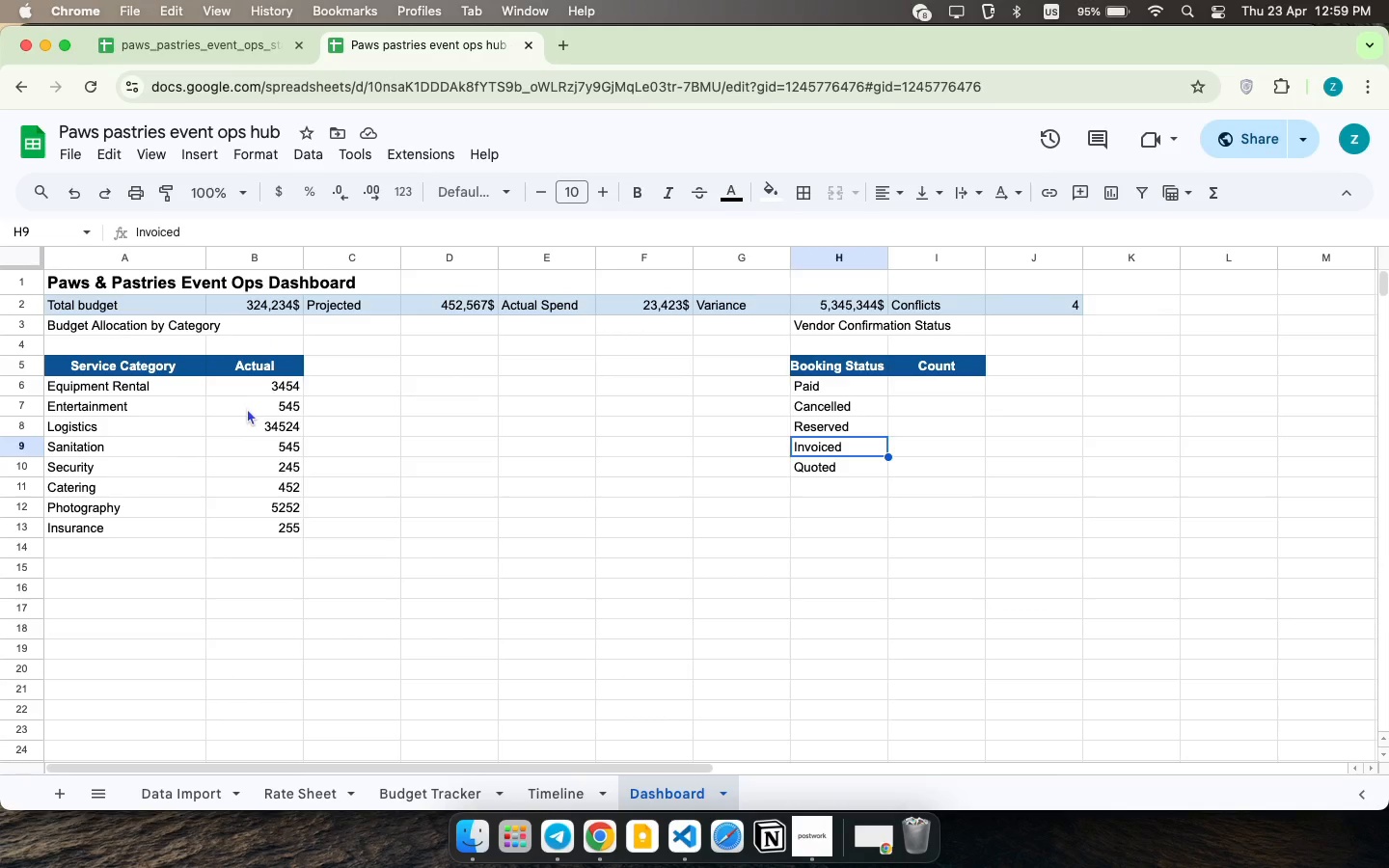 
left_click([160, 799])
 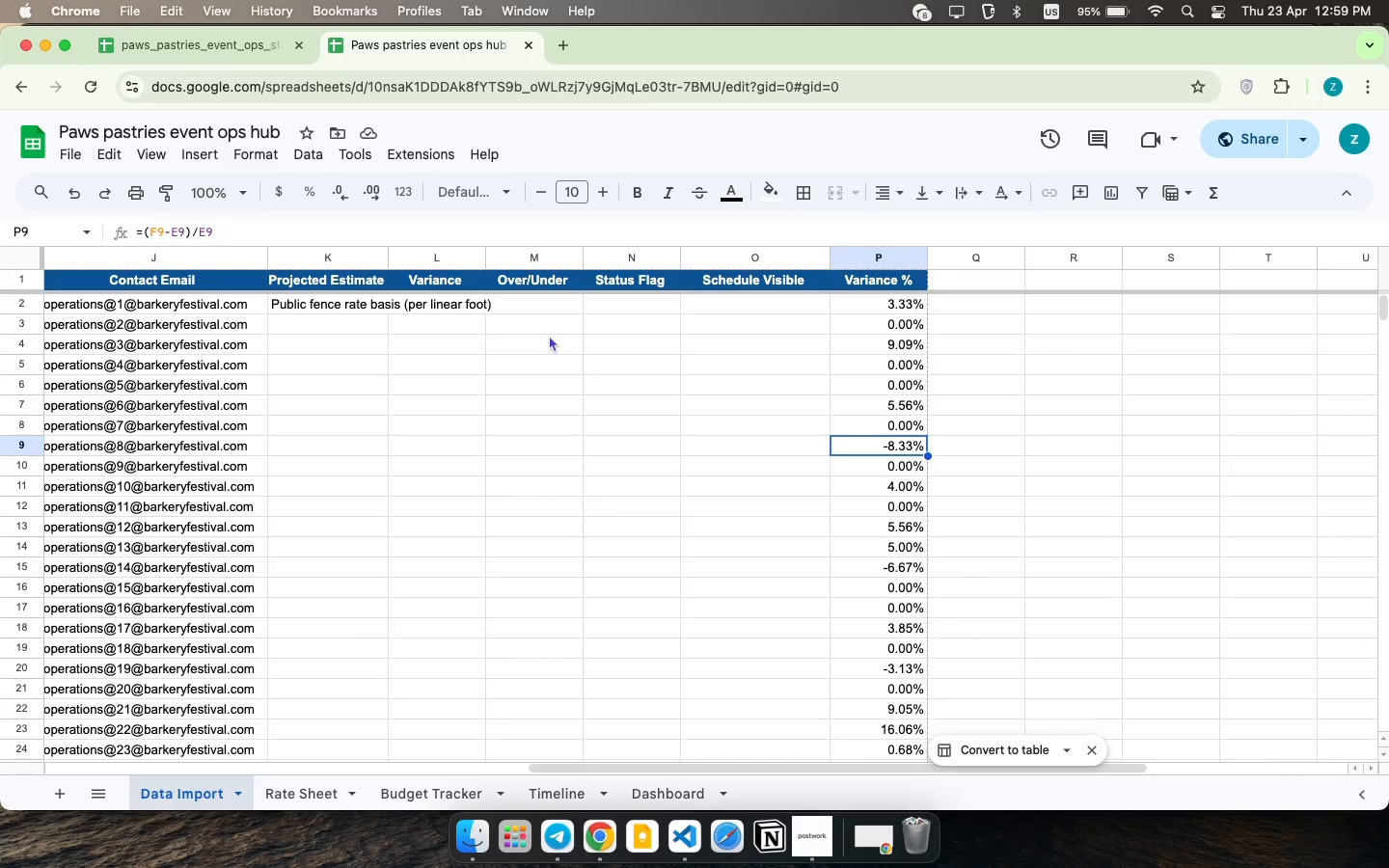 
left_click([524, 306])
 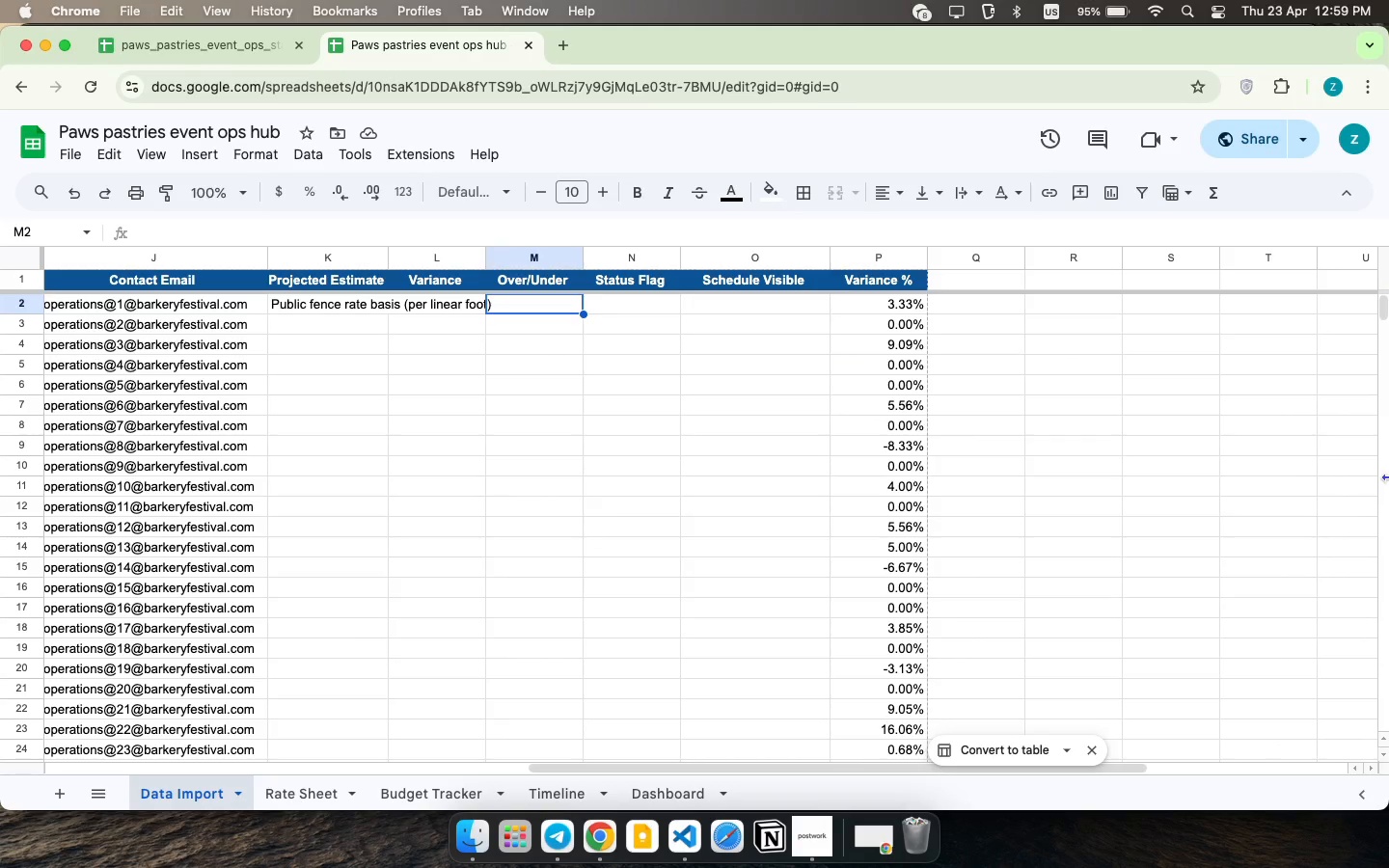 
type(=if)
key(Backspace)
type((b)
key(Backspace)
type(o2)
 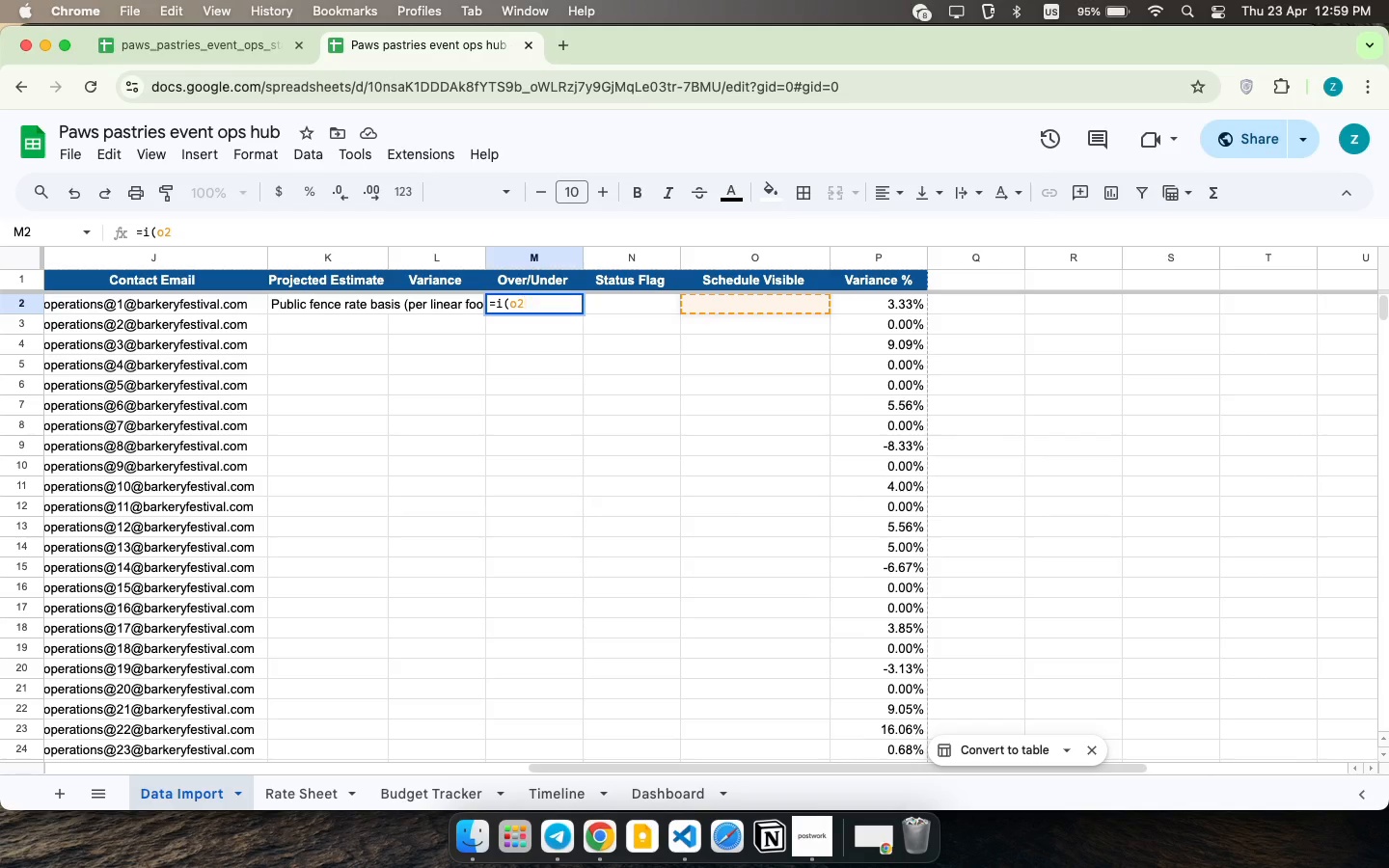 
key(Backspace)
key(Backspace)
type(p2>0,"Over Buget",if(f)
key(Backspace)
type(p2<0,"Under Bude)
key(Backspace)
type(get",Onc)
key(Backspace)
key(Backspace)
key(Backspace)
type("ONn)
key(Backspace)
key(Backspace)
type(n Budget")))
 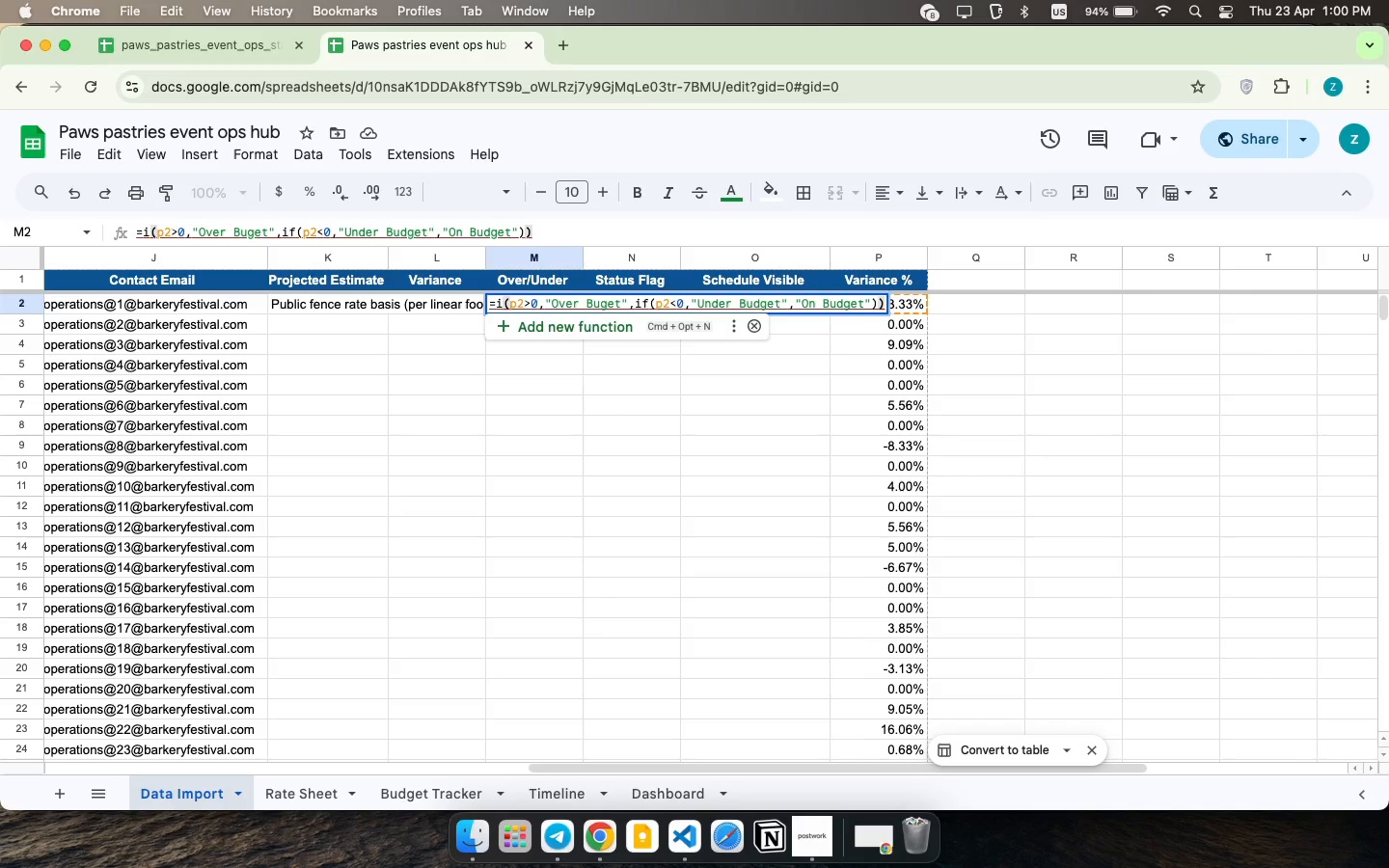 
key(Enter)
 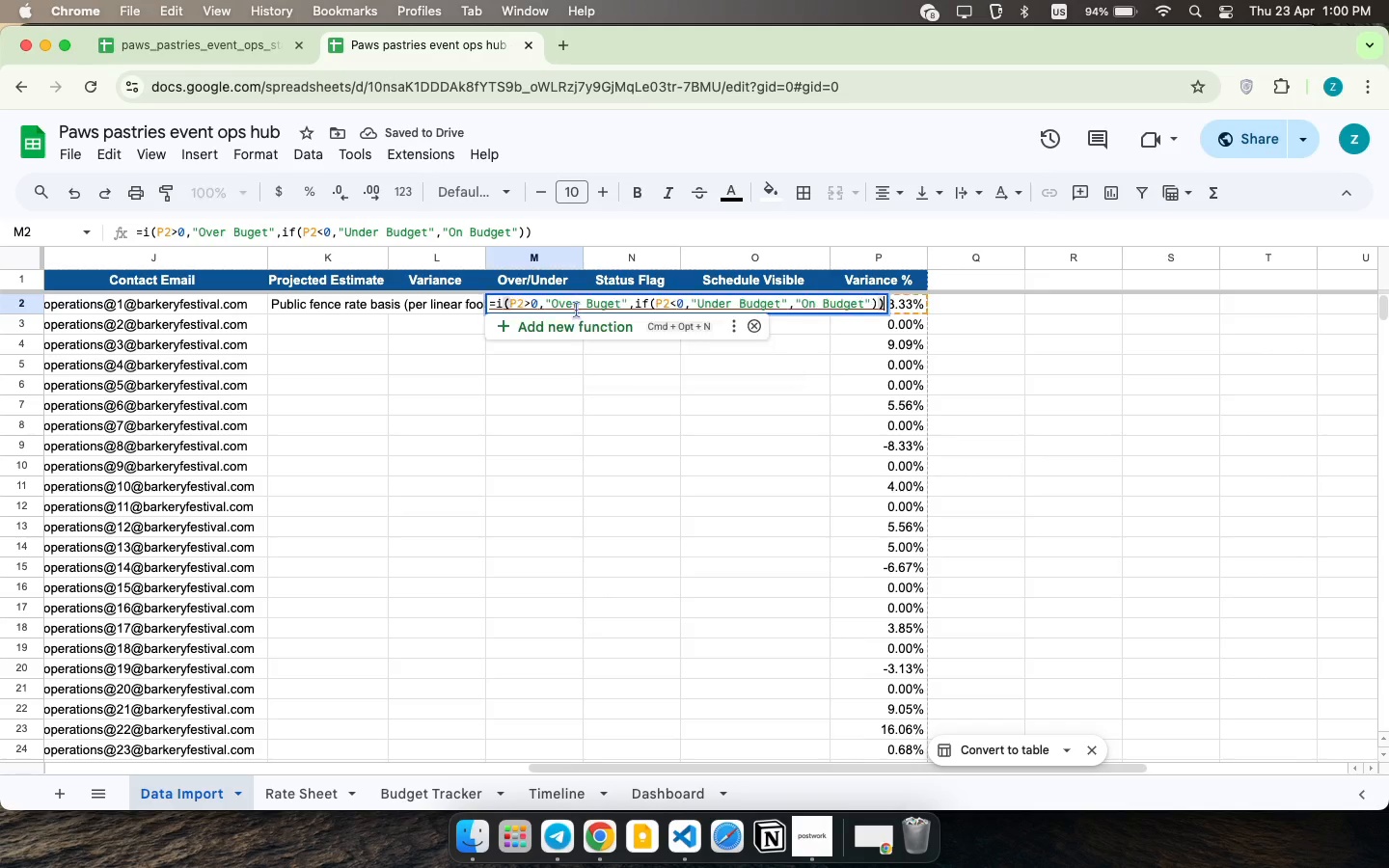 
wait(8.07)
 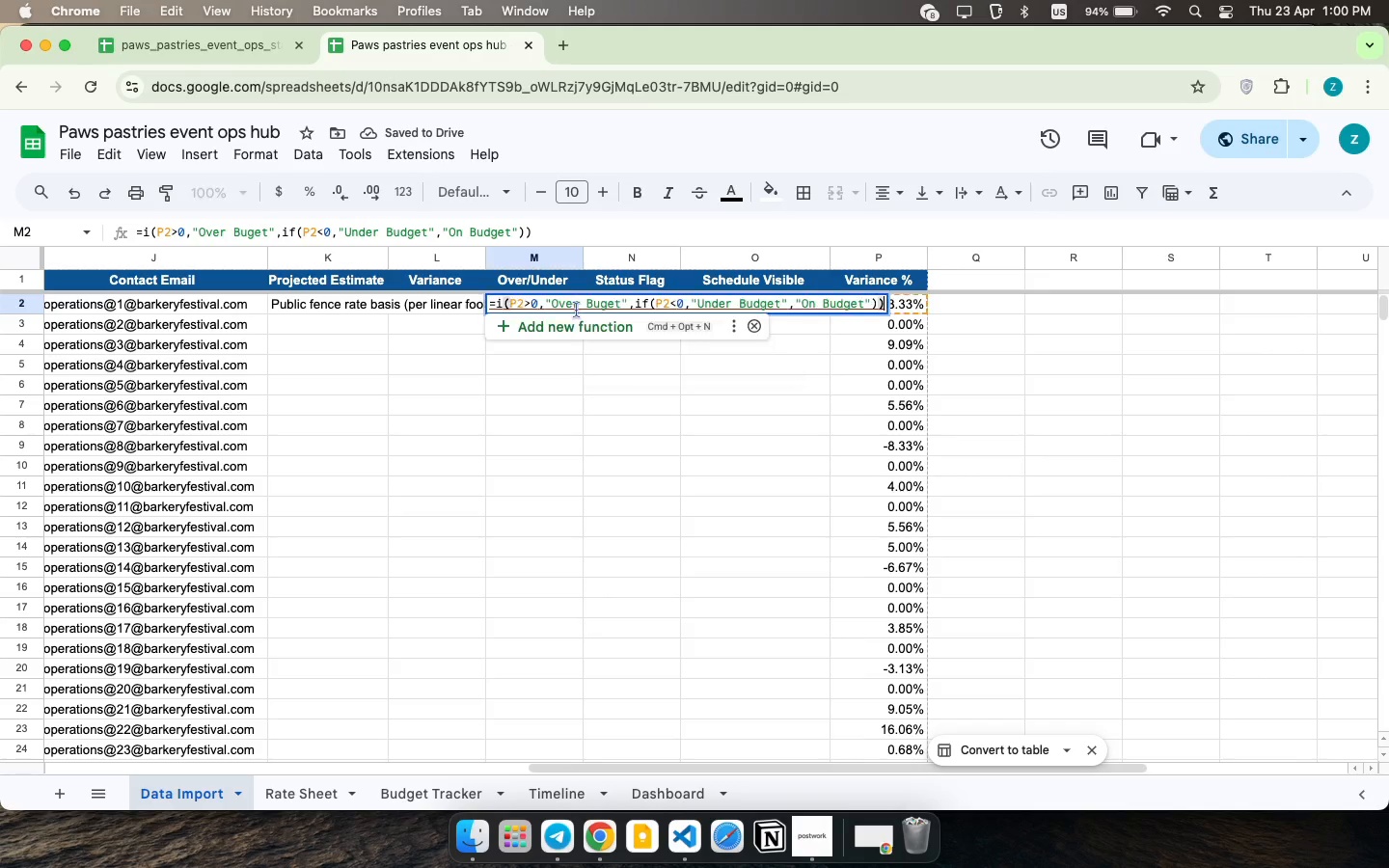 
key(Enter)
 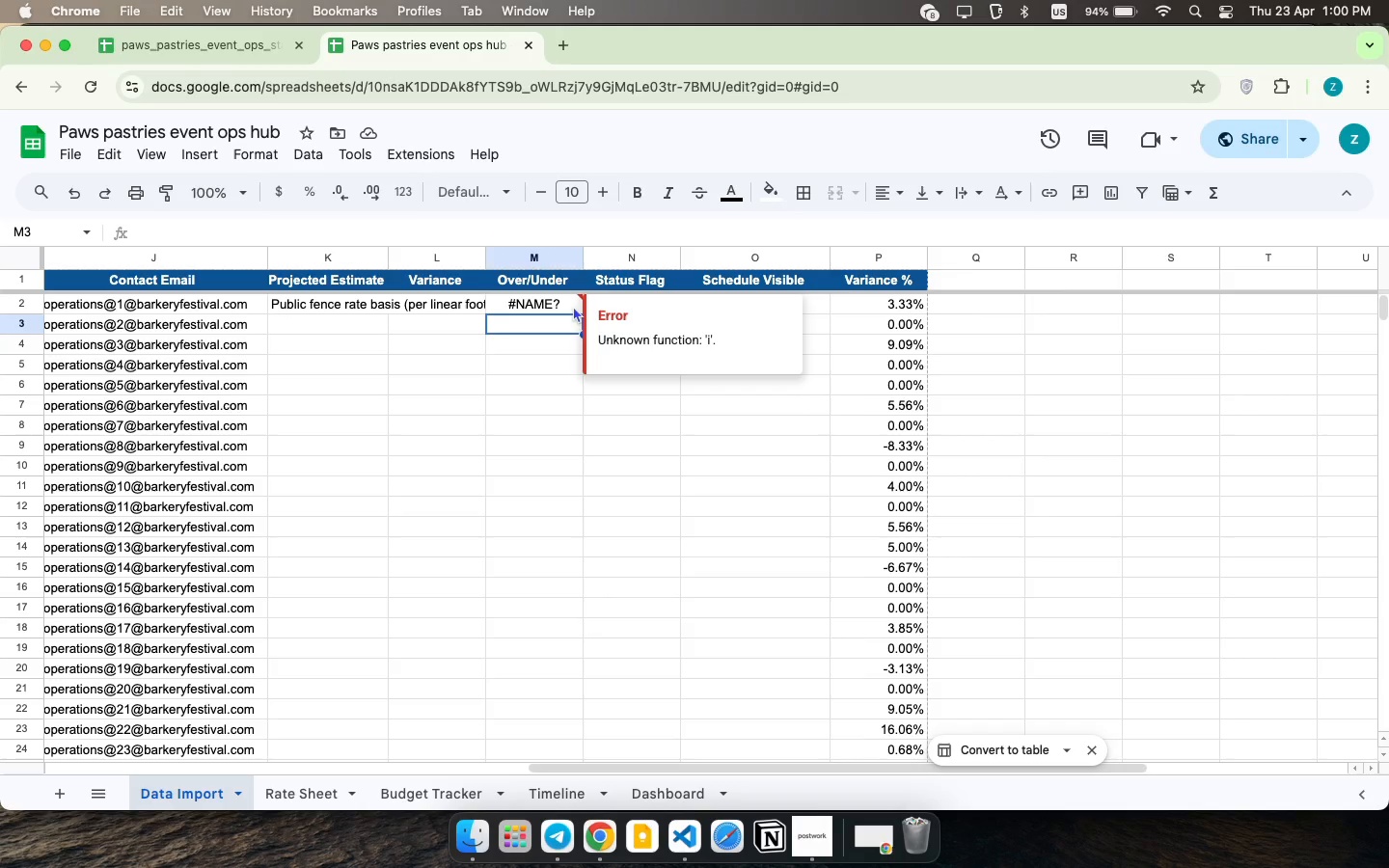 
double_click([573, 306])
 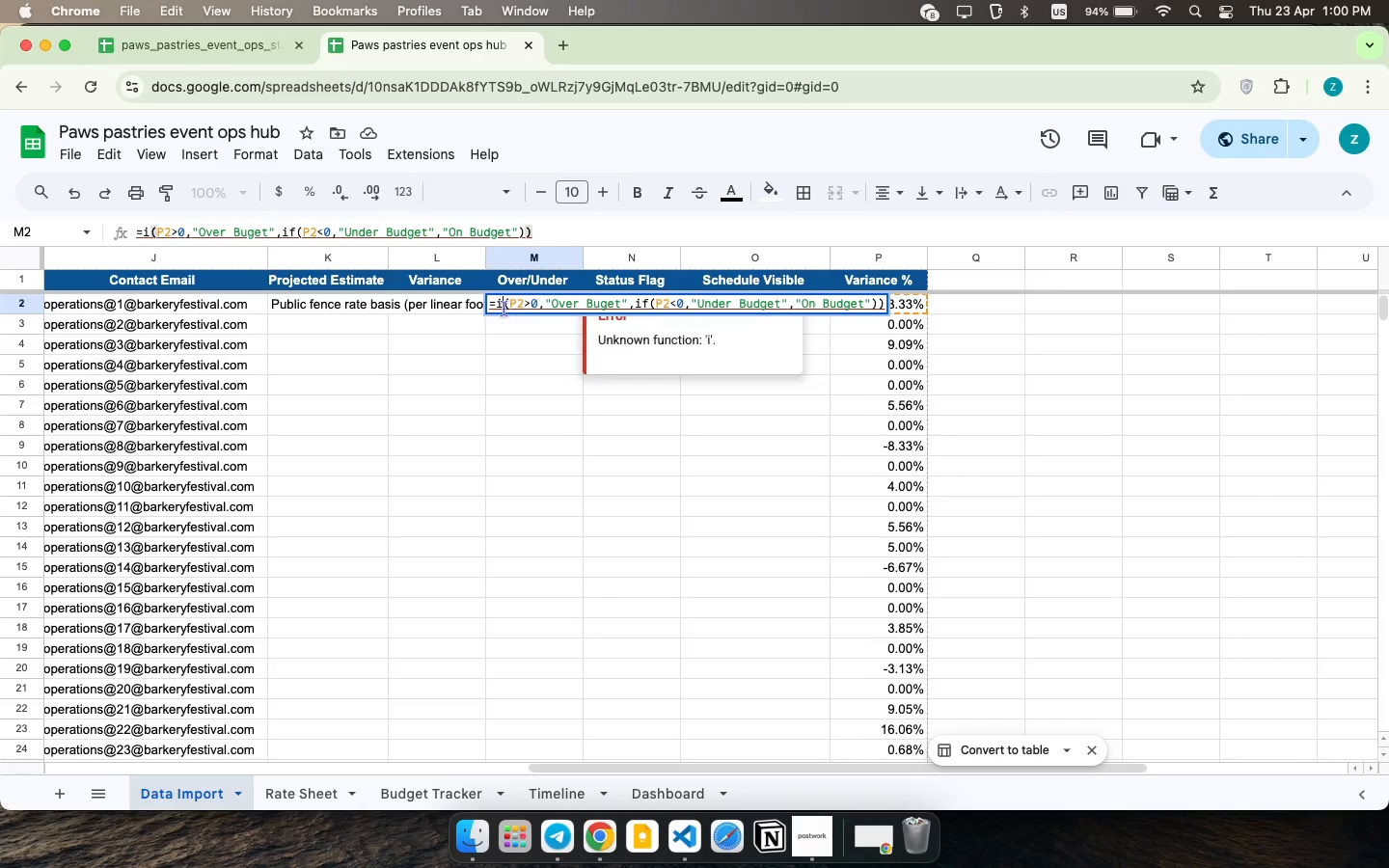 
key(F)
 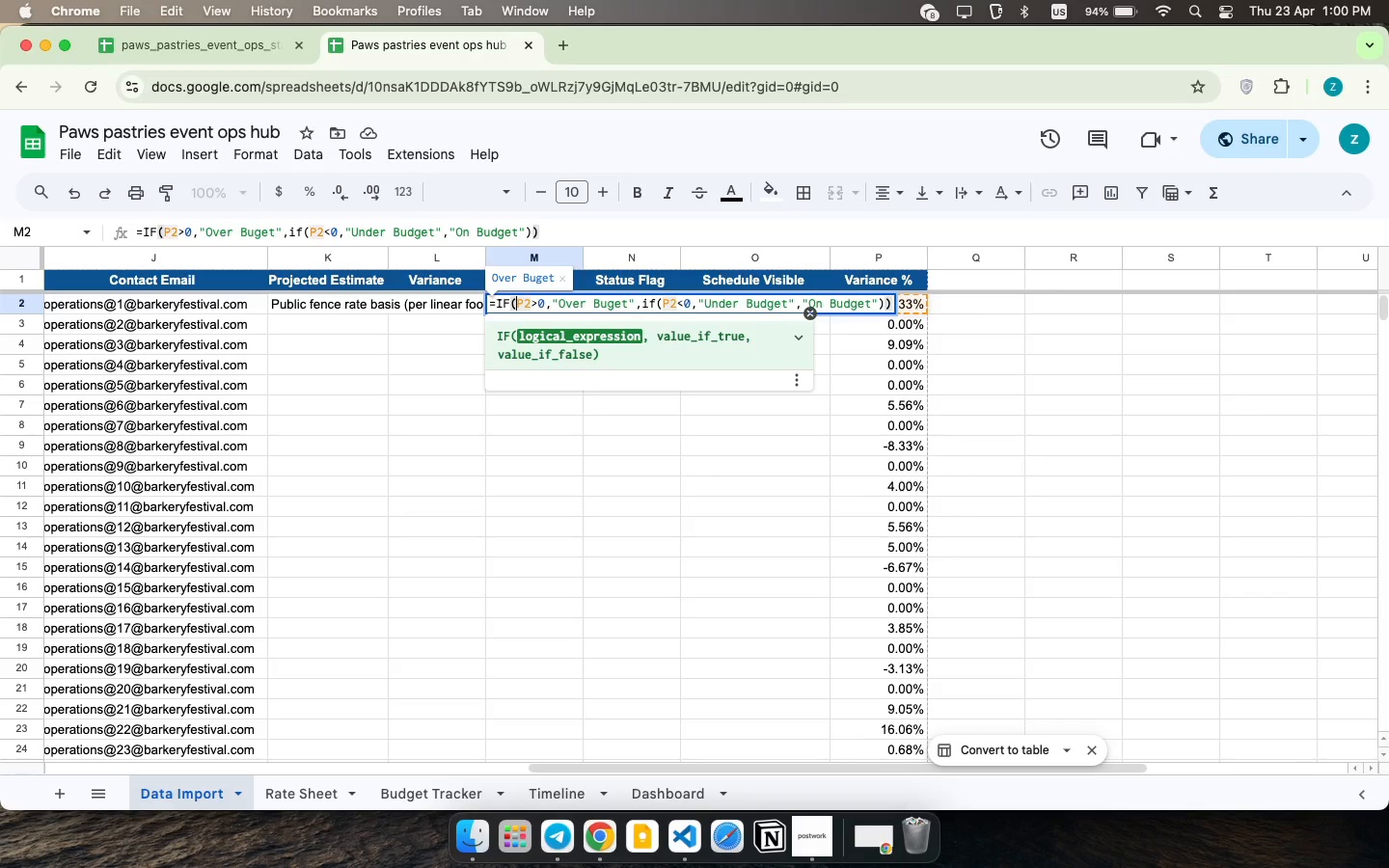 
key(Enter)
 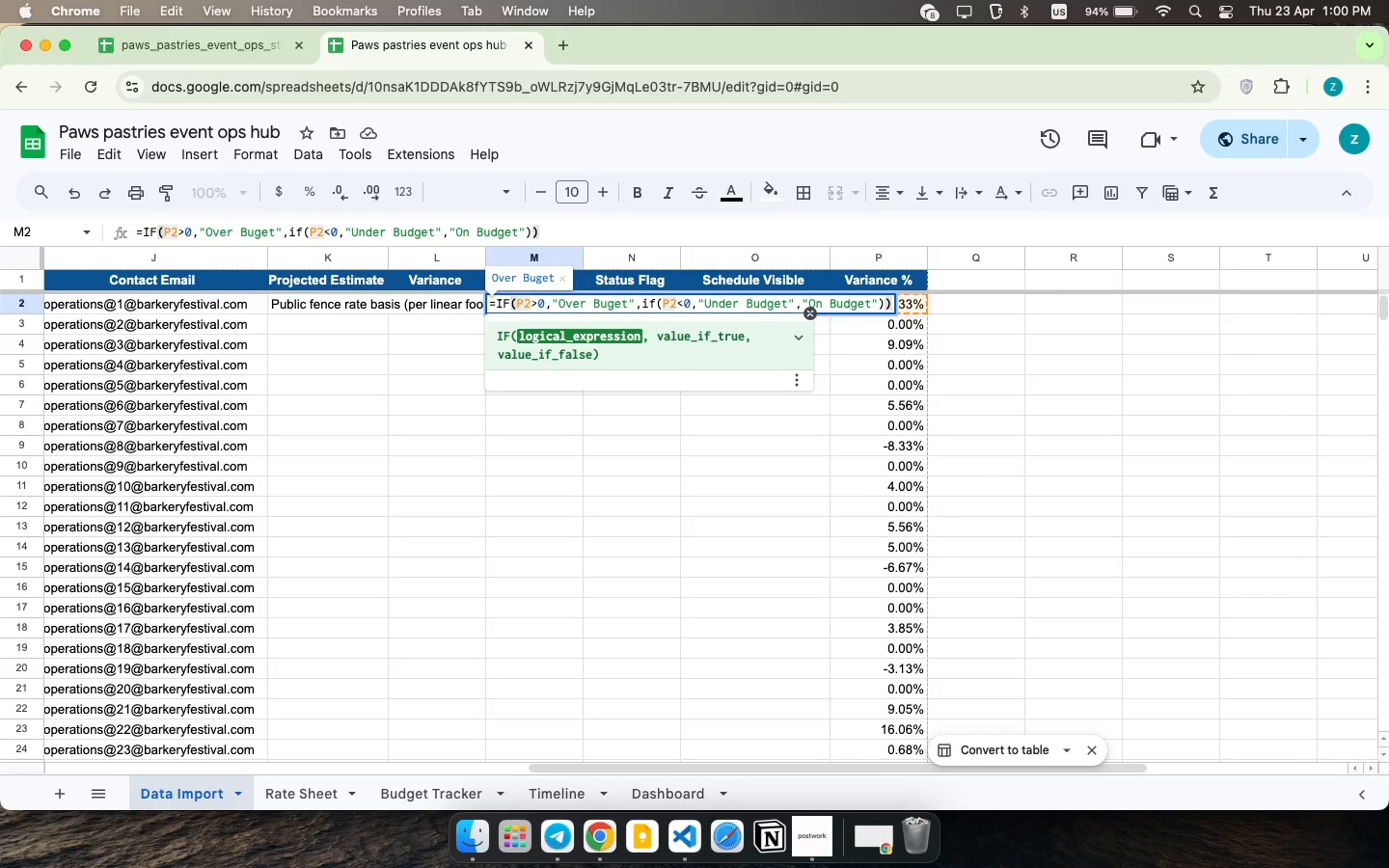 
key(Enter)
 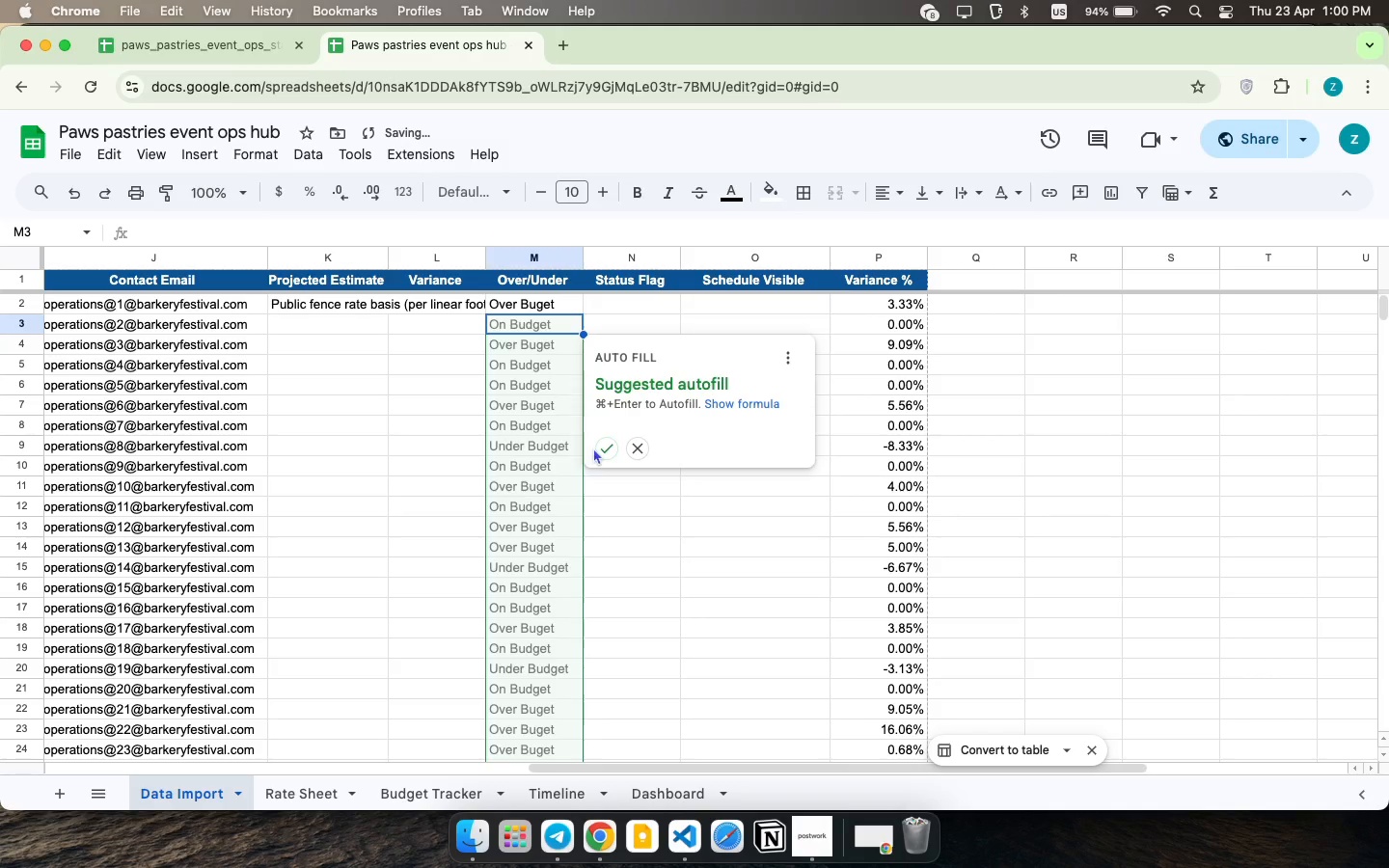 
left_click([614, 448])
 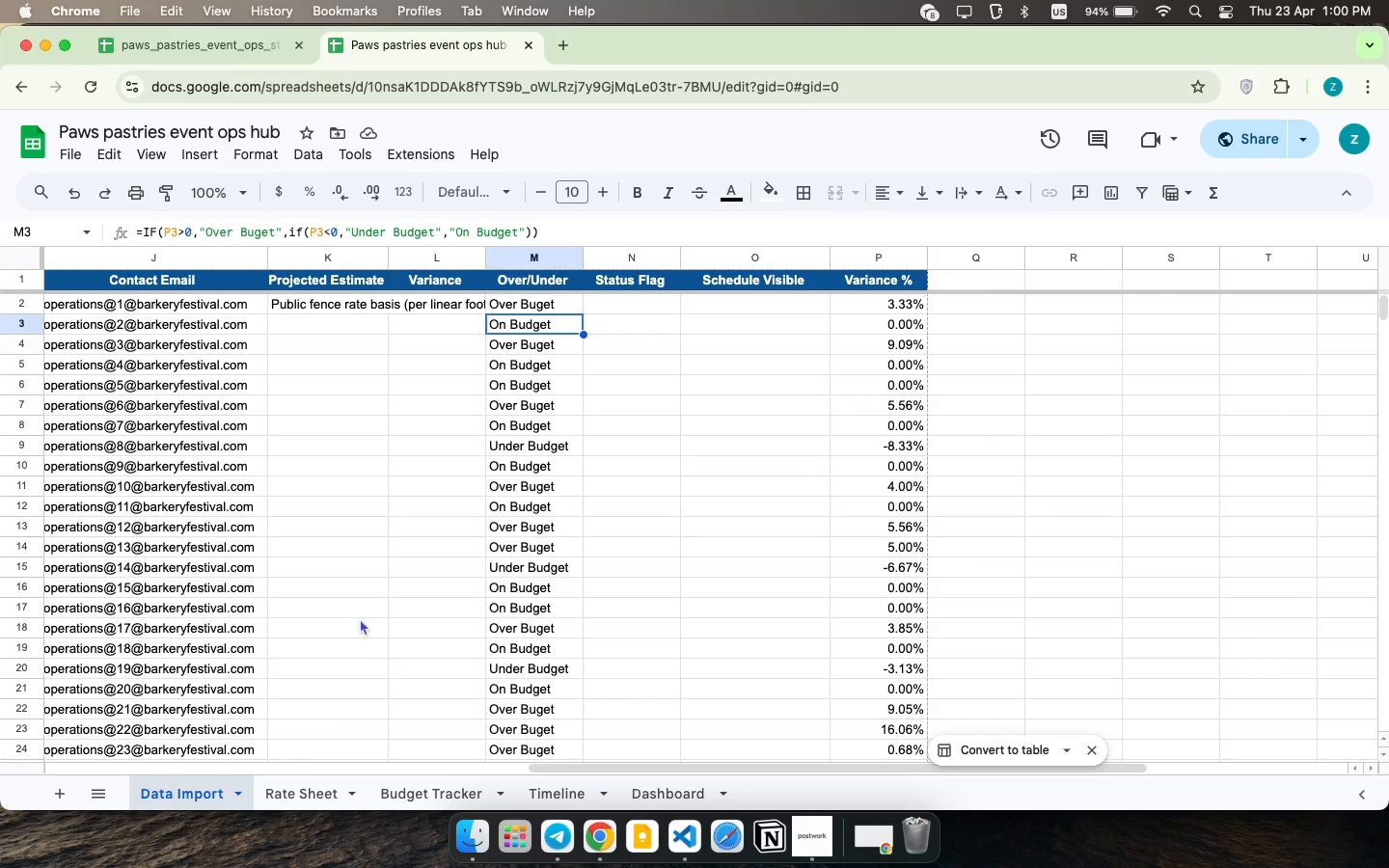 
wait(7.06)
 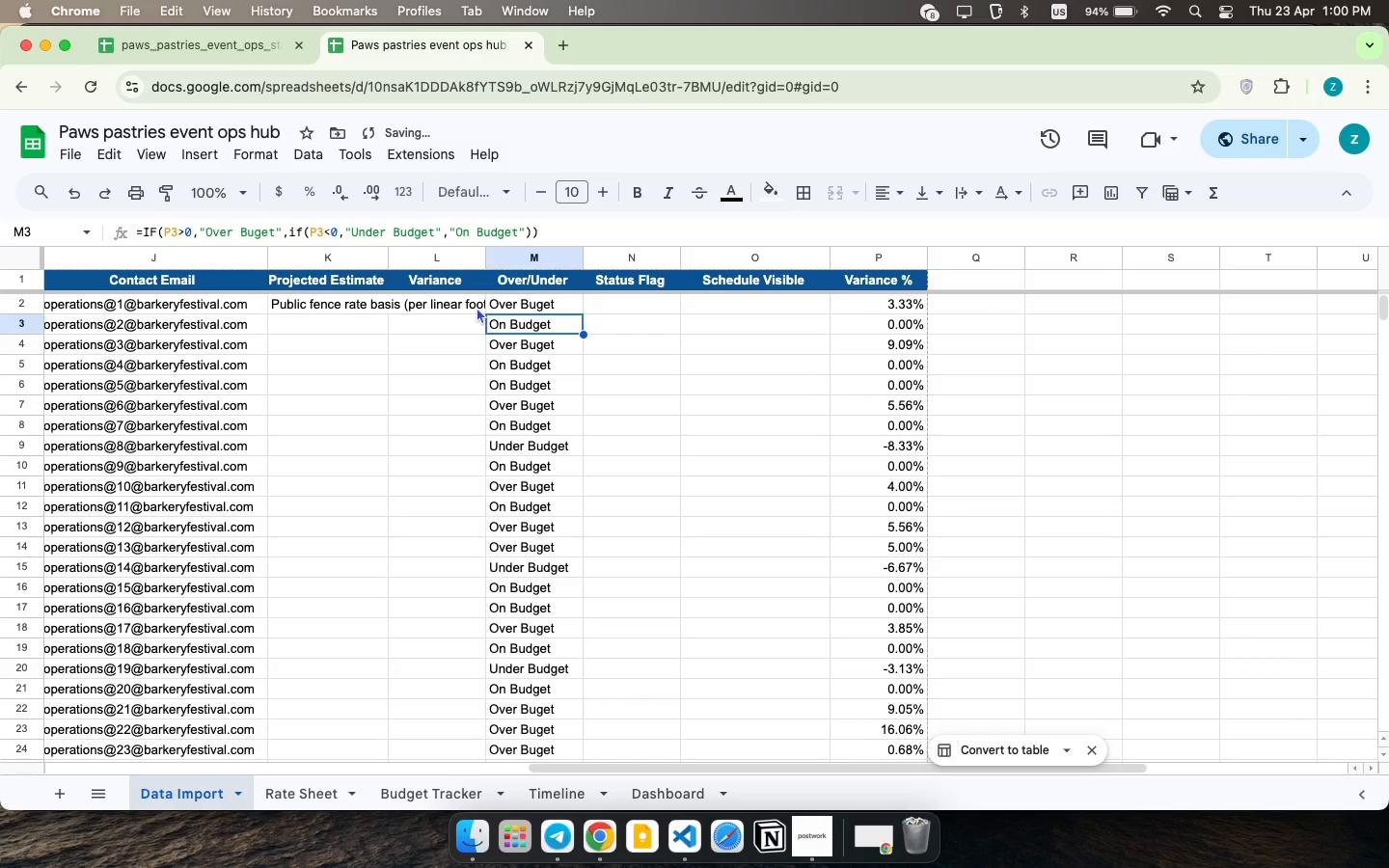 
mouse_move([648, 196])
 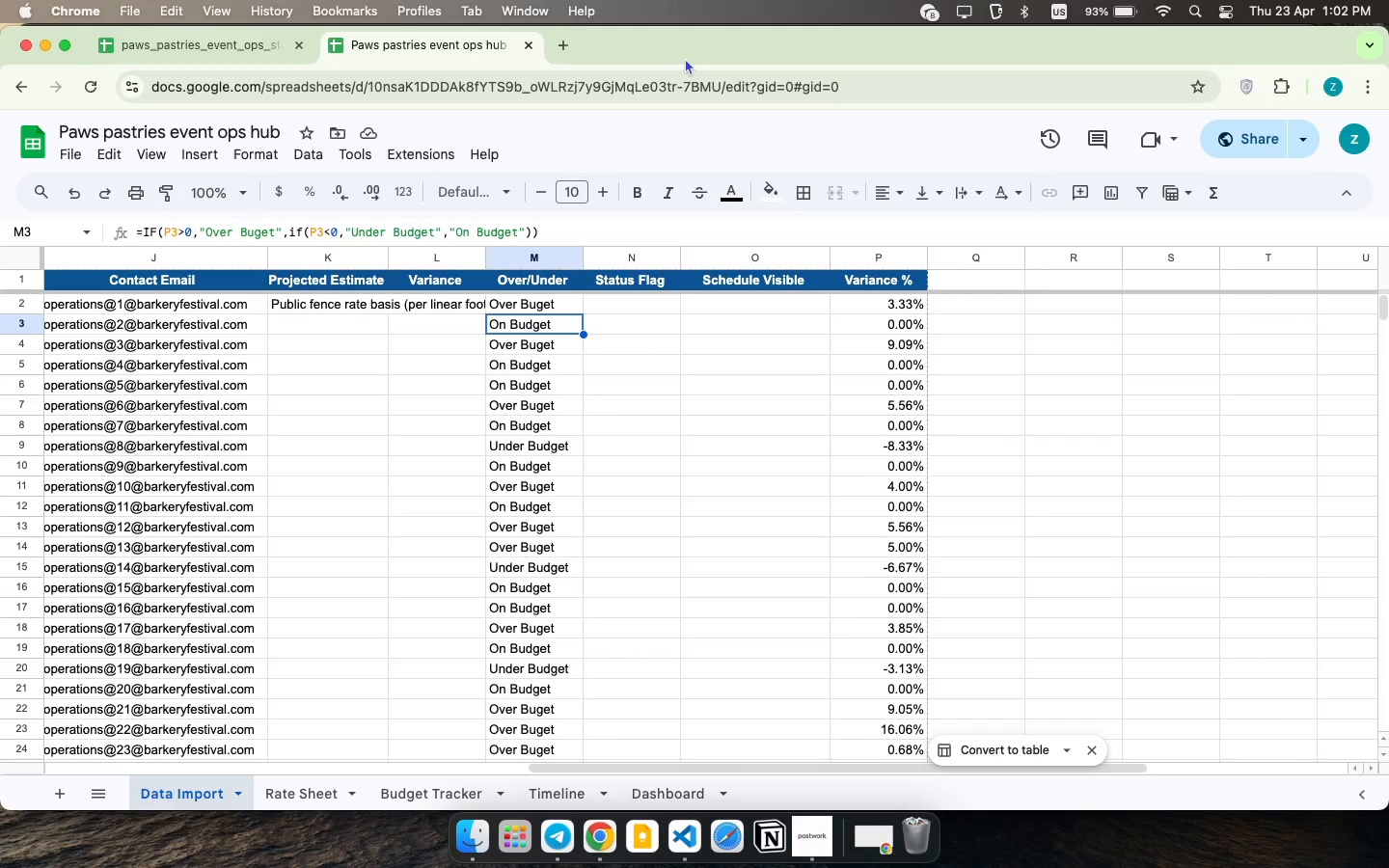 
wait(67.16)
 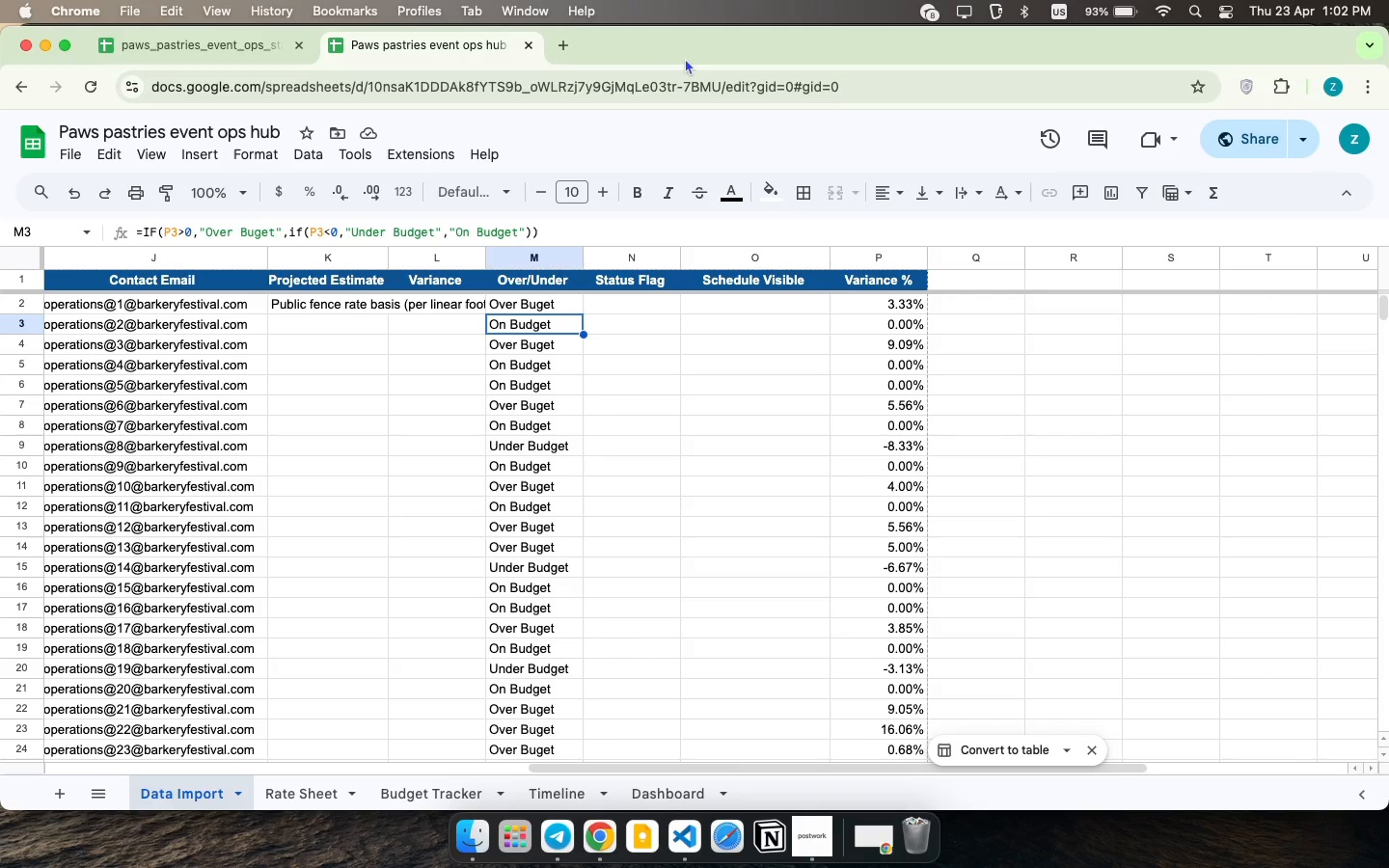 
left_click([670, 808])
 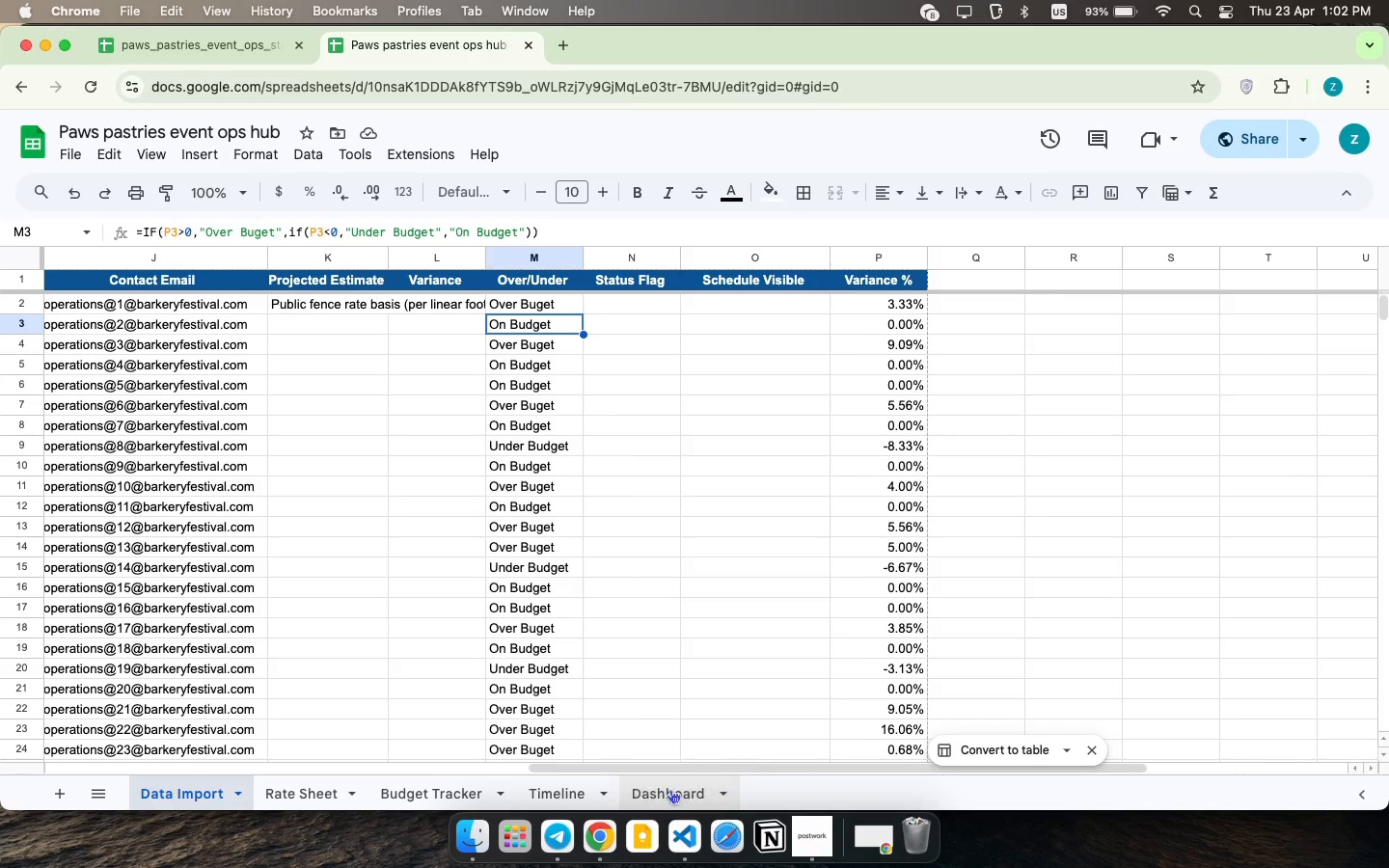 
left_click([670, 789])
 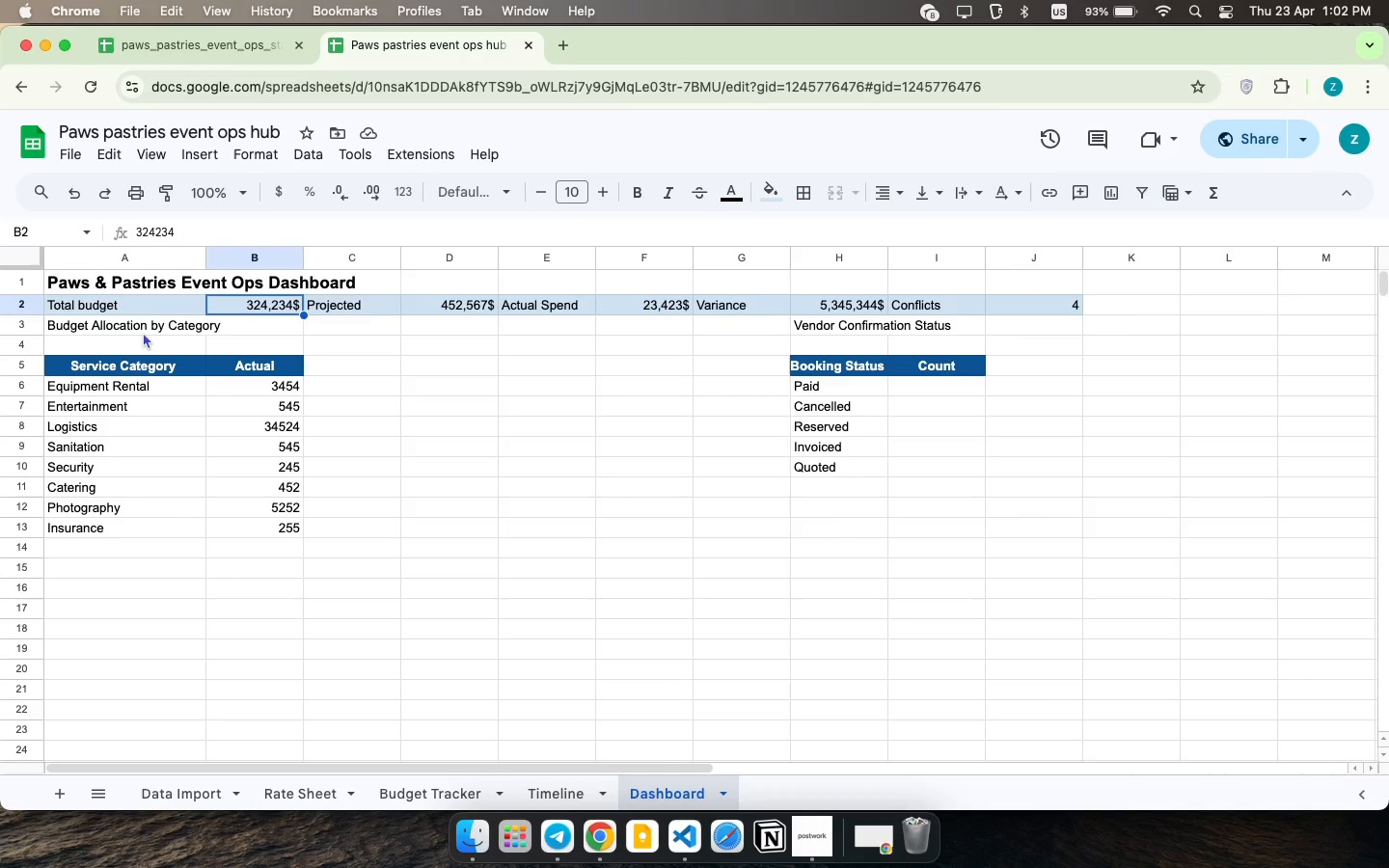 
wait(5.35)
 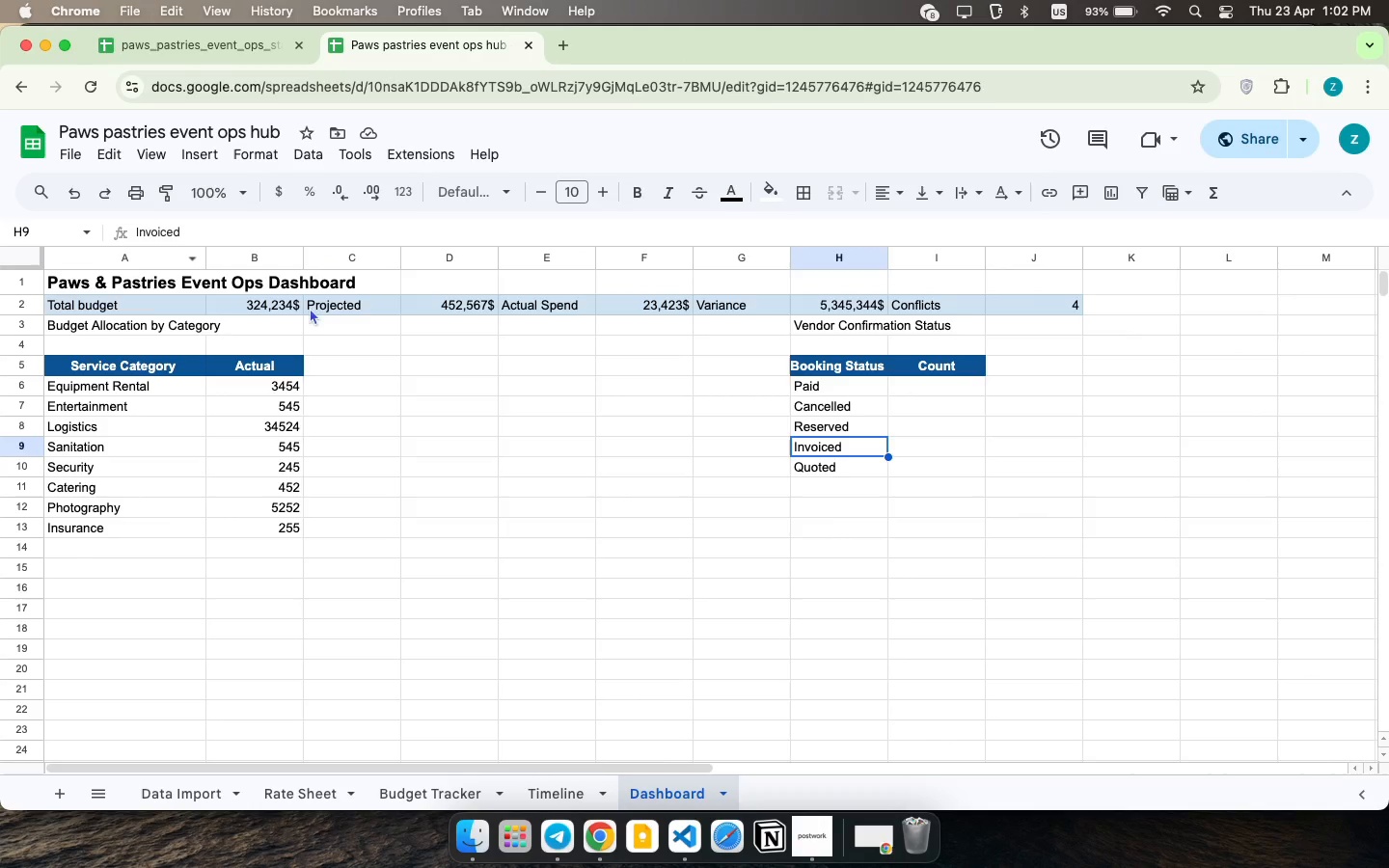 
type(=sum)
key(Backspace)
type(m()
 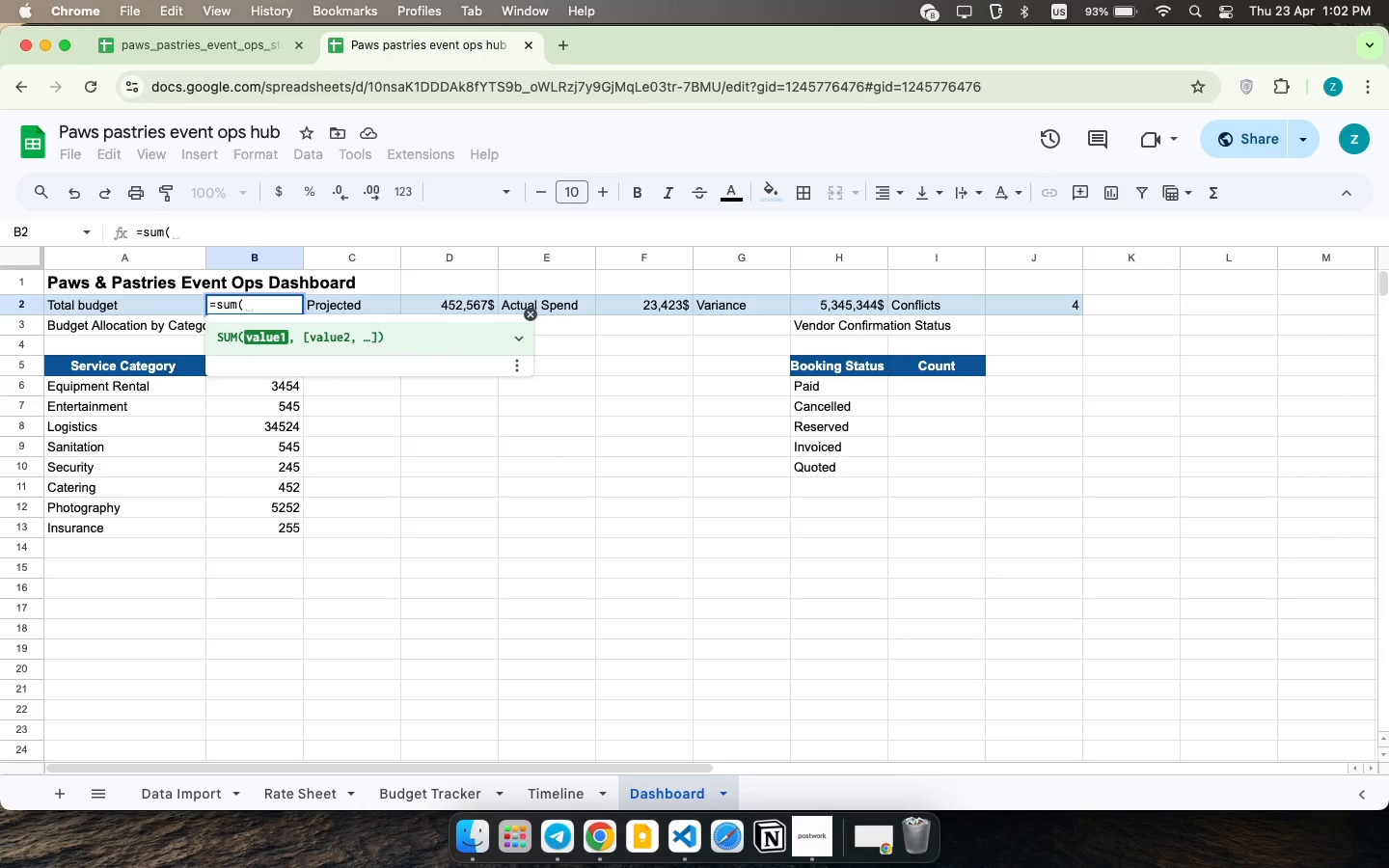 
wait(16.23)
 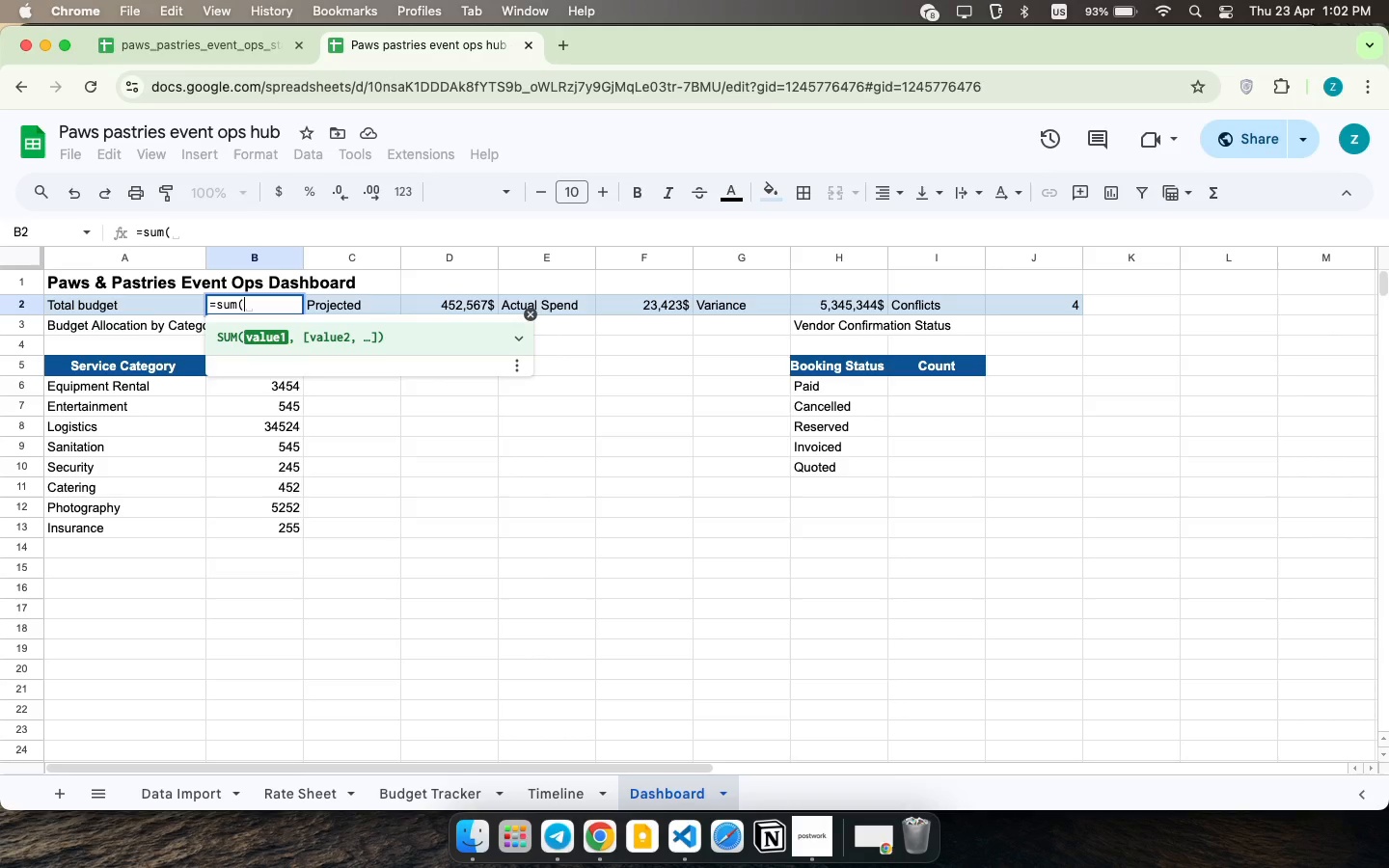 
left_click([189, 799])
 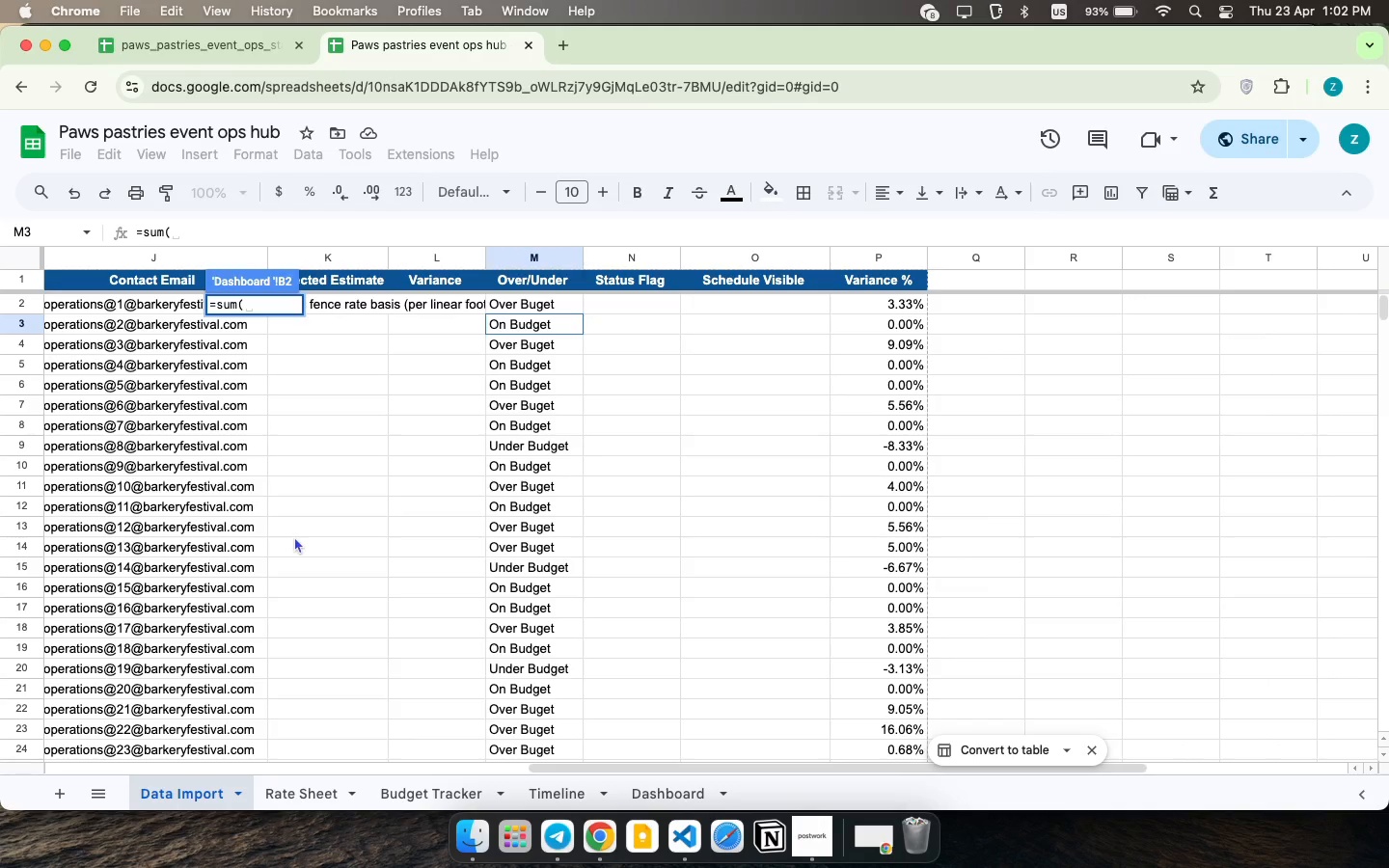 
wait(9.6)
 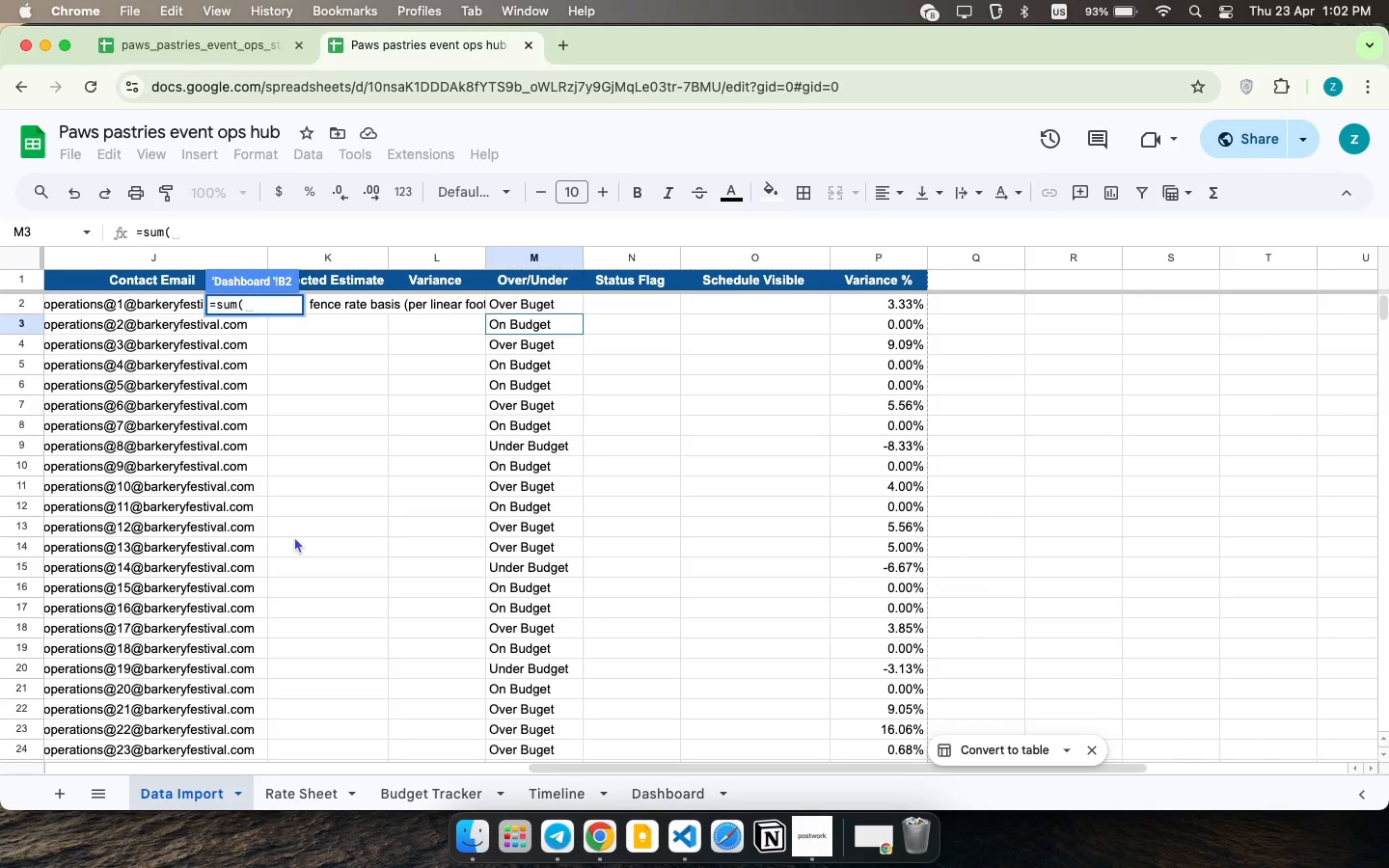 
scroll: coordinate [294, 536], scroll_direction: up, amount: 117.0
 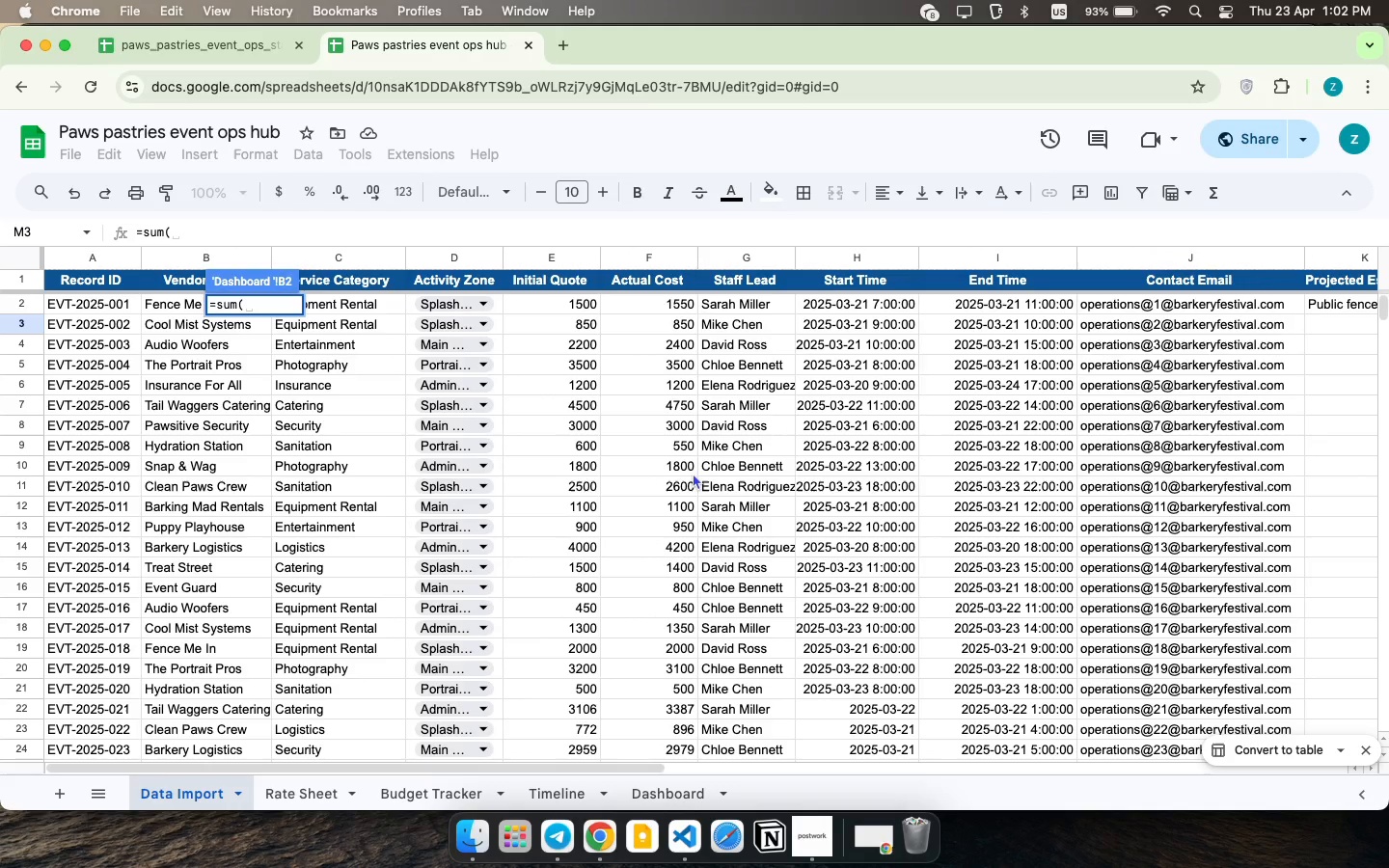 
scroll: coordinate [693, 473], scroll_direction: down, amount: 41.0
 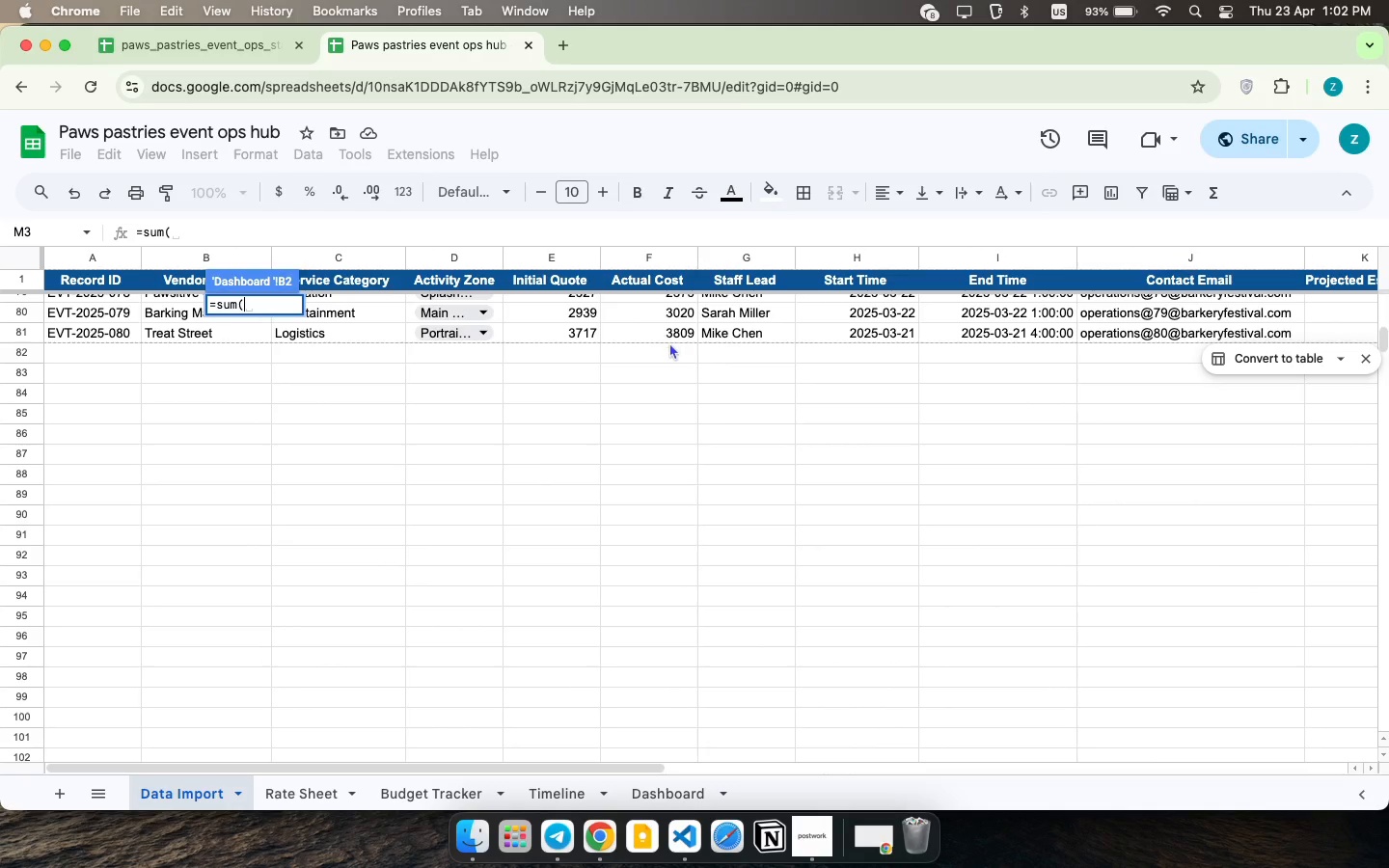 
left_click_drag(start_coordinate=[671, 349], to_coordinate=[653, 300])
 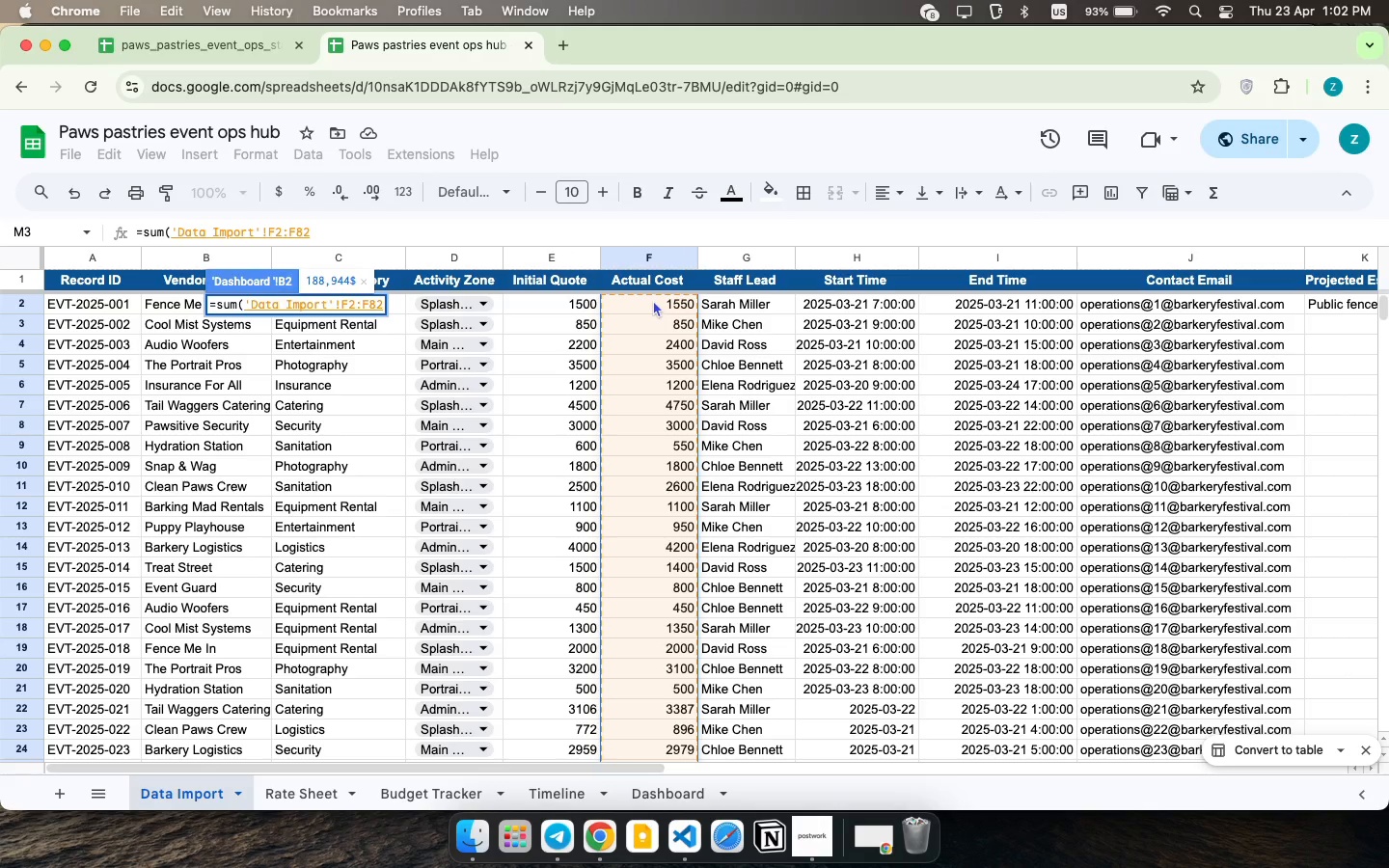 
key(Shift+0)
 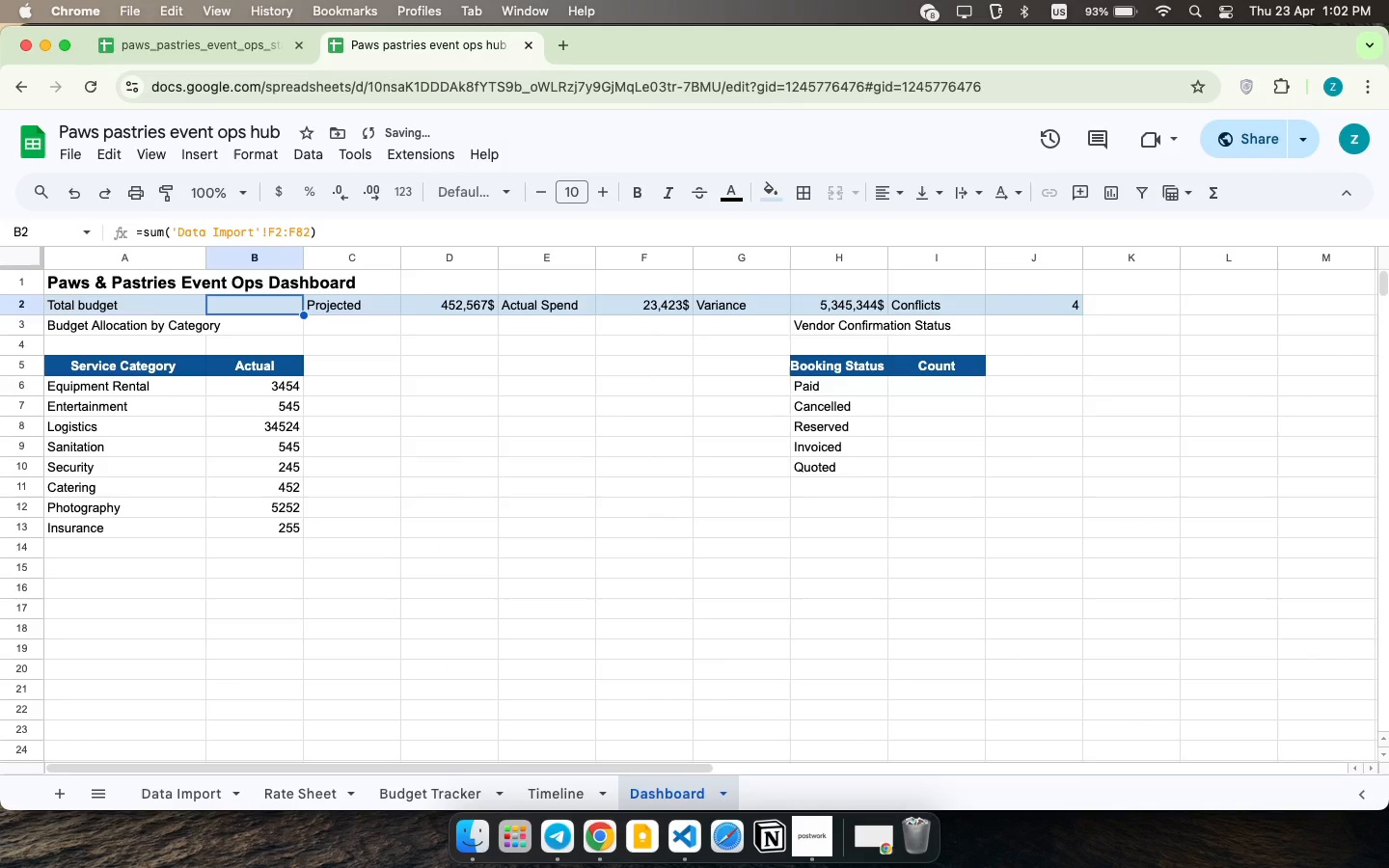 
key(Enter)
 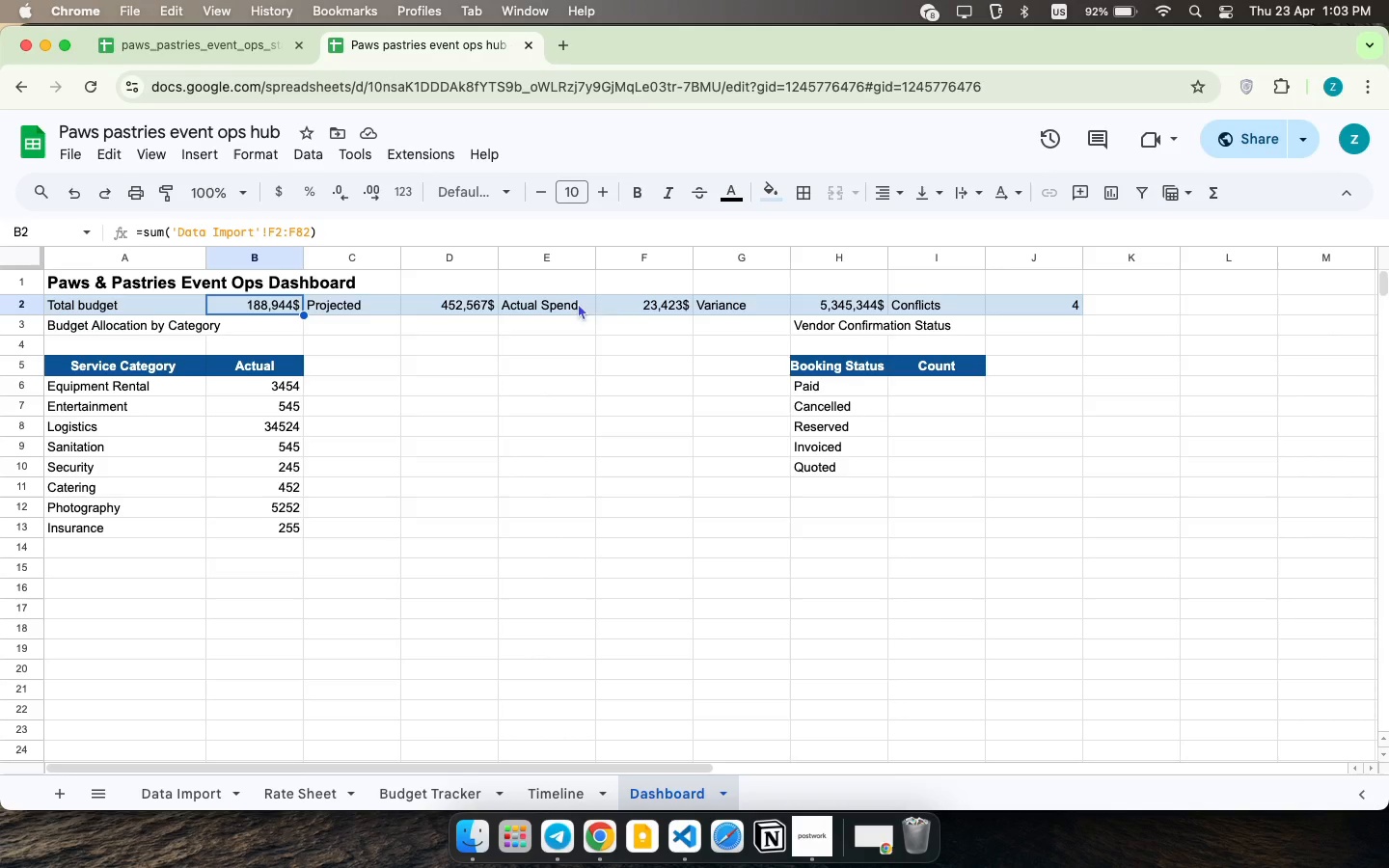 
wait(19.96)
 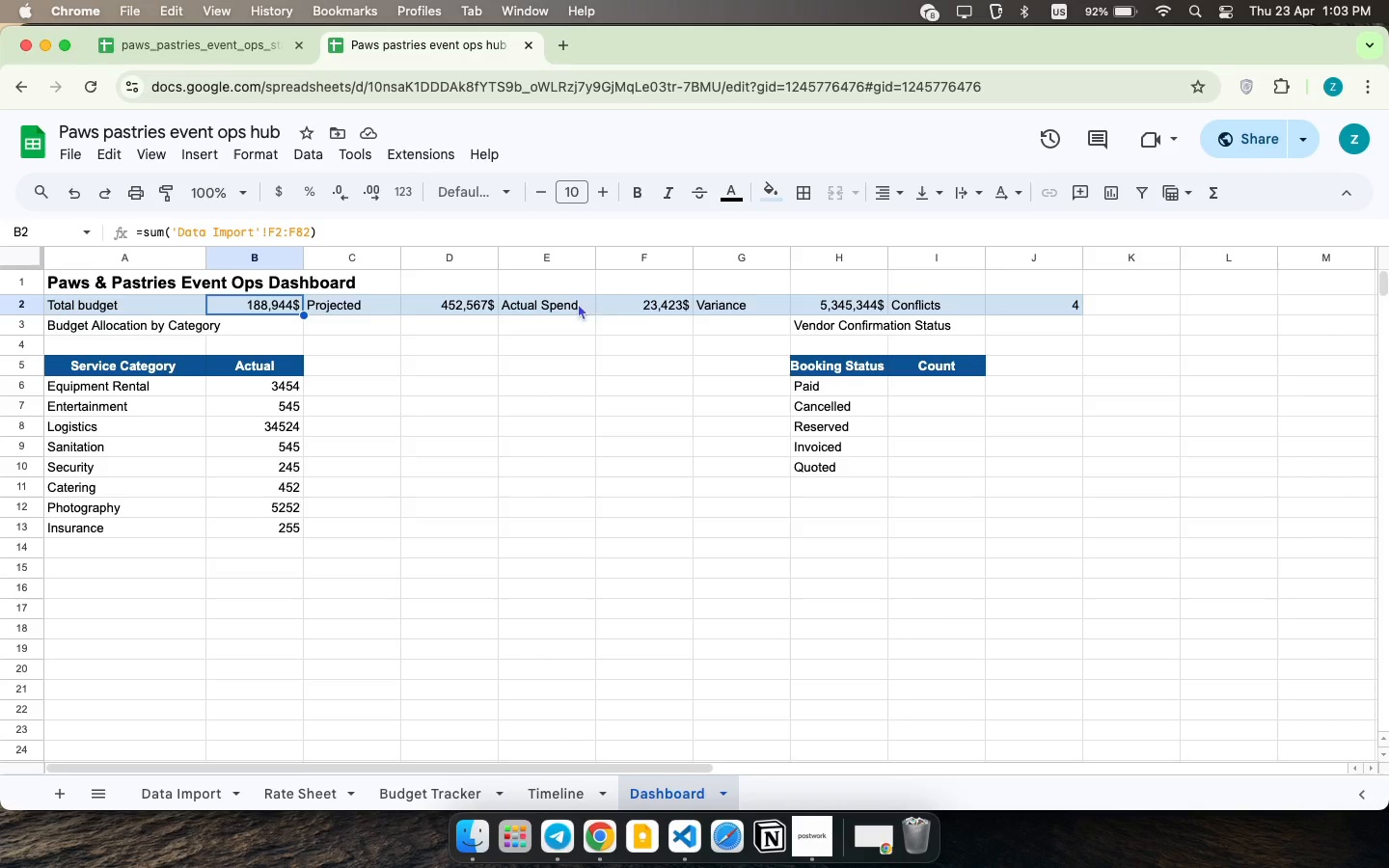 
left_click([553, 304])
 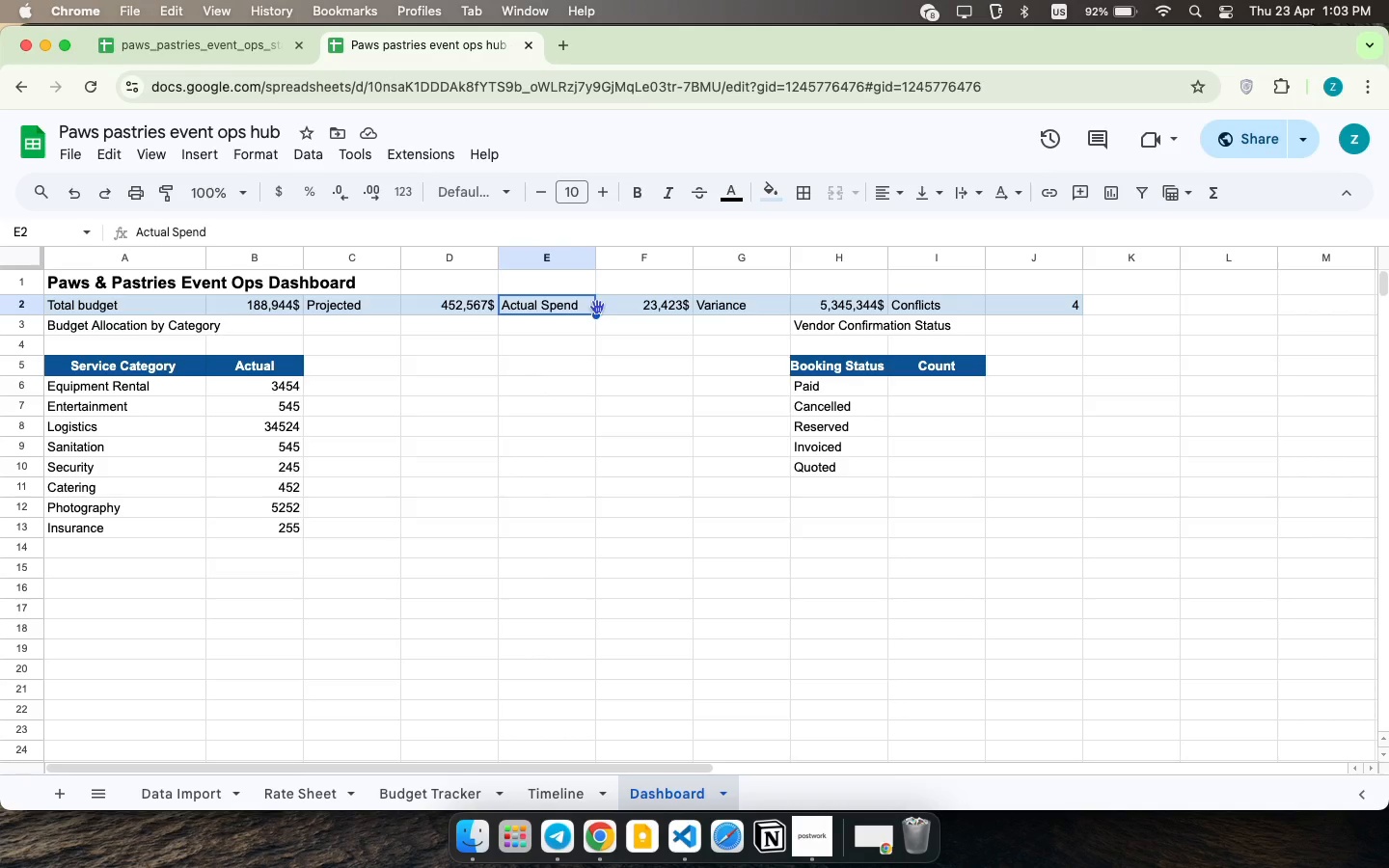 
type(TO)
key(Backspace)
type(otal Initial quote)
 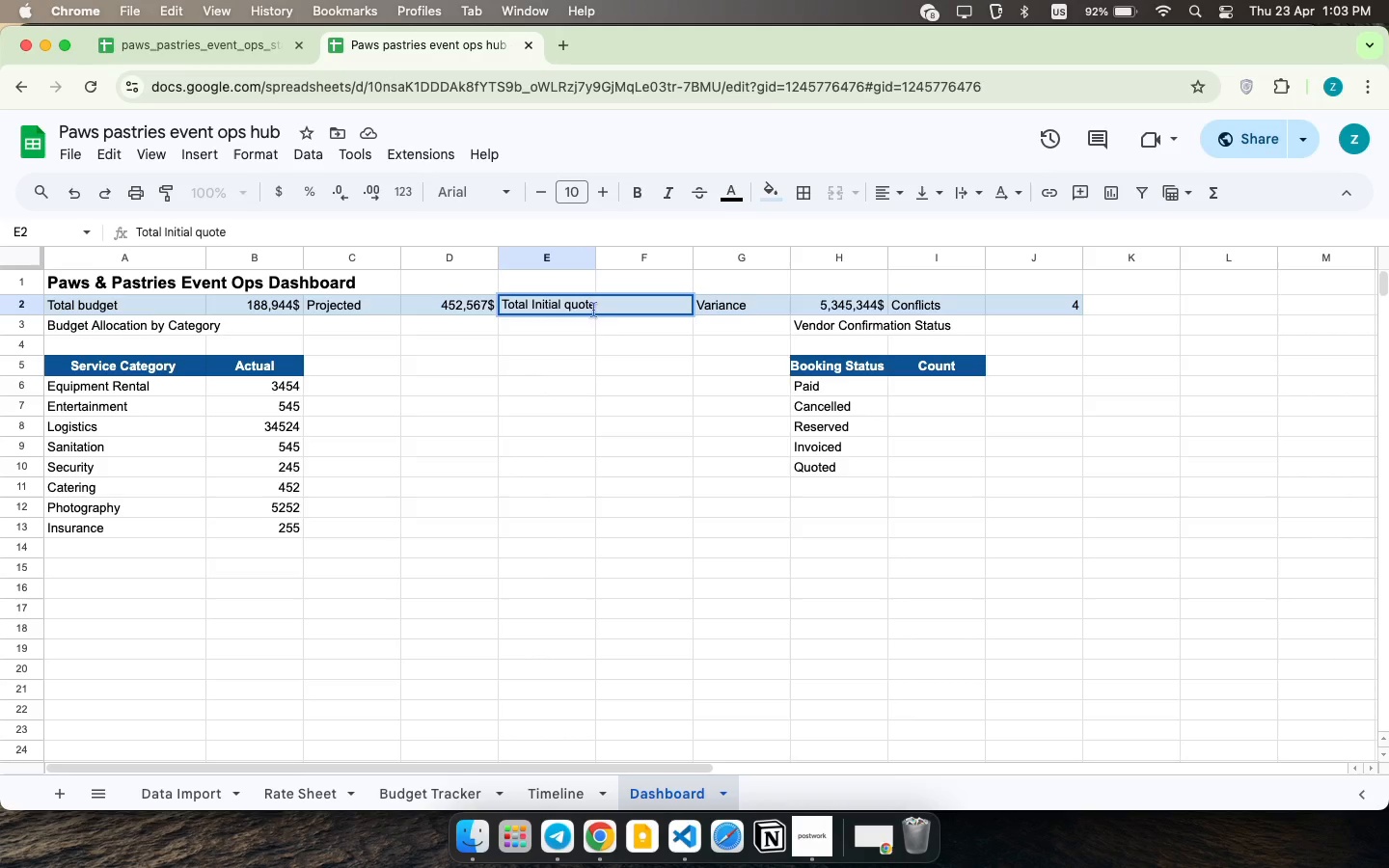 
scroll: coordinate [589, 314], scroll_direction: up, amount: 1.0
 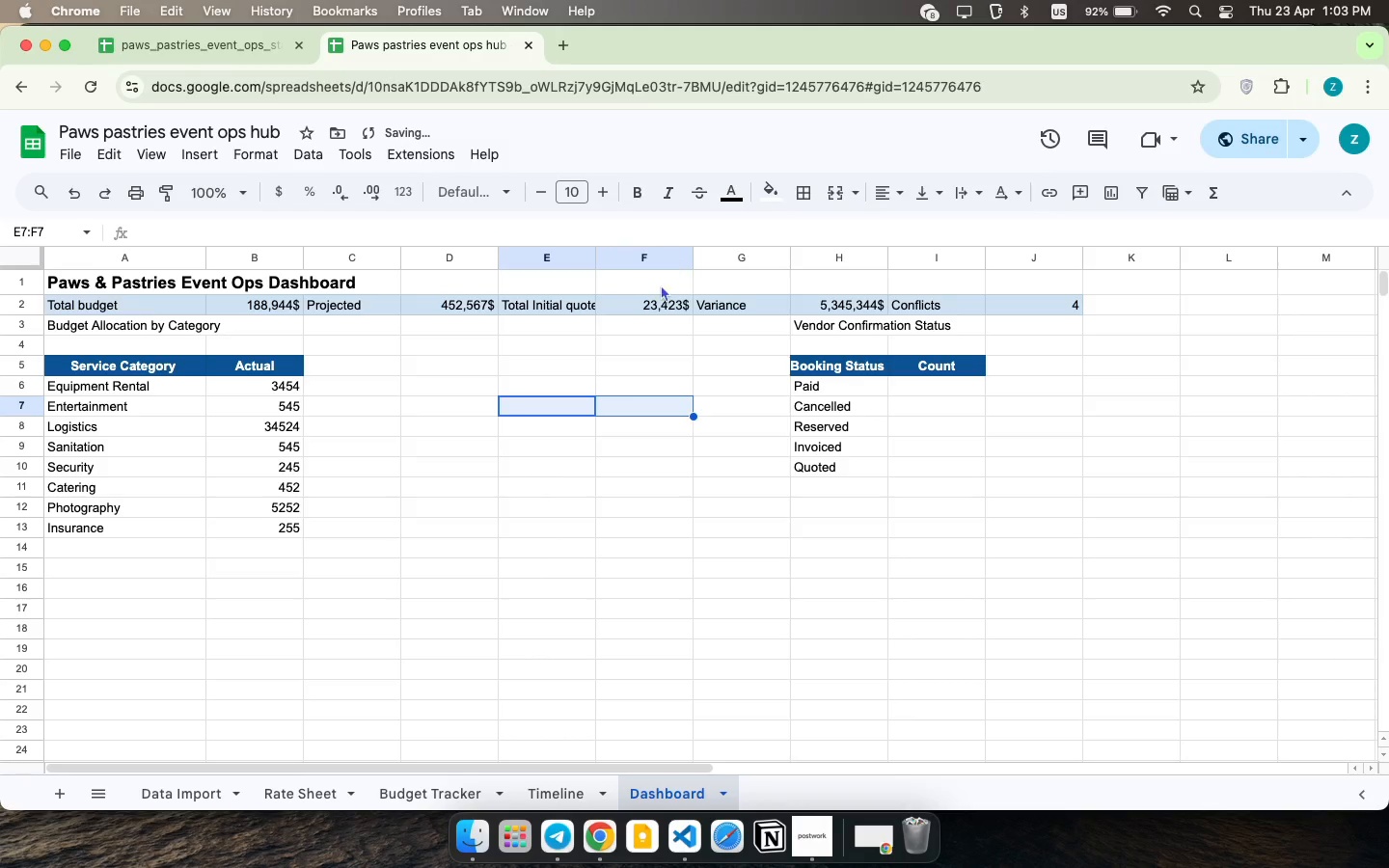 
left_click([656, 307])
 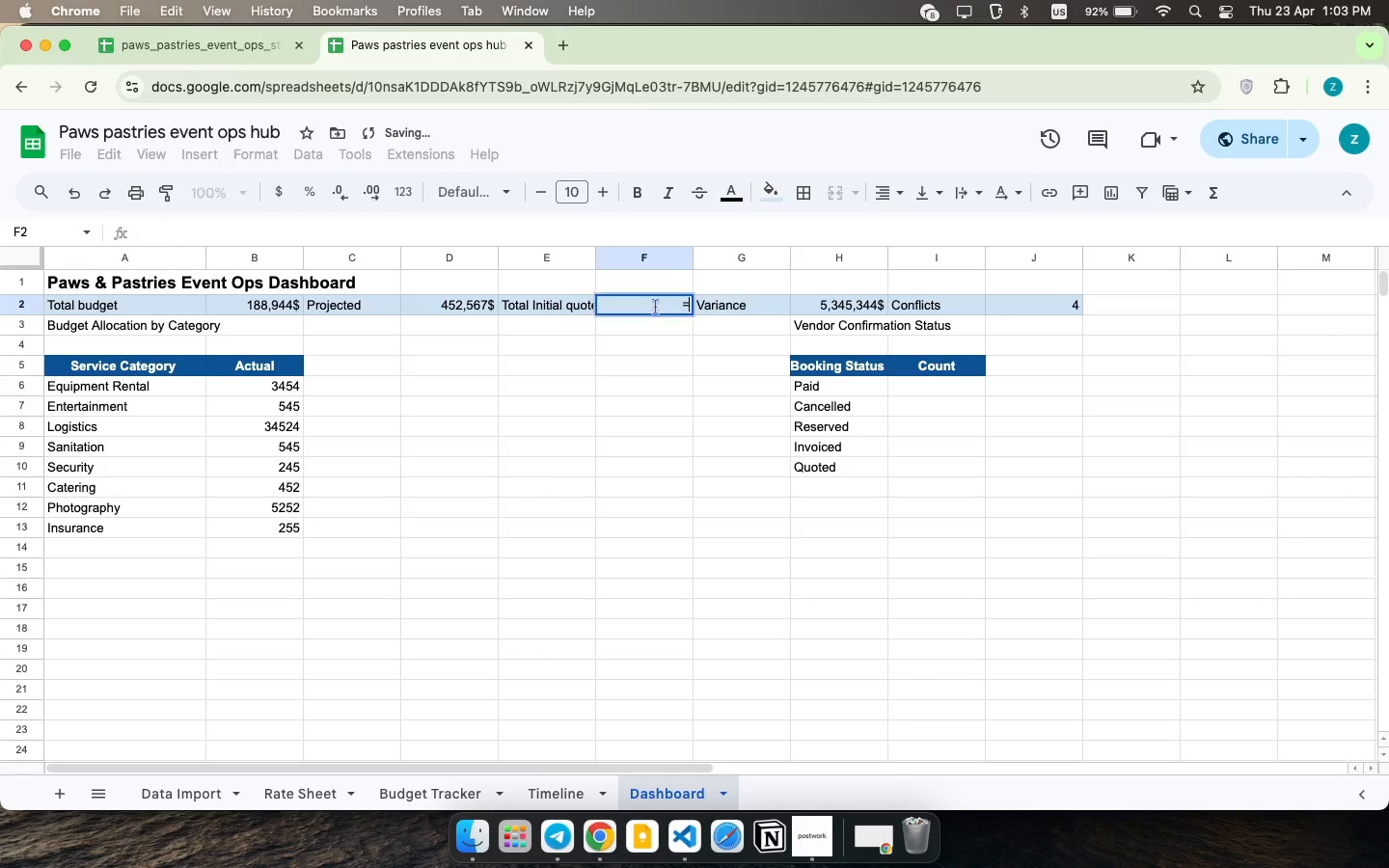 
key(Equal)
 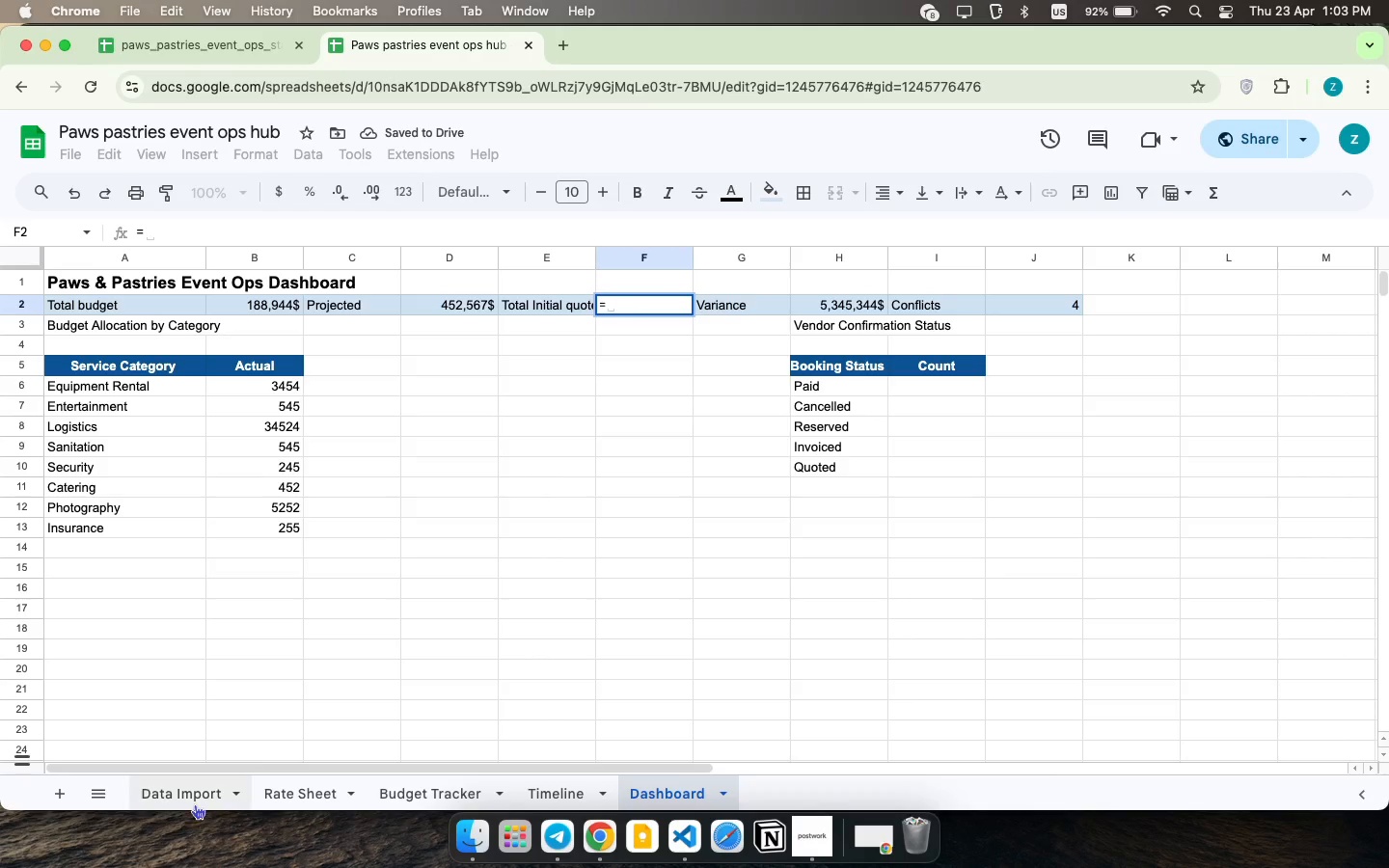 
type(sum()
 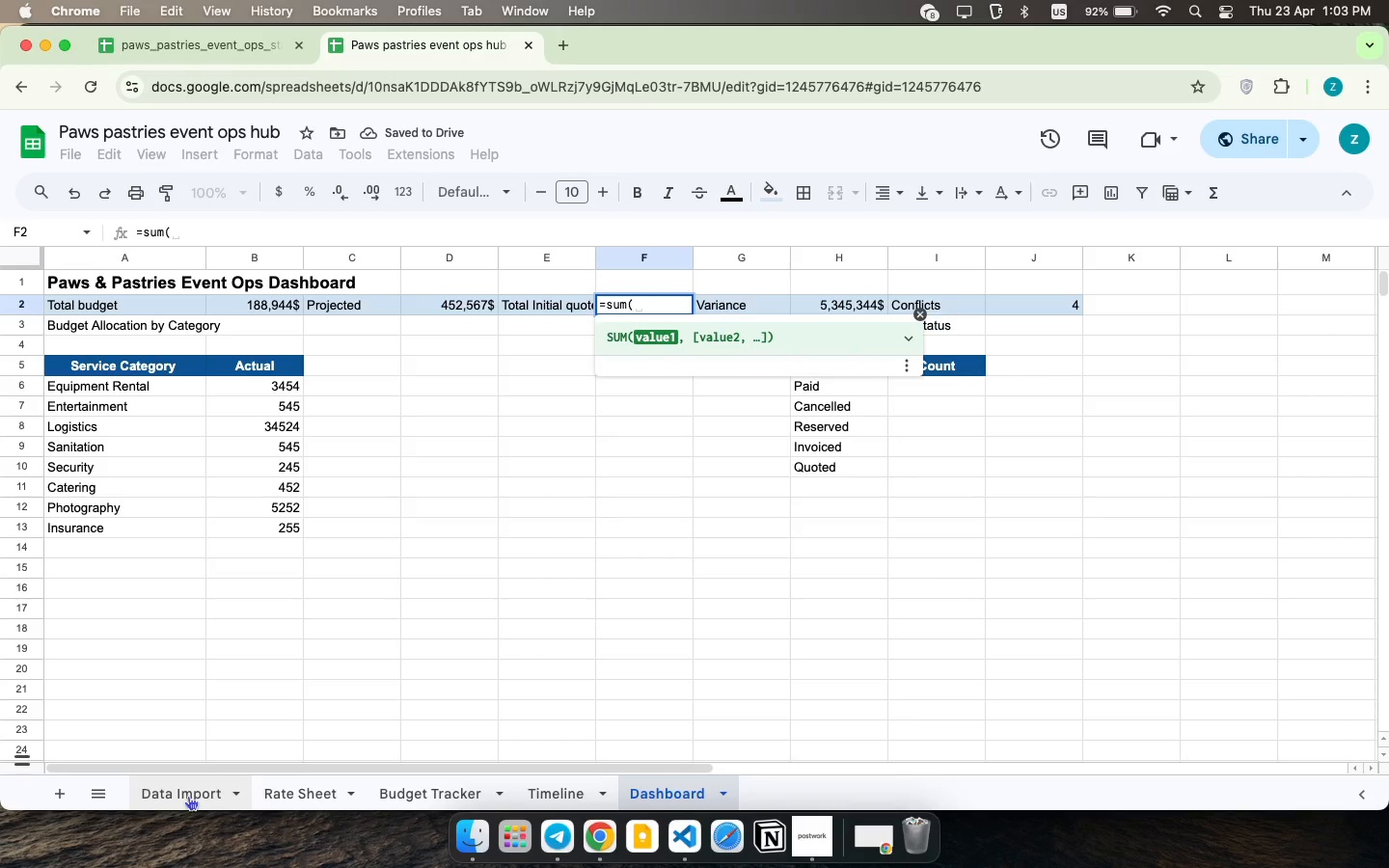 
left_click_drag(start_coordinate=[565, 303], to_coordinate=[600, 397])
 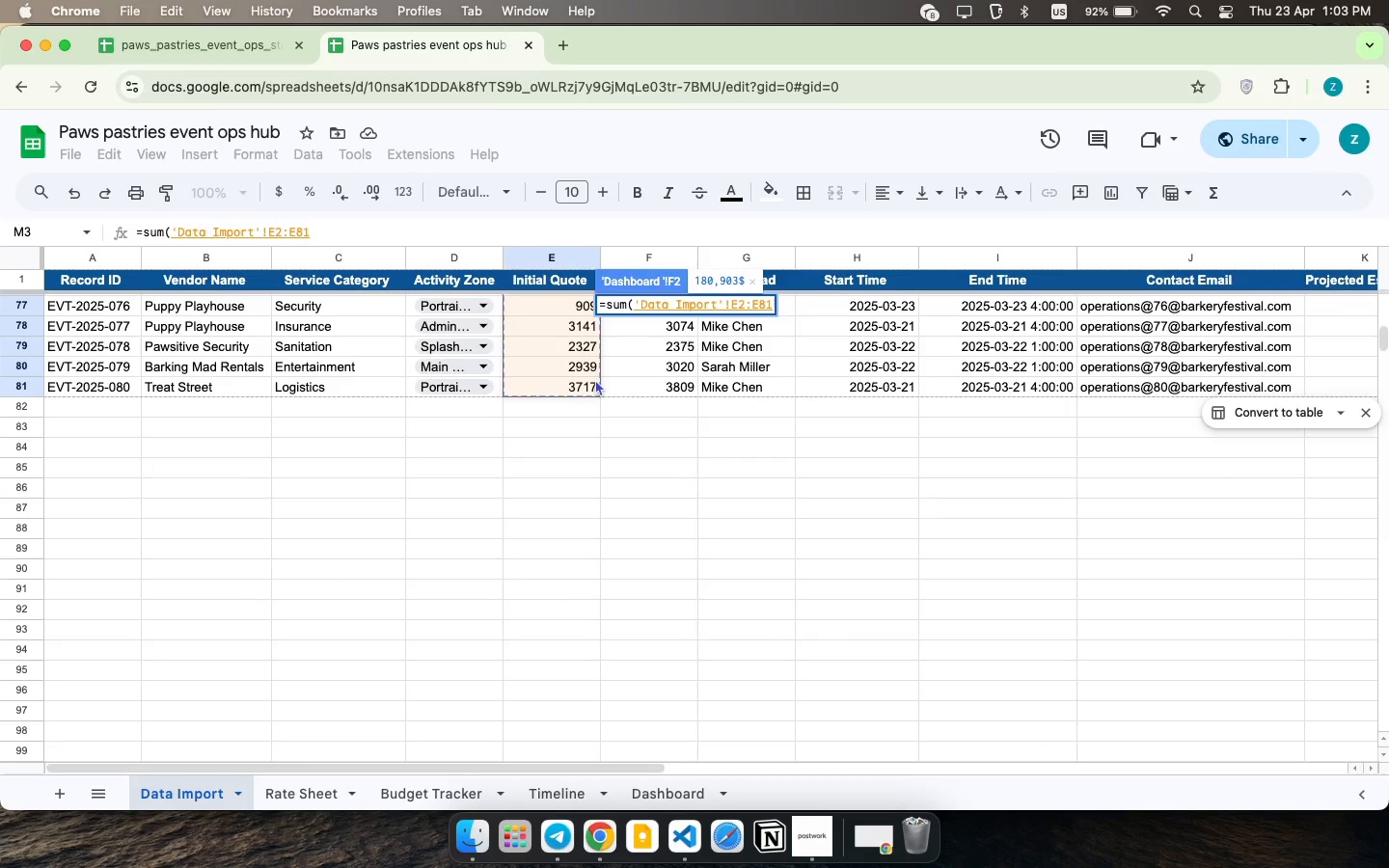 
key(Shift+0)
 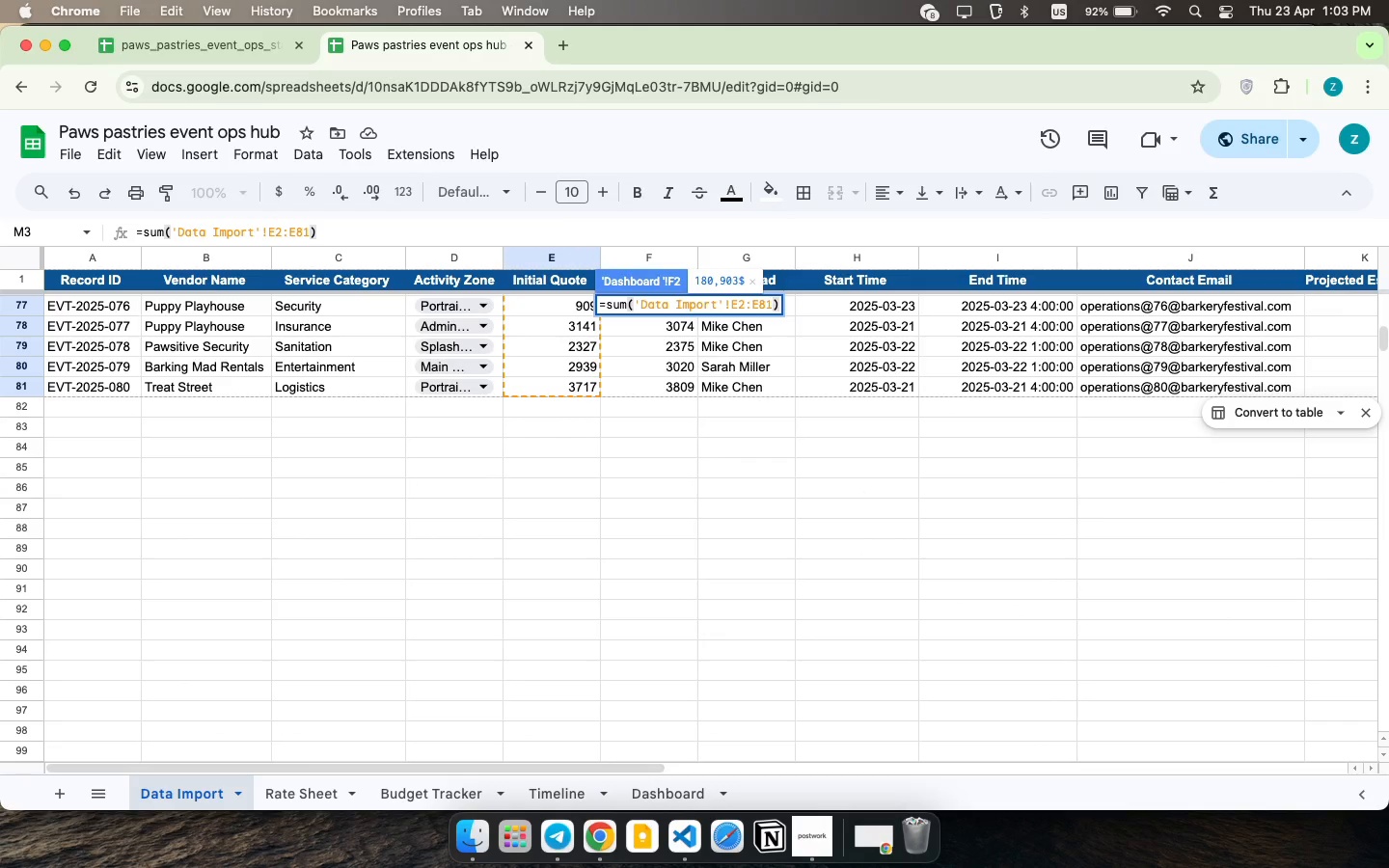 
key(Enter)
 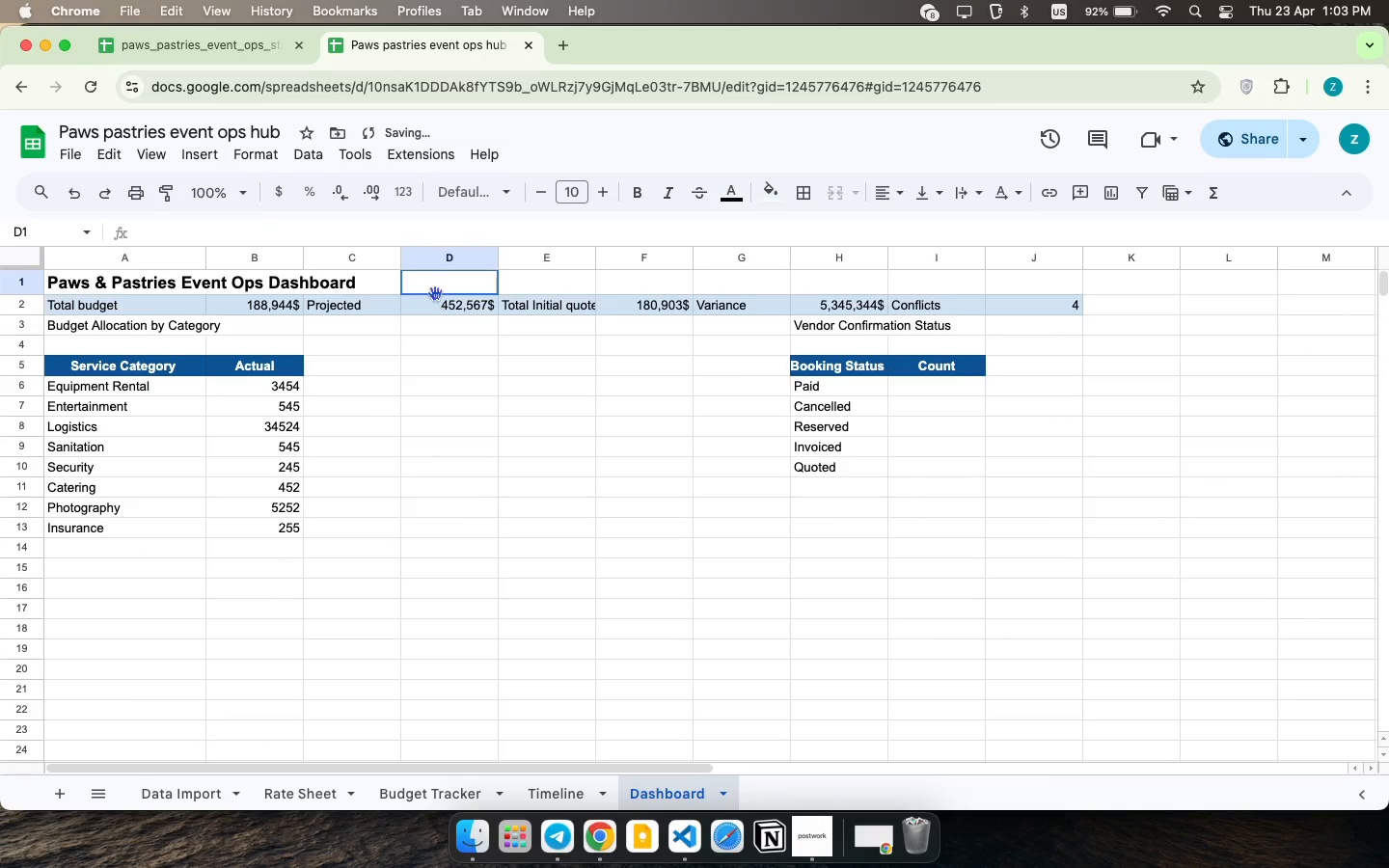 
double_click([440, 306])
 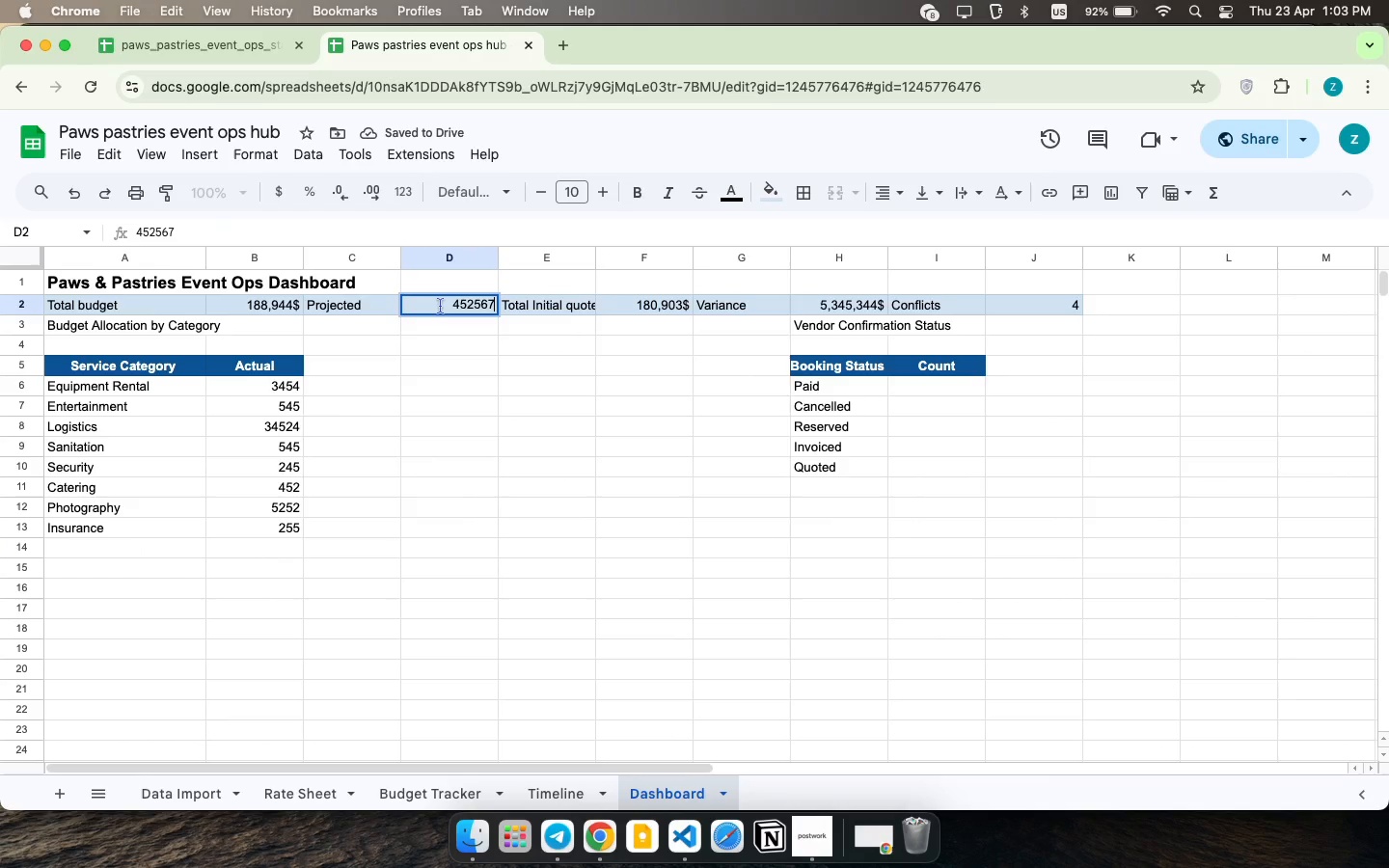 
triple_click([440, 306])
 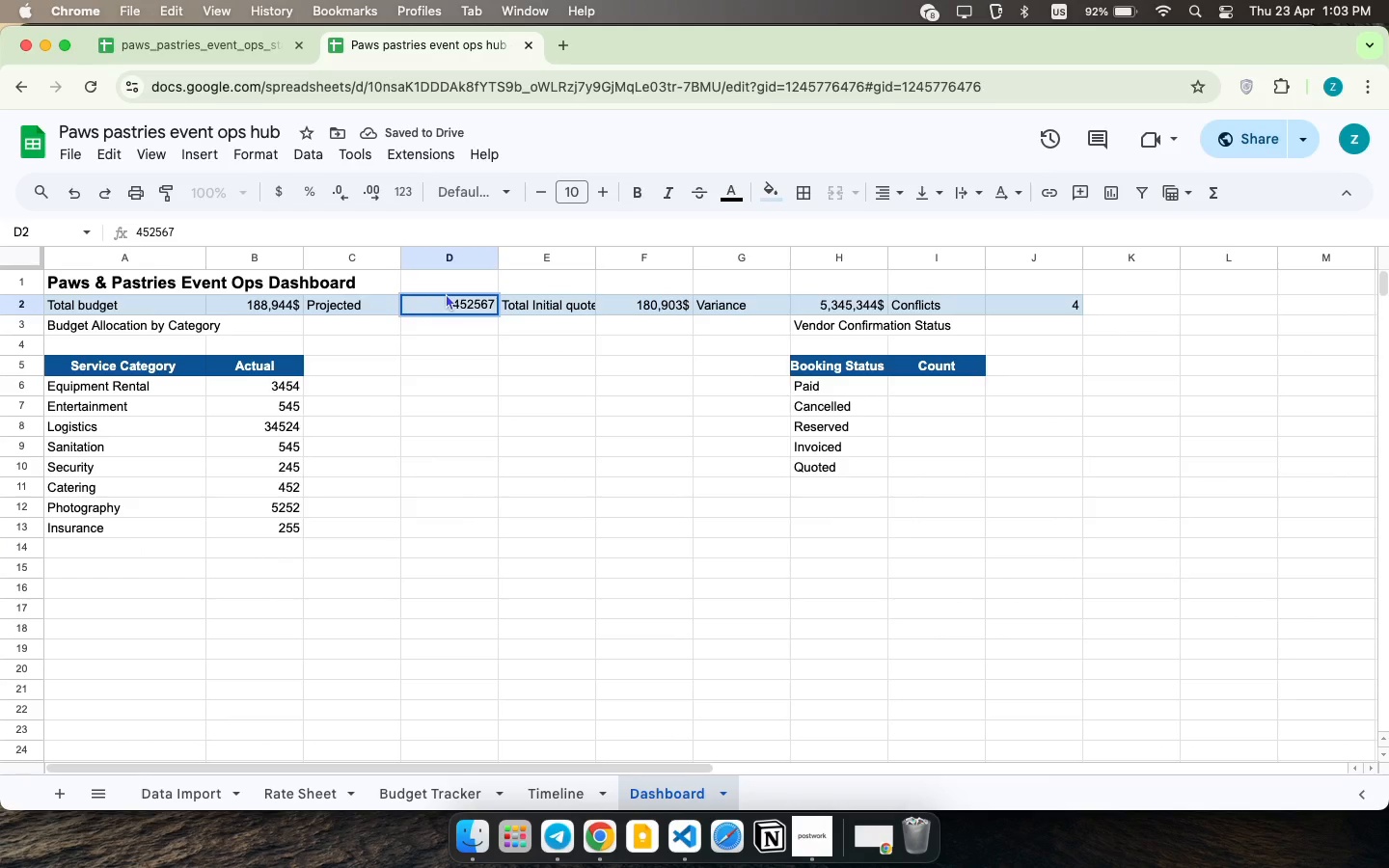 
key(Meta+A)
 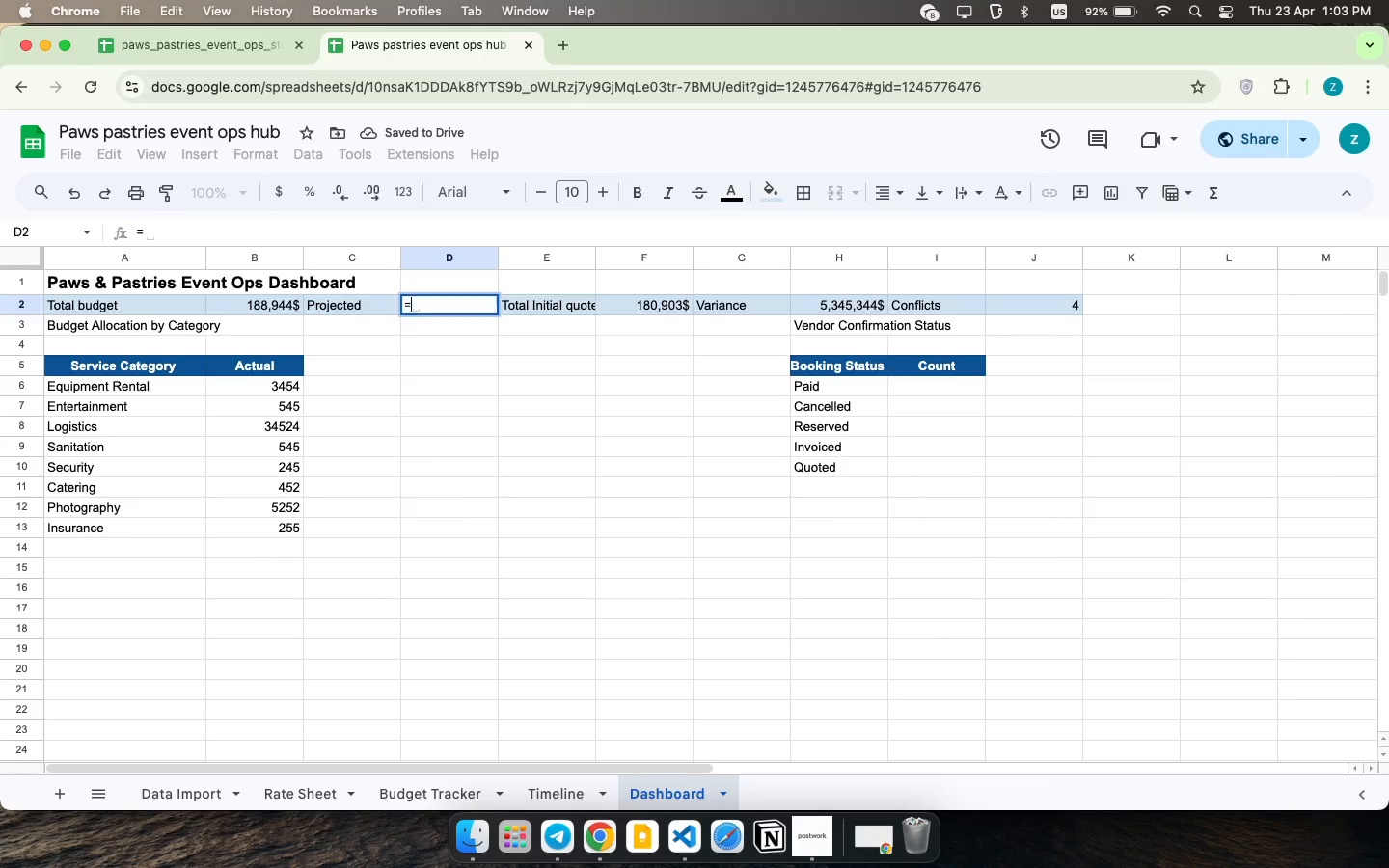 
type(=sum()
 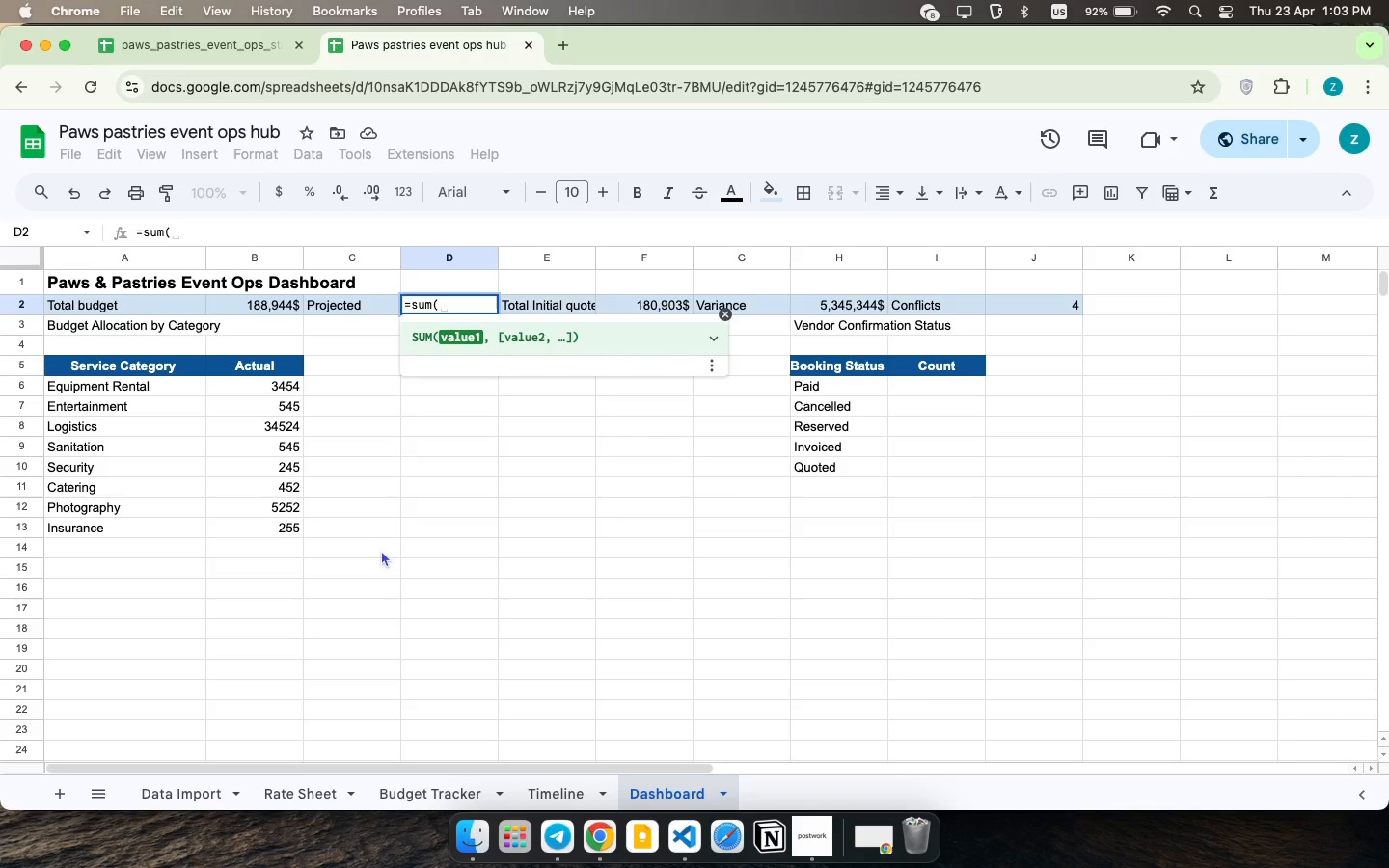 
left_click([187, 803])
 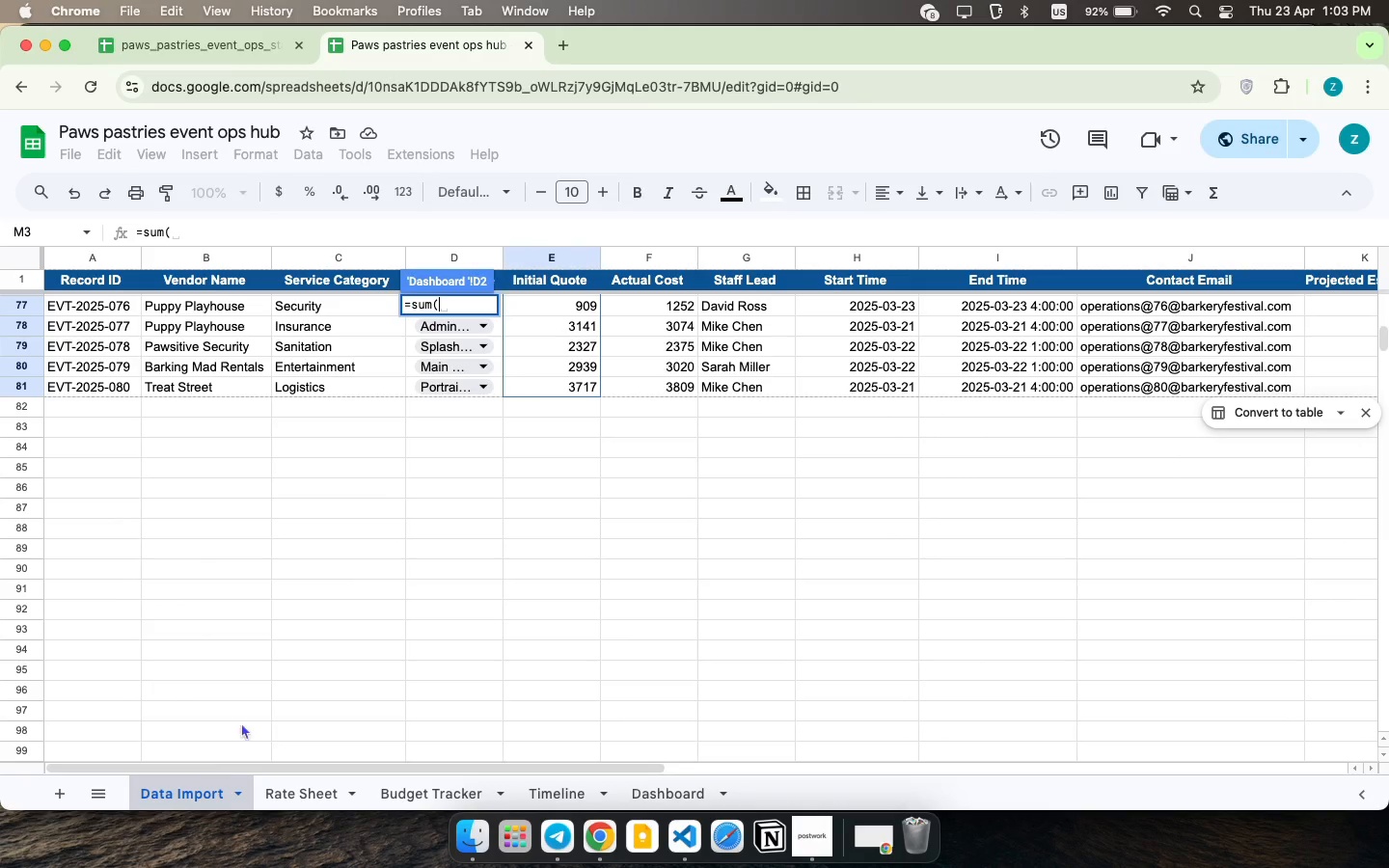 
scroll: coordinate [432, 590], scroll_direction: down, amount: 2.0
 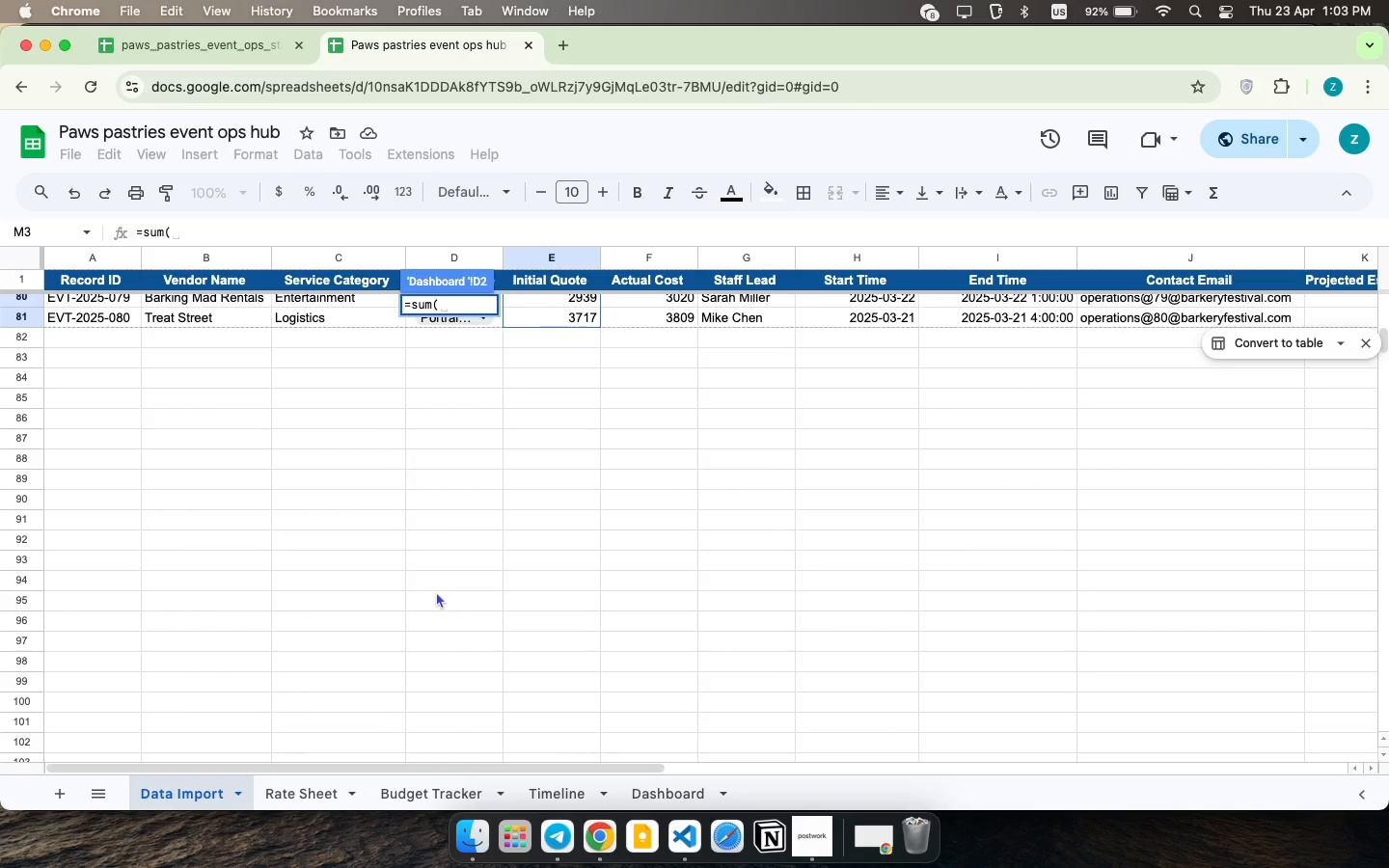 
scroll: coordinate [446, 579], scroll_direction: up, amount: 67.0
 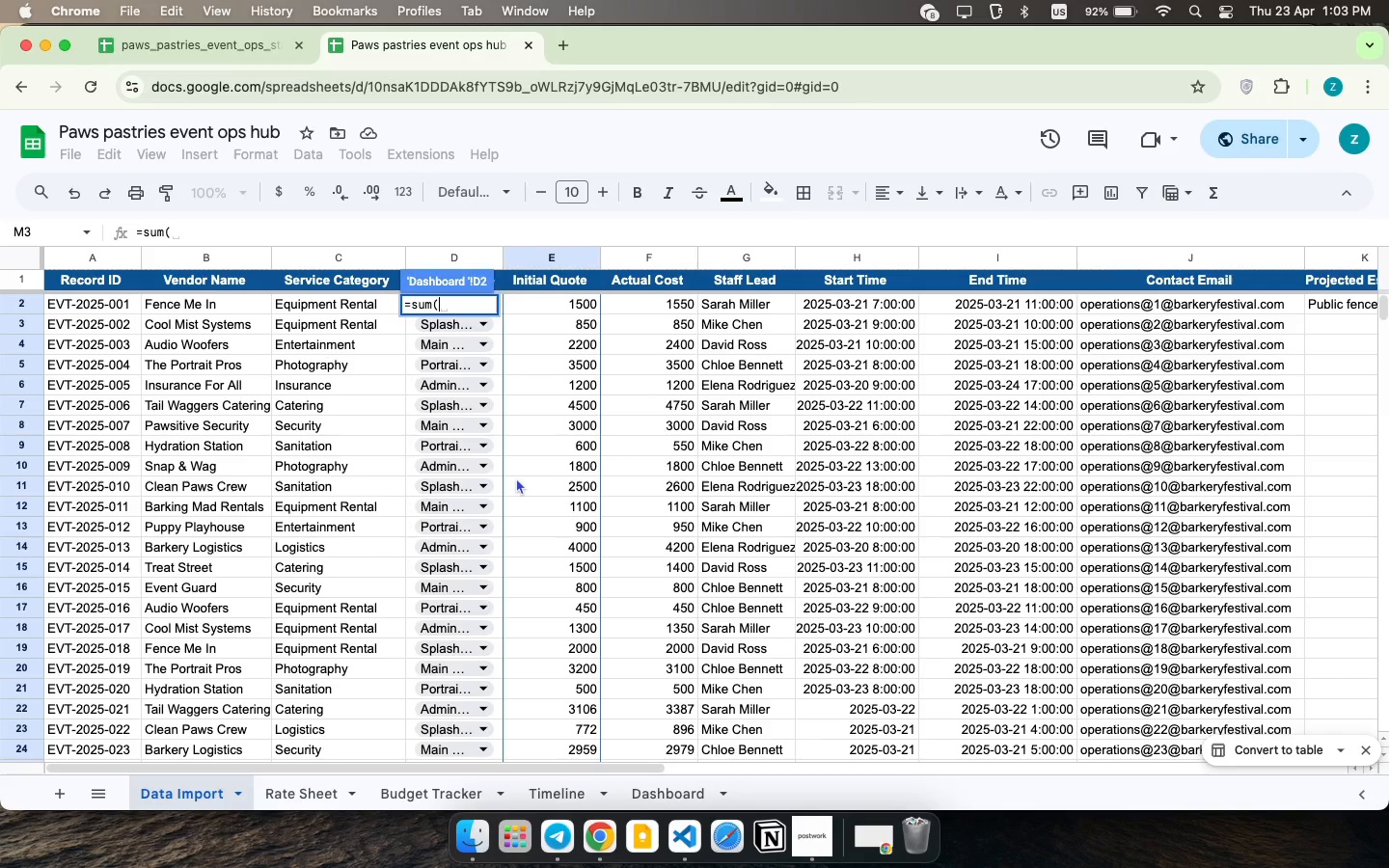 
scroll: coordinate [391, 432], scroll_direction: down, amount: 28.0
 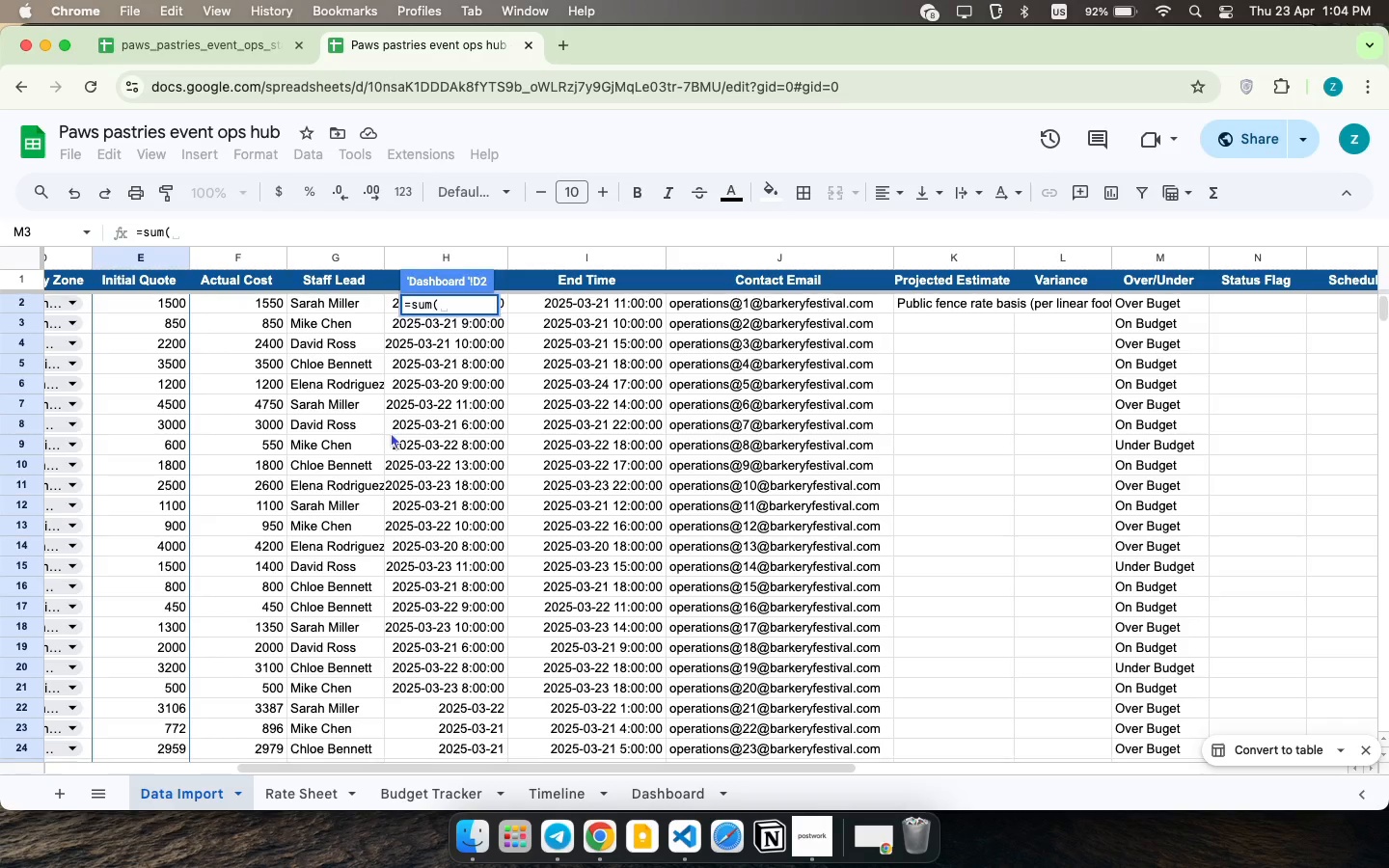 
key(Backspace)
 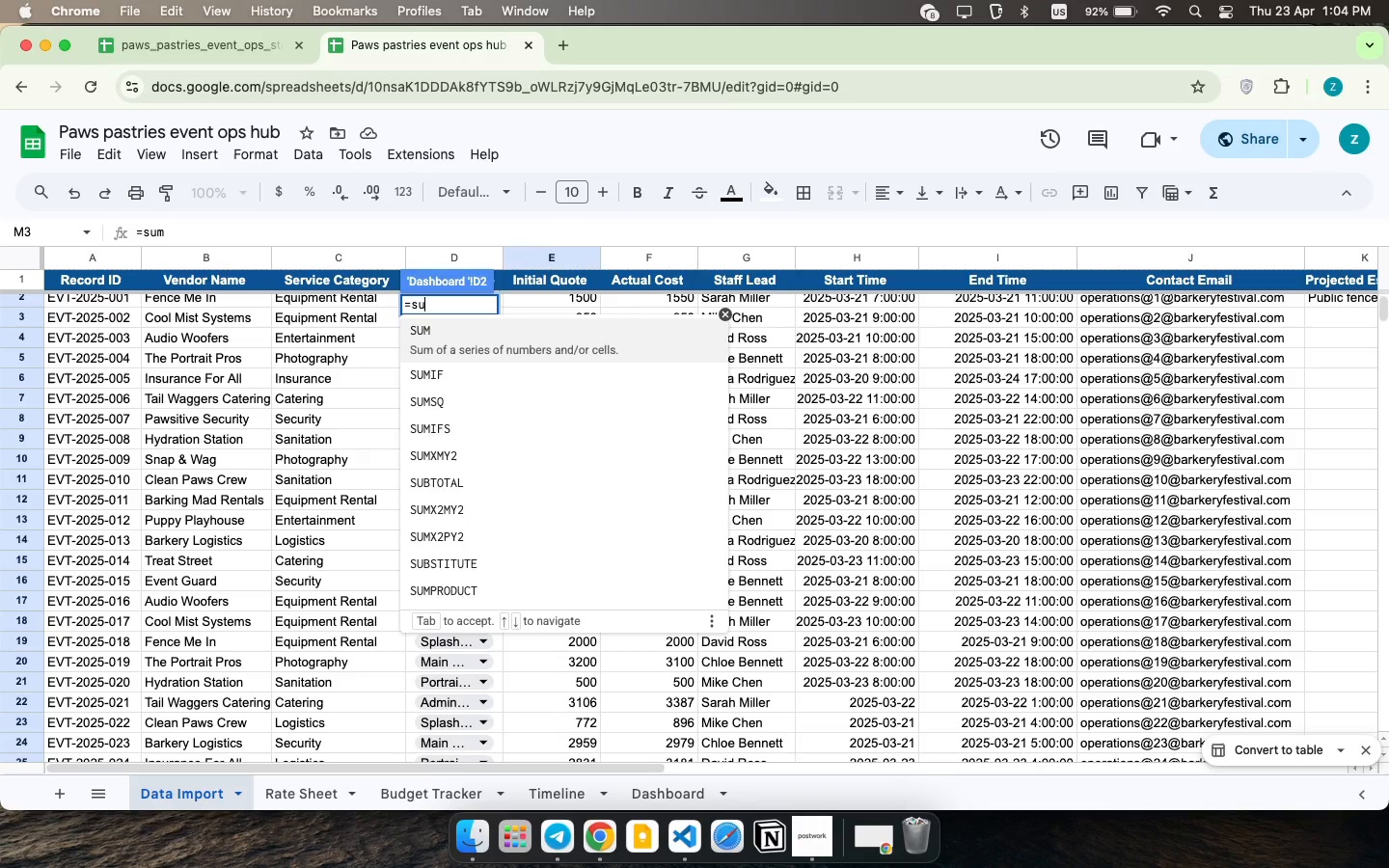 
key(Backspace)
 